 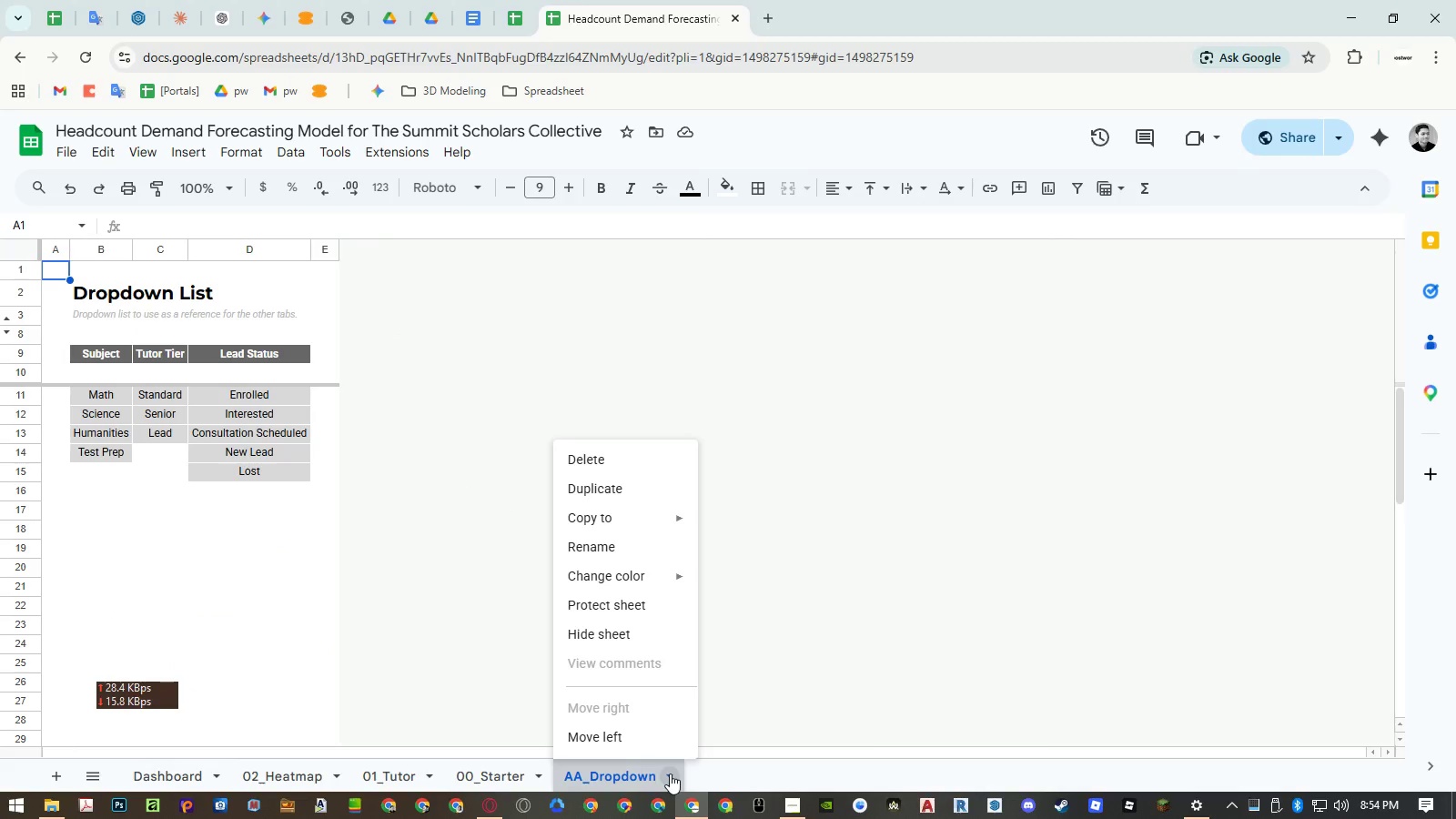 
mouse_move([636, 521])
 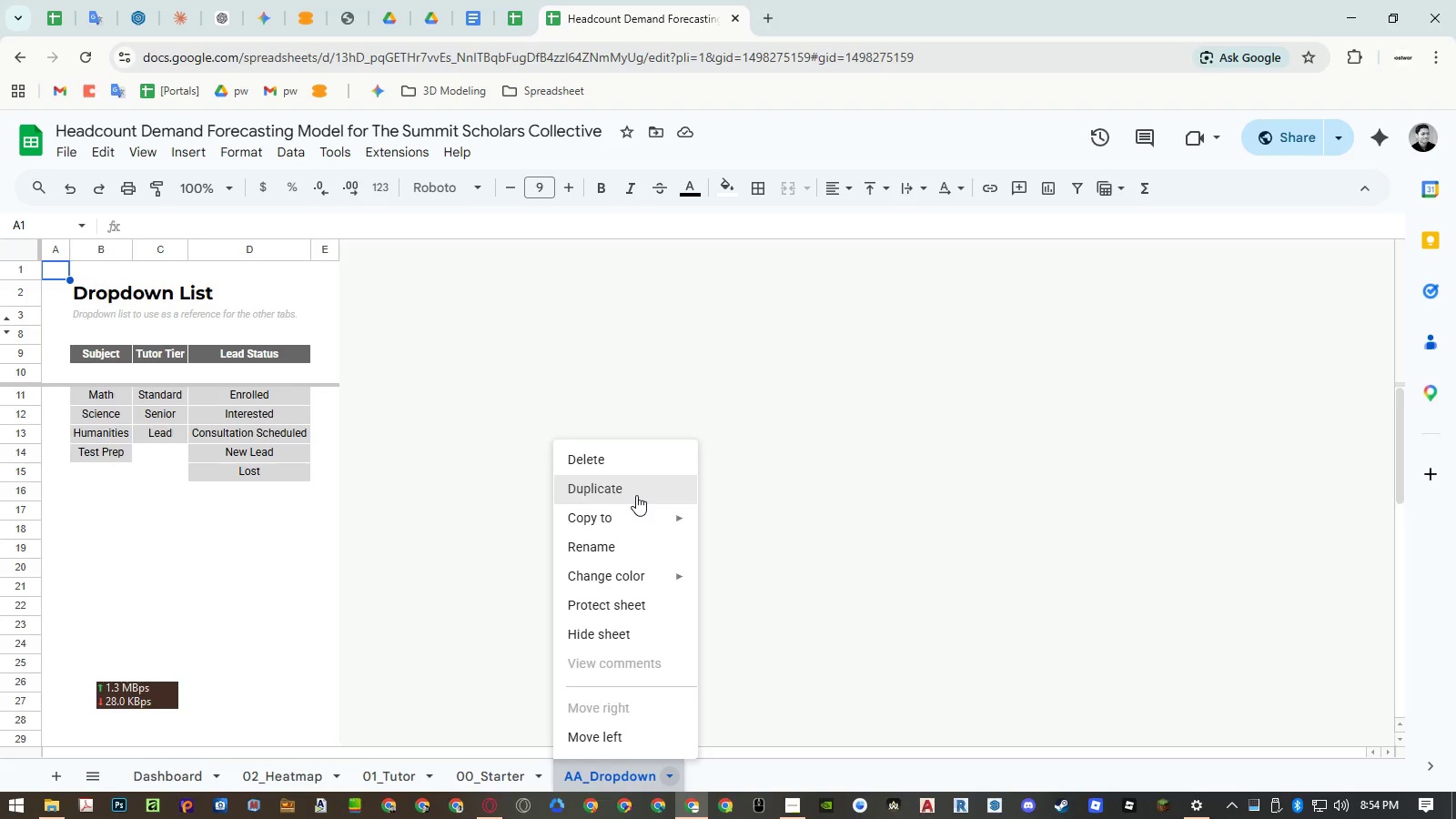 
left_click([636, 495])
 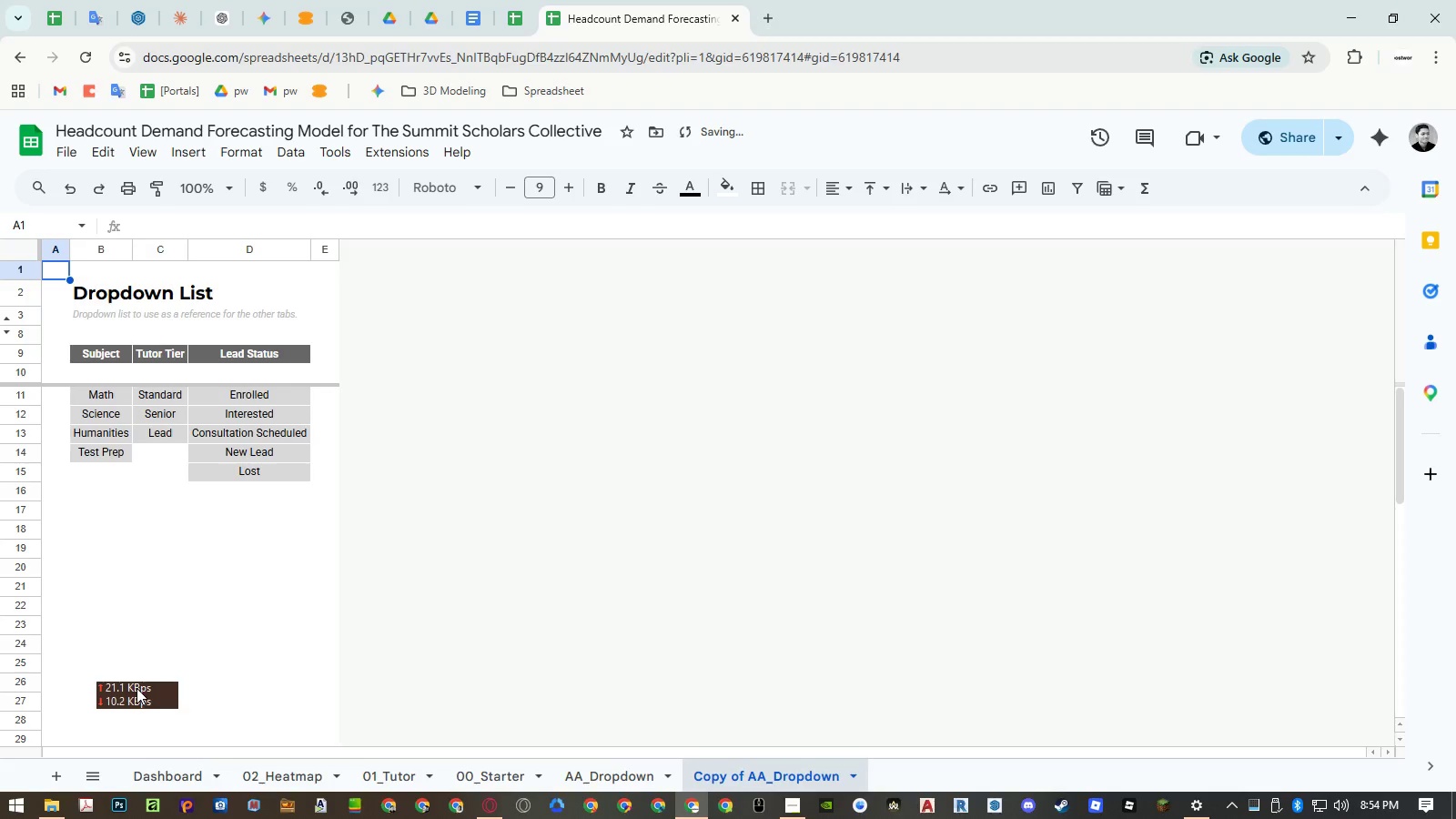 
left_click_drag(start_coordinate=[136, 688], to_coordinate=[288, 798])
 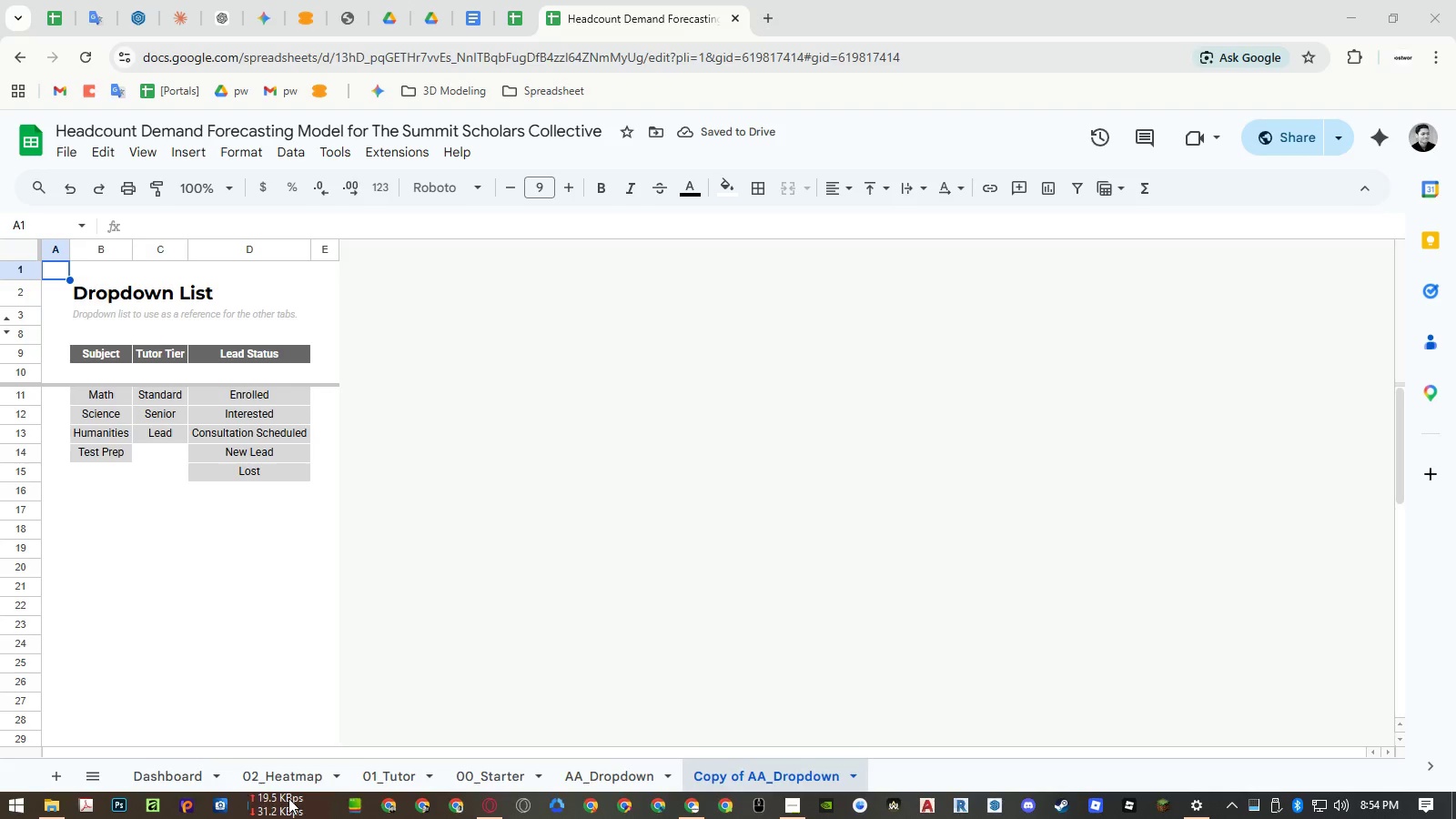 
left_click([288, 798])
 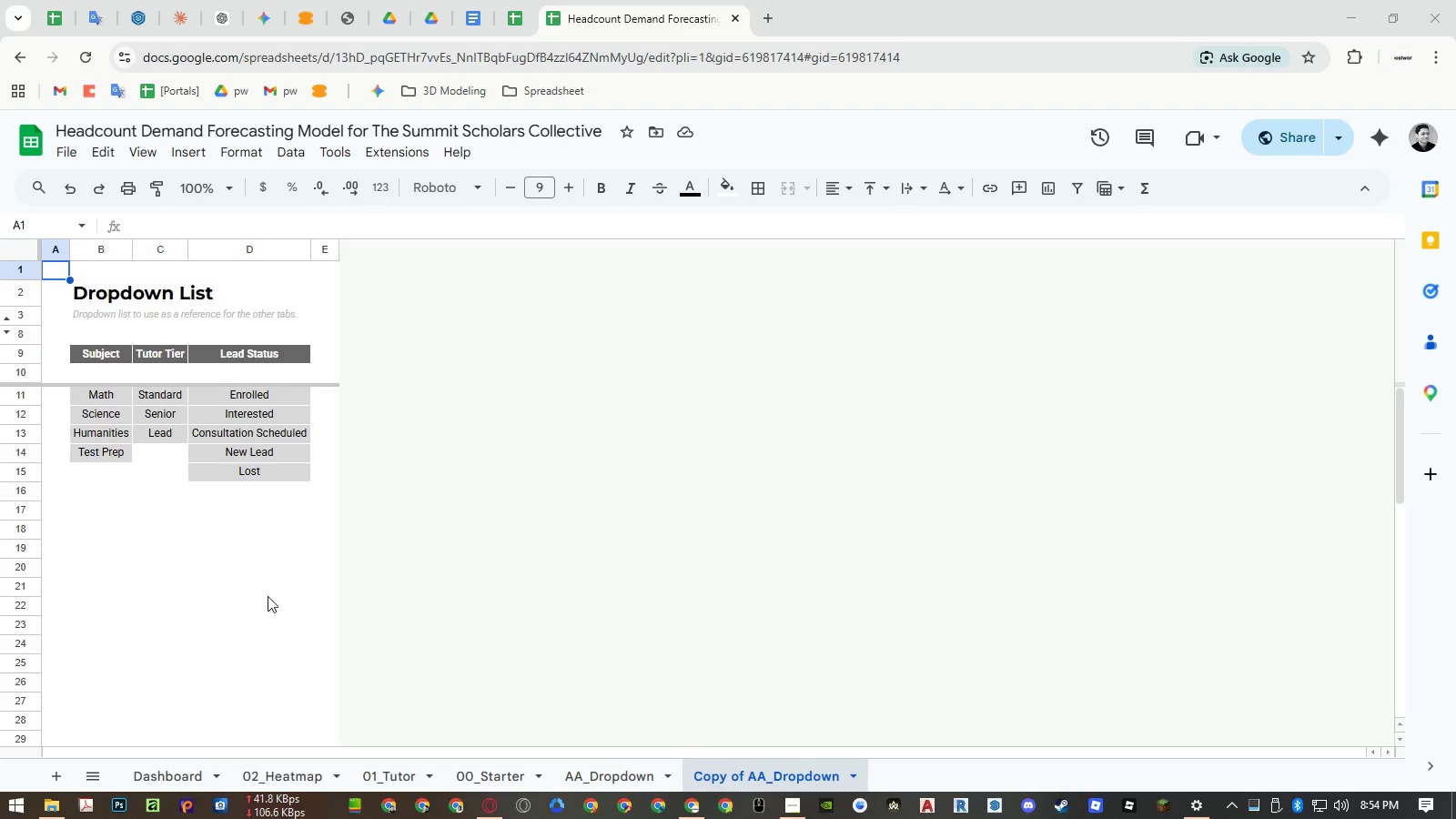 
left_click([228, 561])
 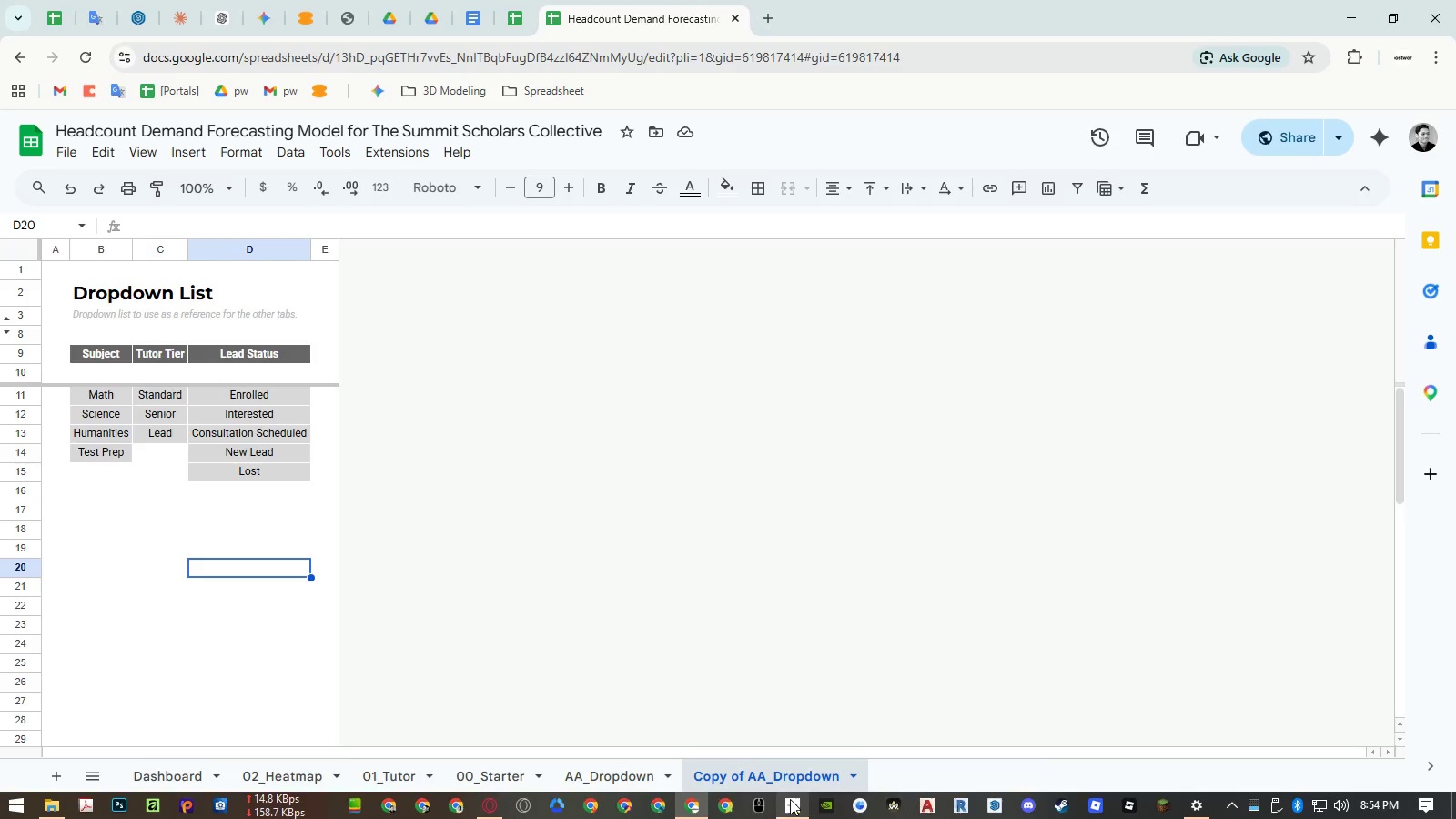 
double_click([785, 781])
 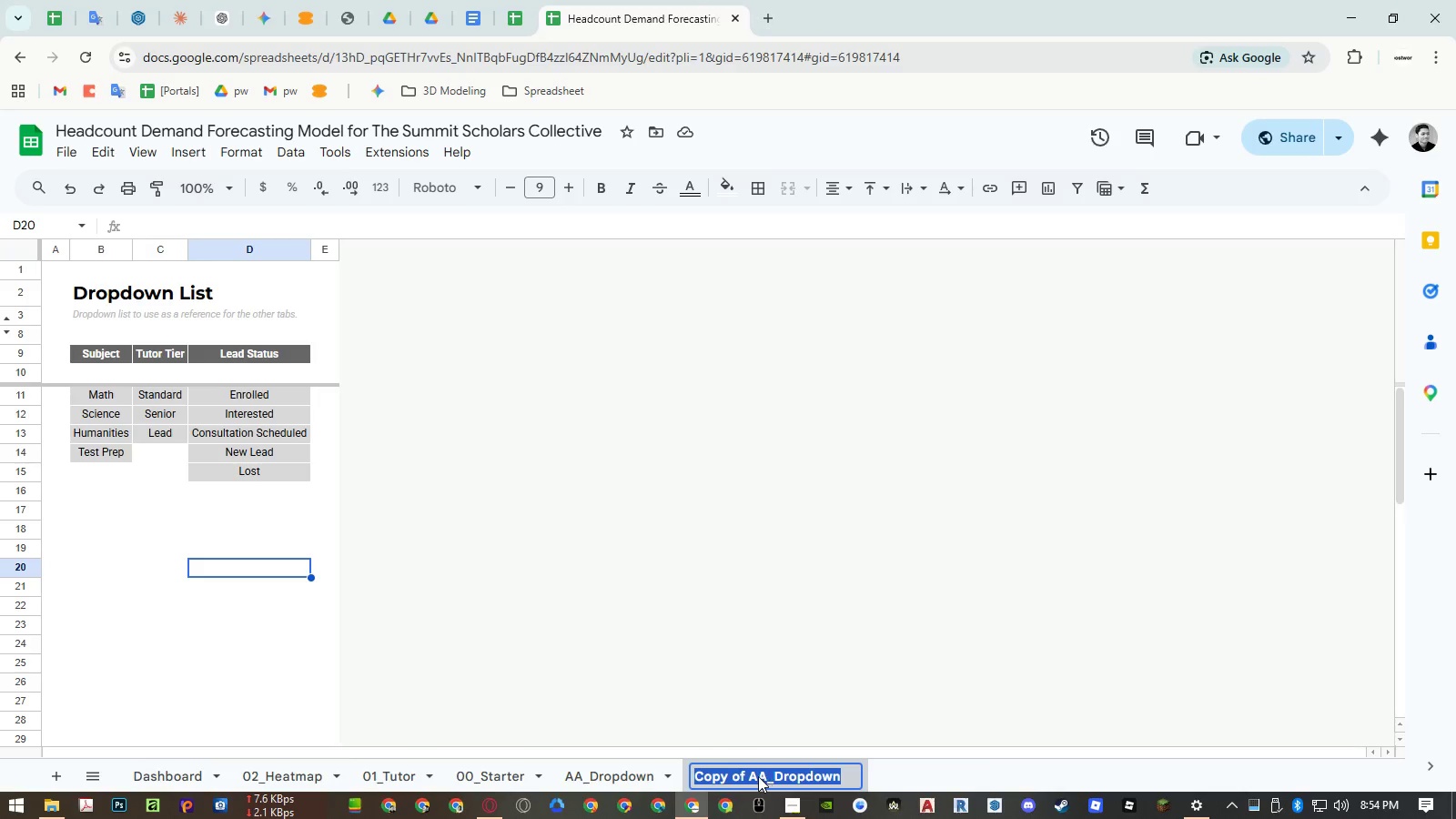 
left_click([757, 776])
 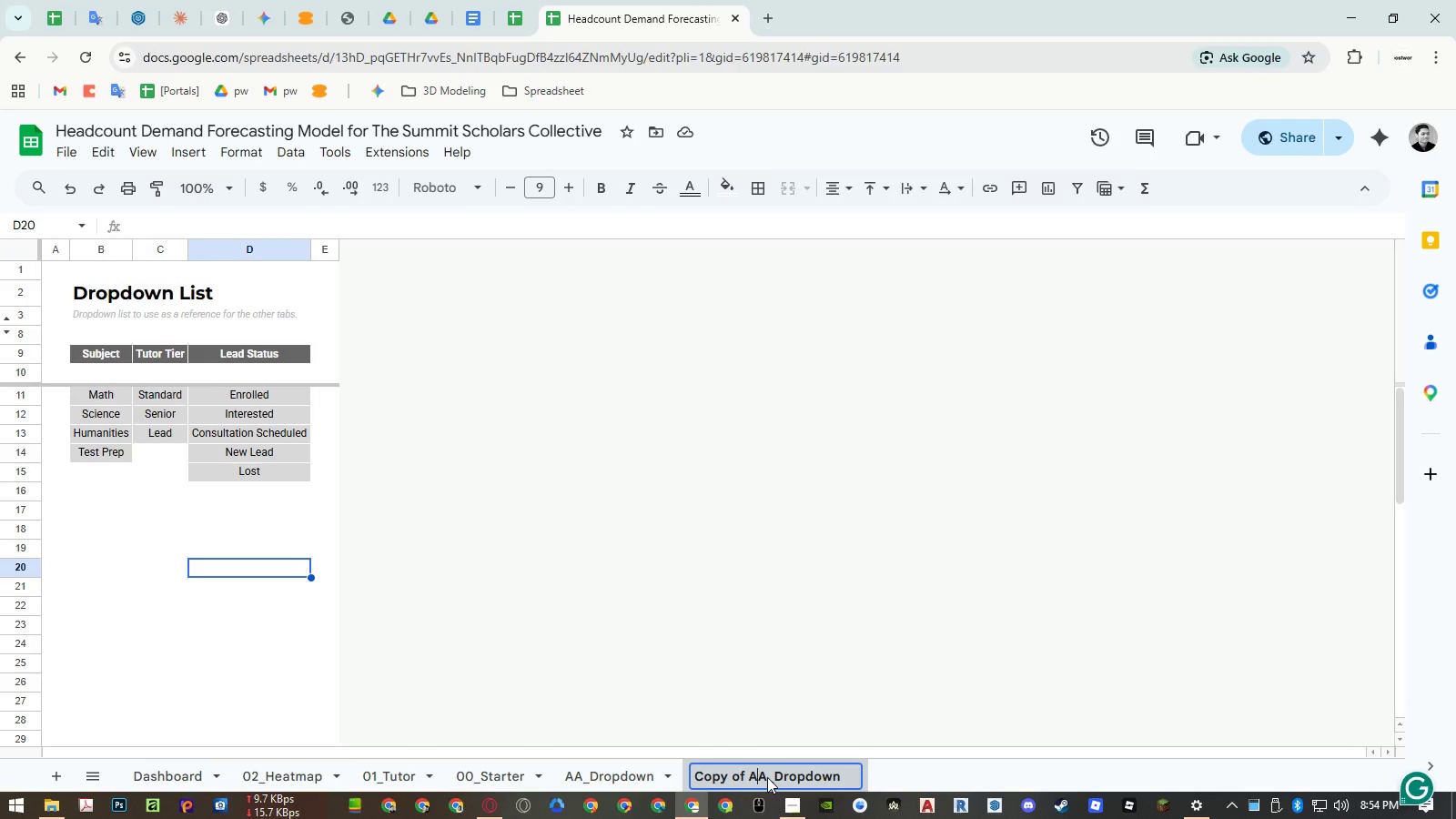 
left_click_drag(start_coordinate=[767, 777], to_coordinate=[650, 777])
 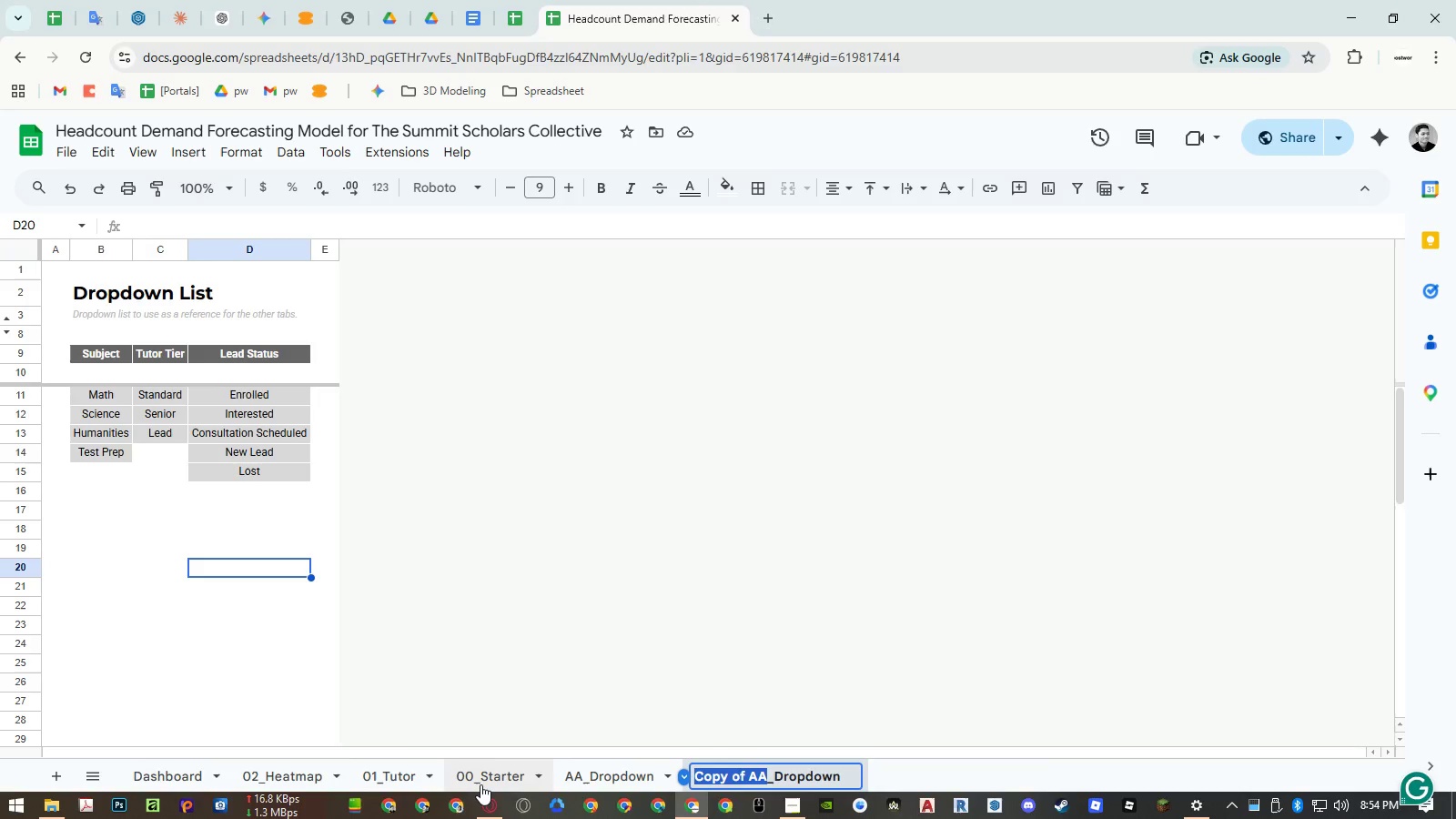 
left_click([482, 783])
 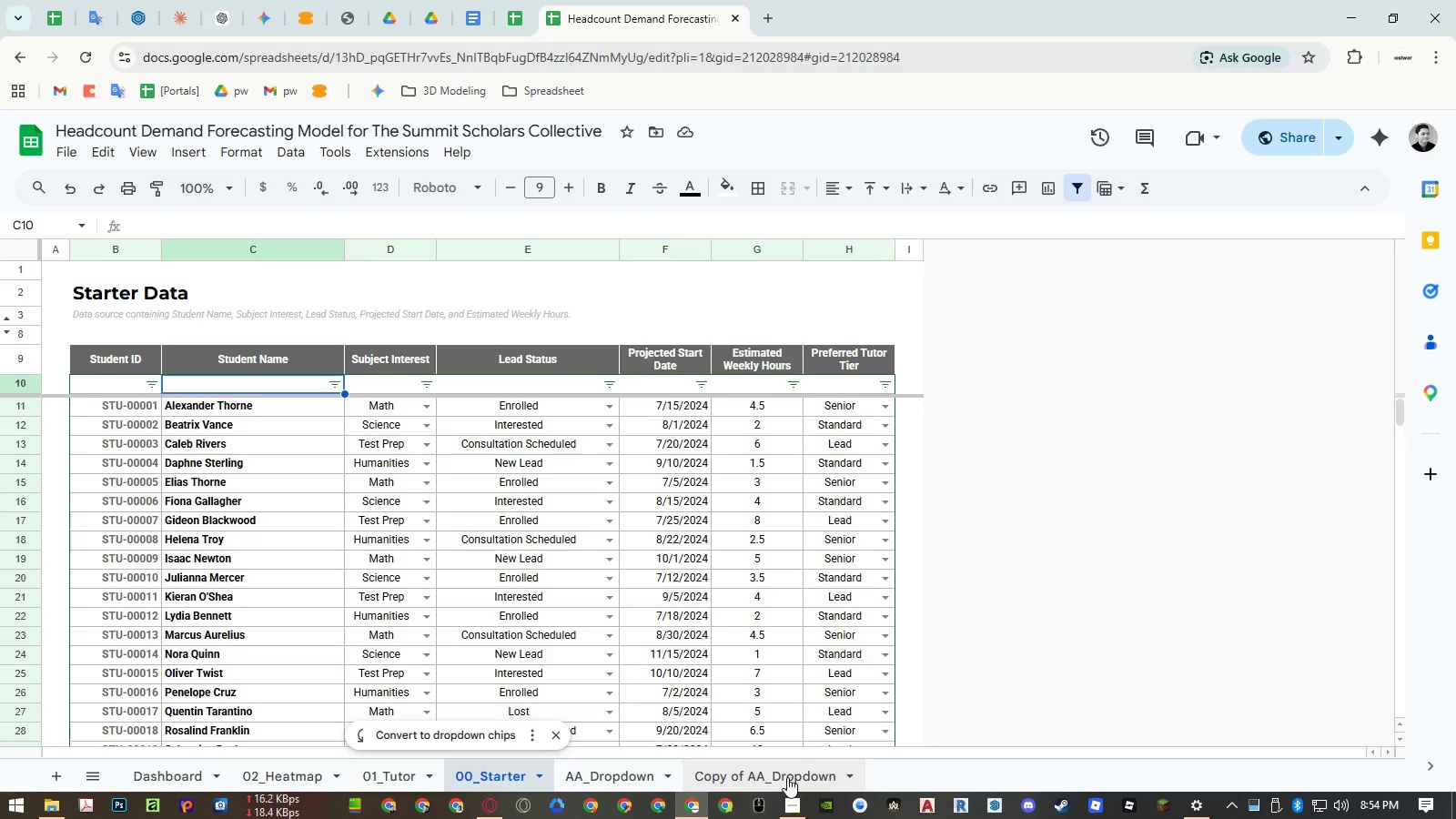 
left_click([787, 777])
 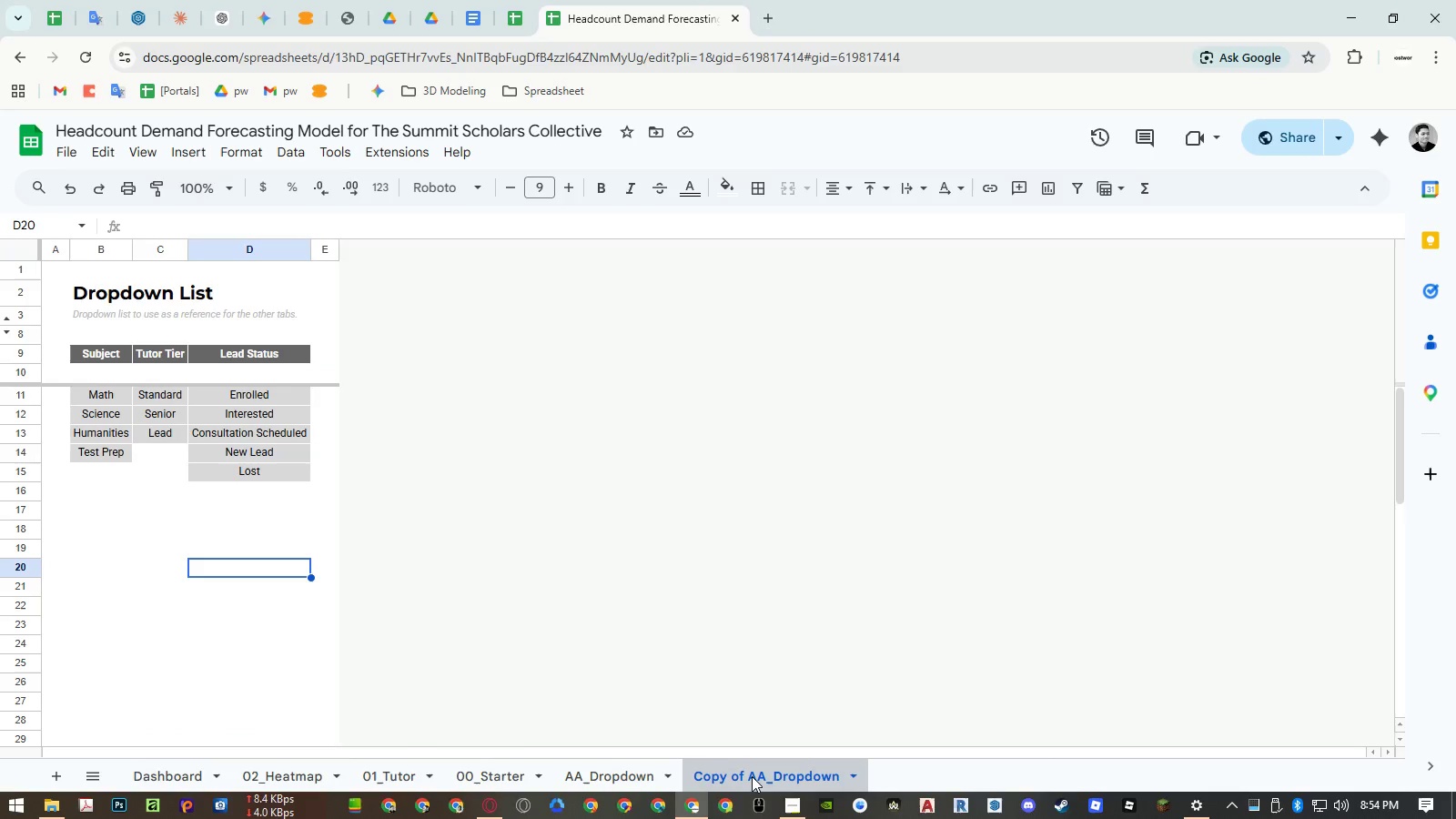 
double_click([752, 776])
 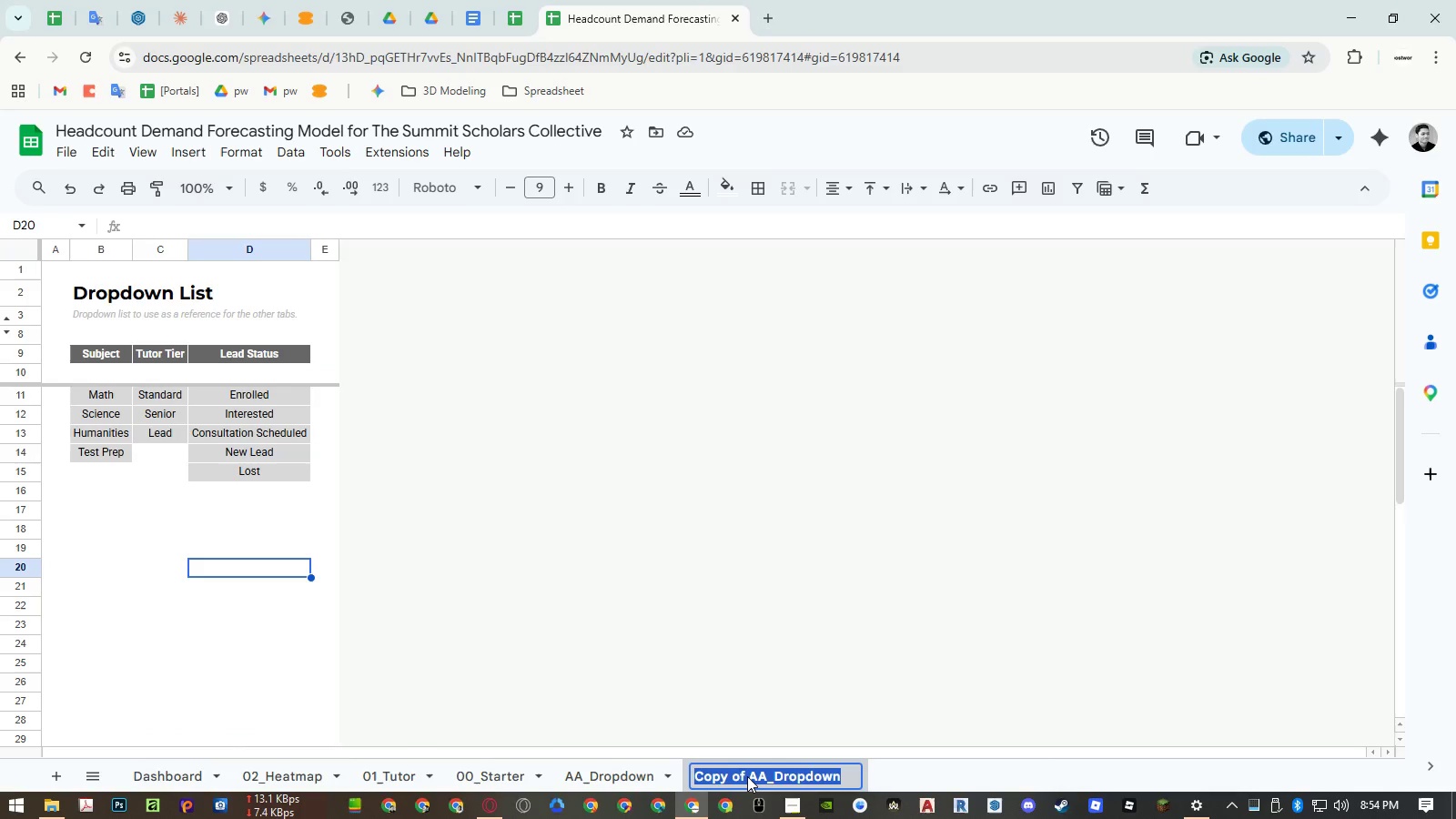 
left_click([747, 776])
 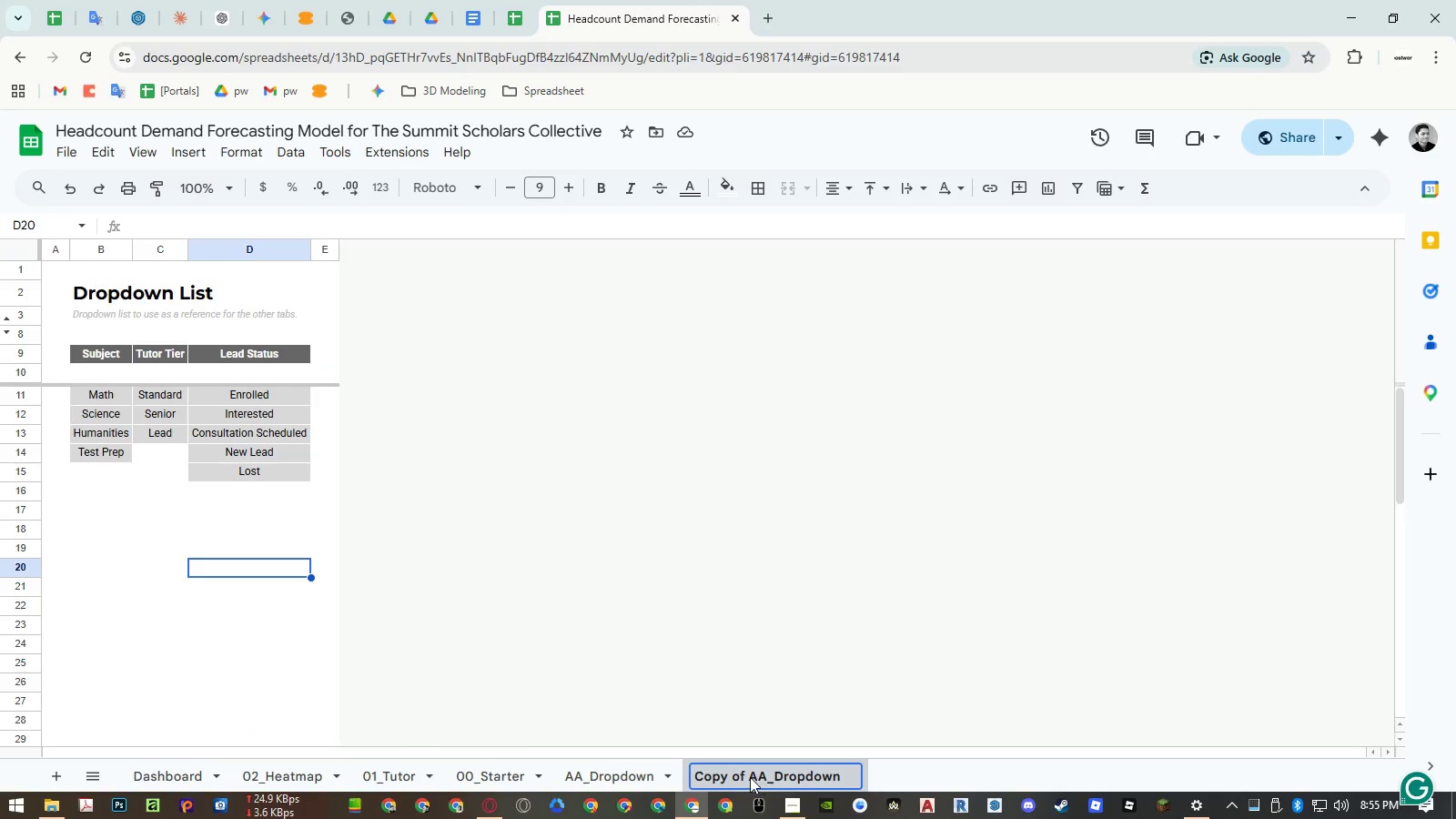 
left_click_drag(start_coordinate=[749, 777], to_coordinate=[644, 775])
 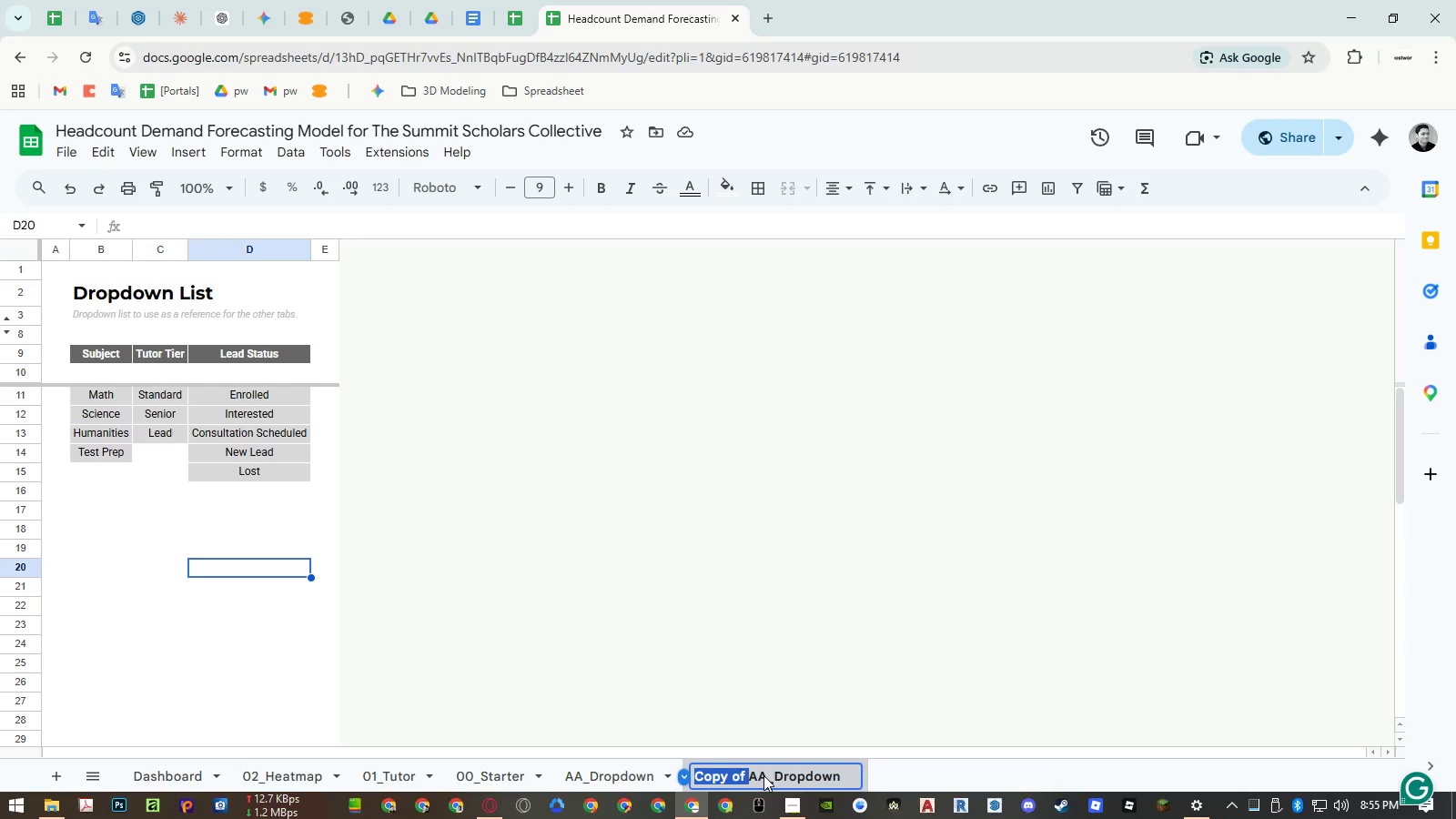 
left_click([763, 775])
 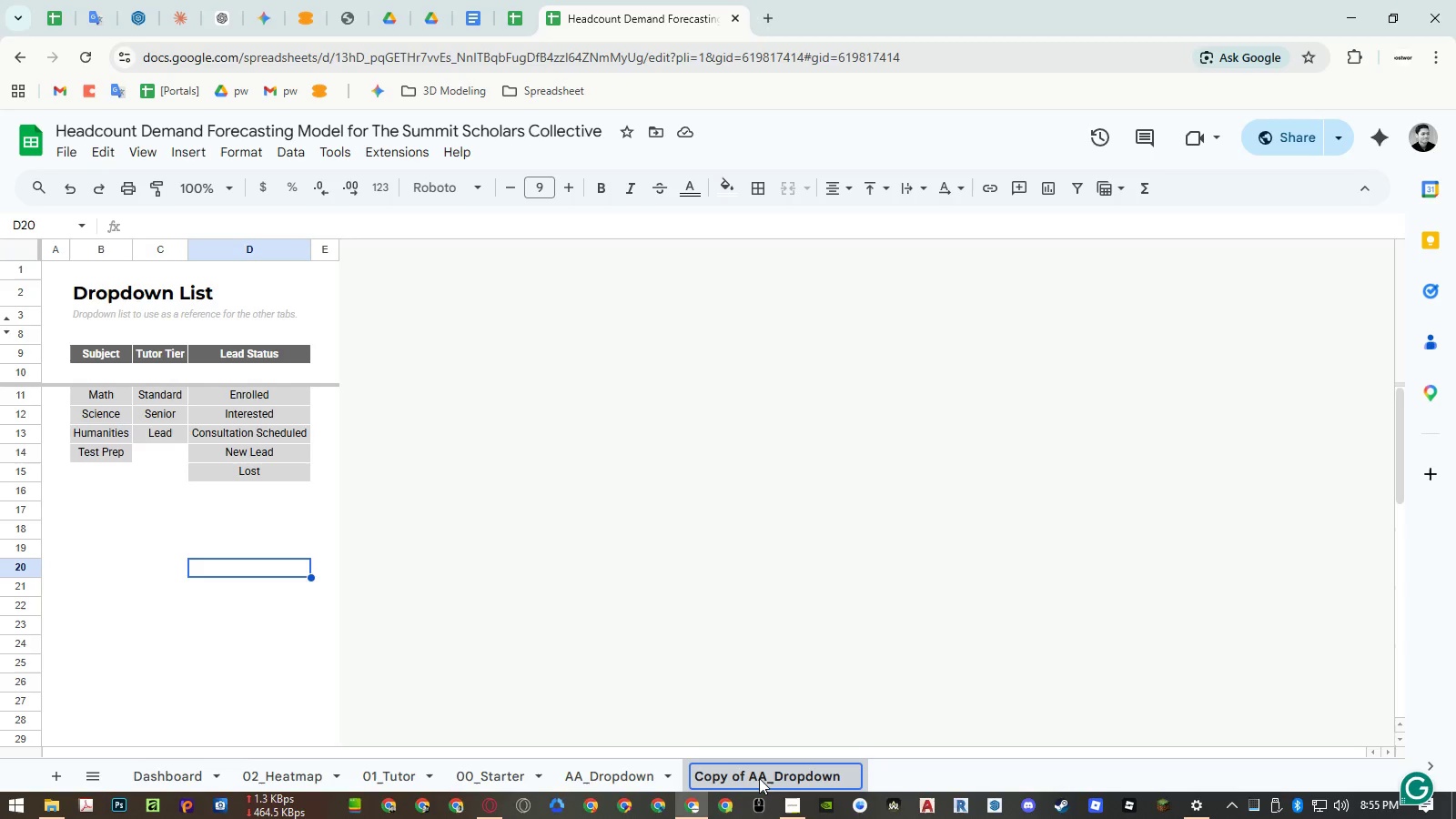 
left_click_drag(start_coordinate=[759, 778], to_coordinate=[629, 770])
 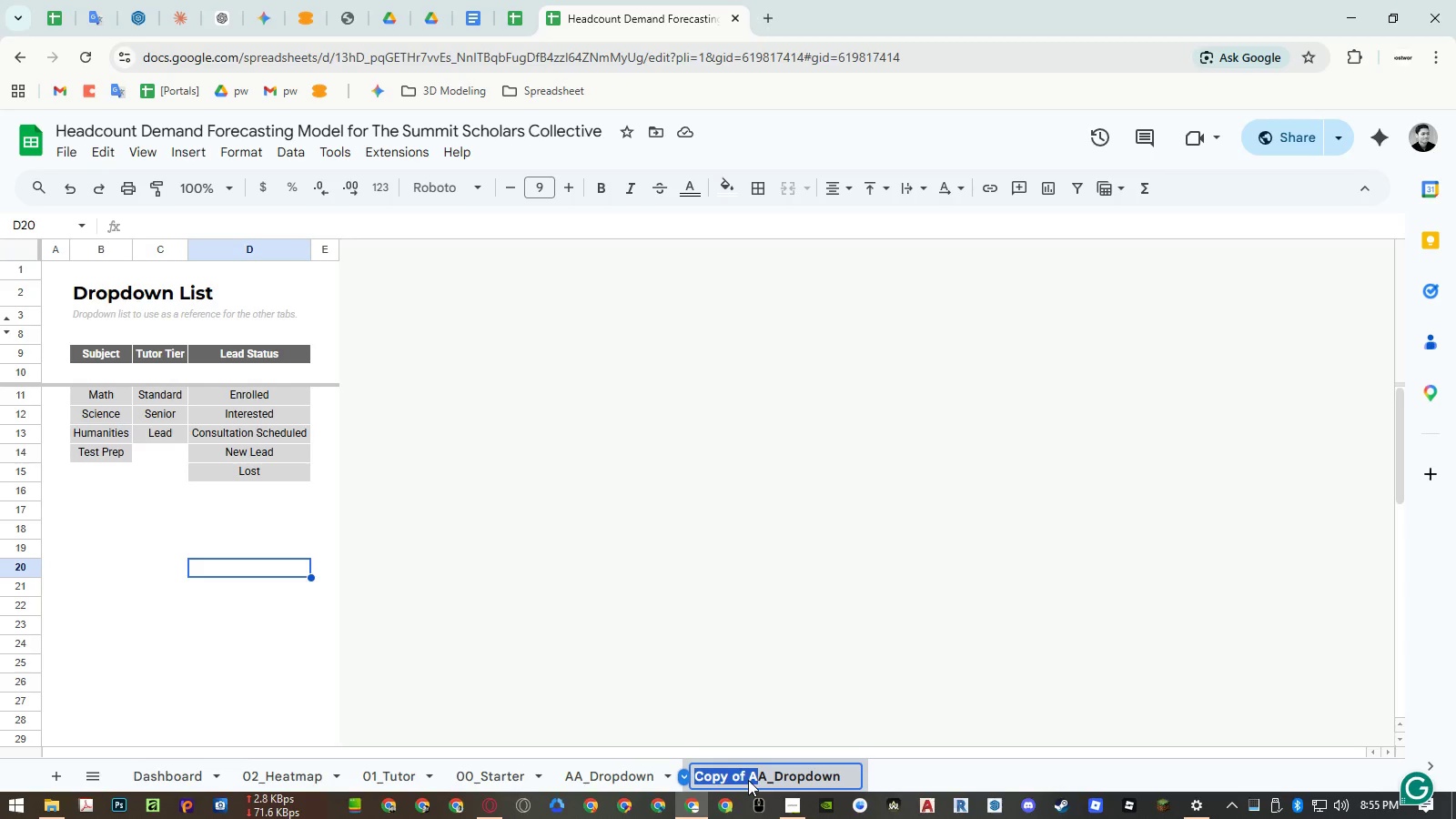 
key(Numpad0)
 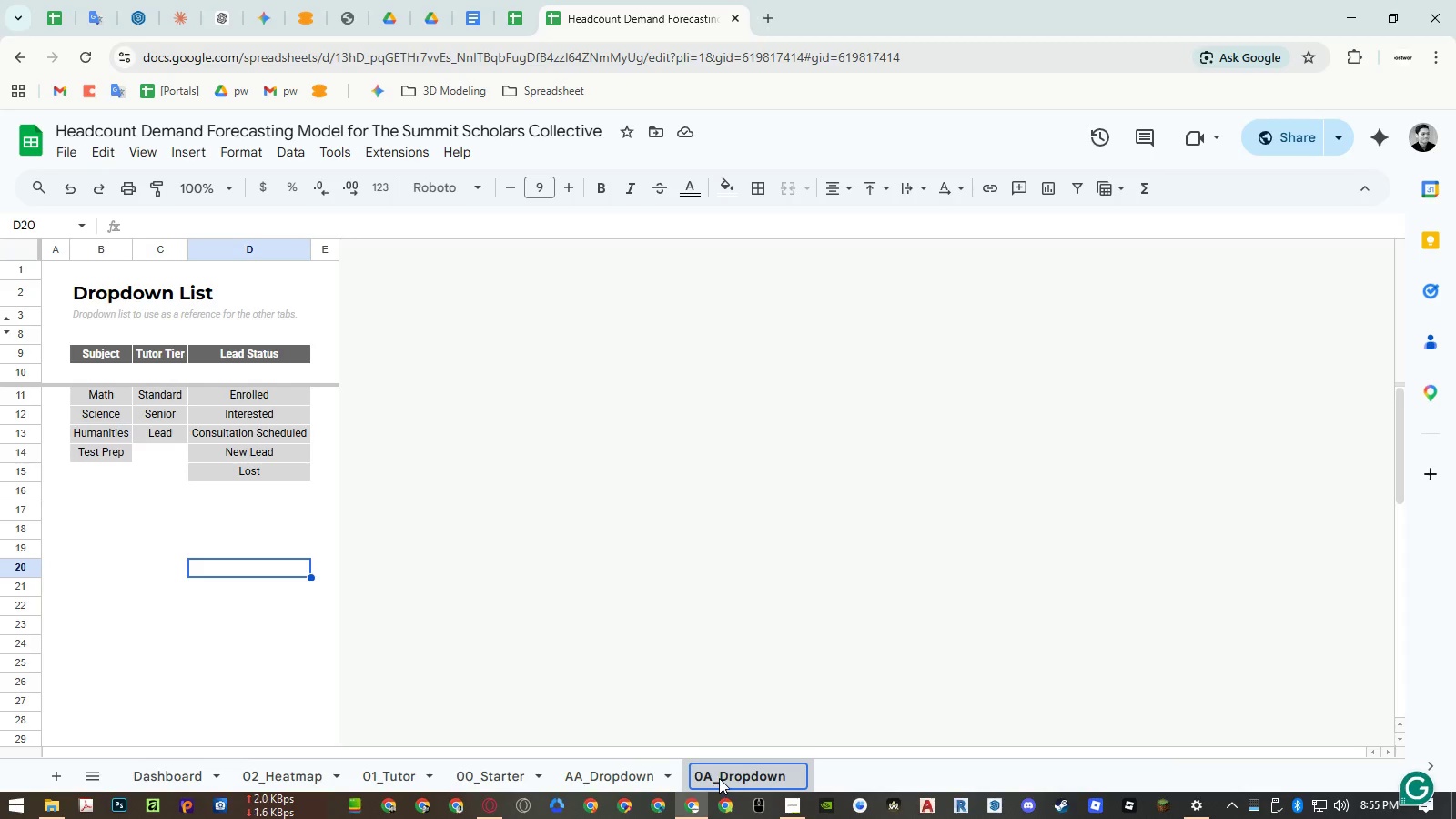 
left_click_drag(start_coordinate=[723, 778], to_coordinate=[844, 788])
 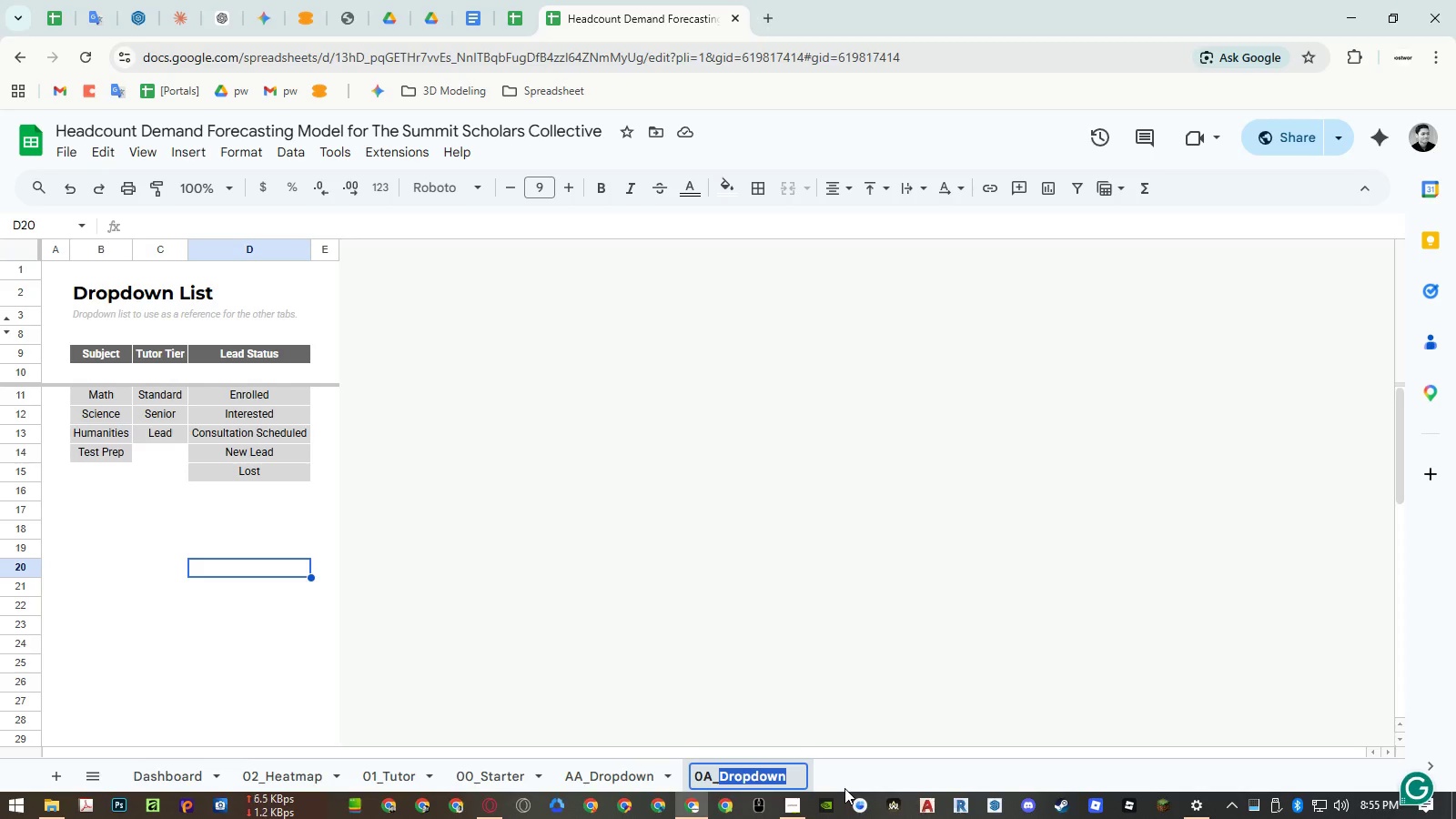 
type(Guide)
 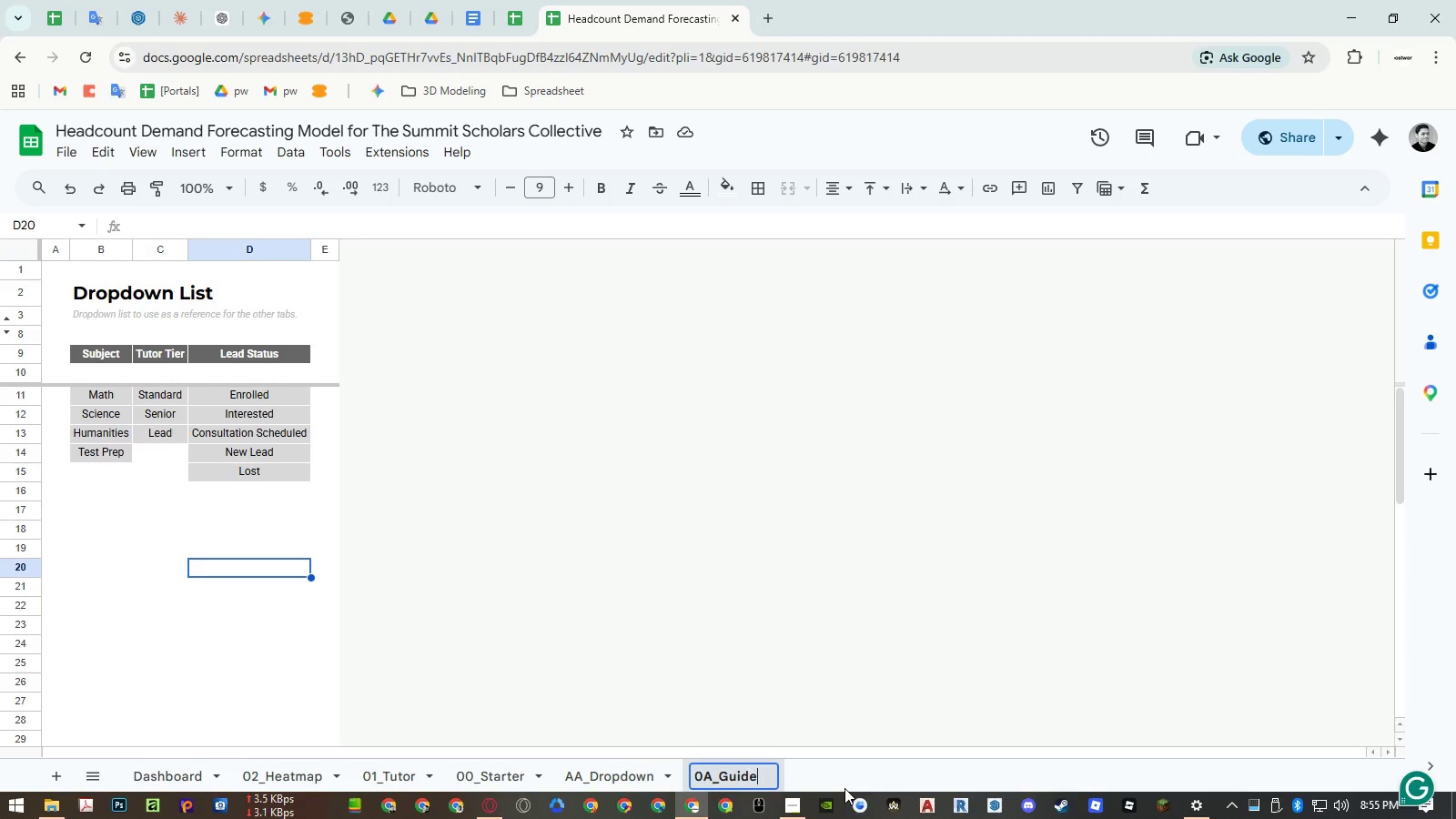 
key(Enter)
 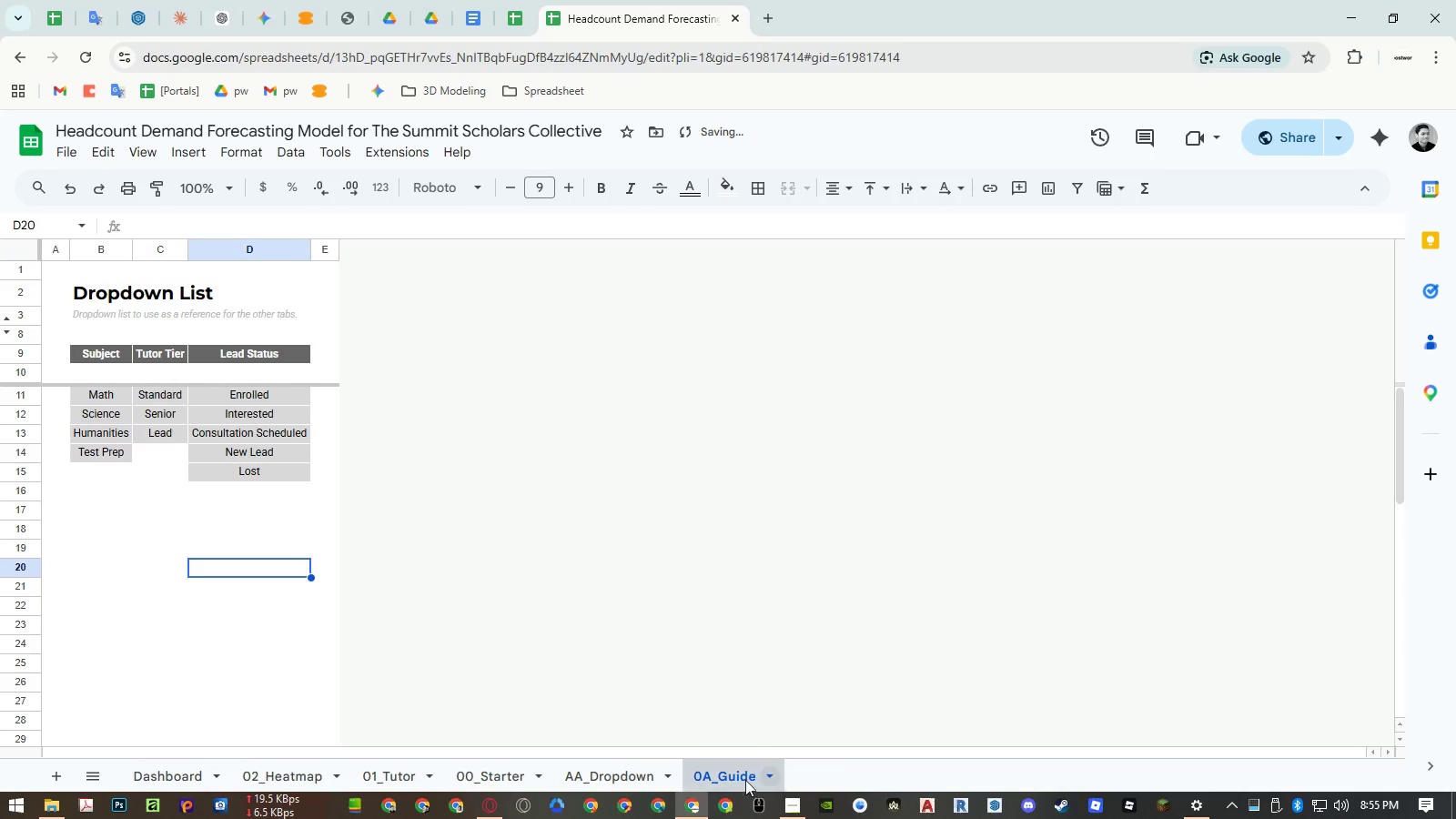 
left_click_drag(start_coordinate=[720, 778], to_coordinate=[597, 768])
 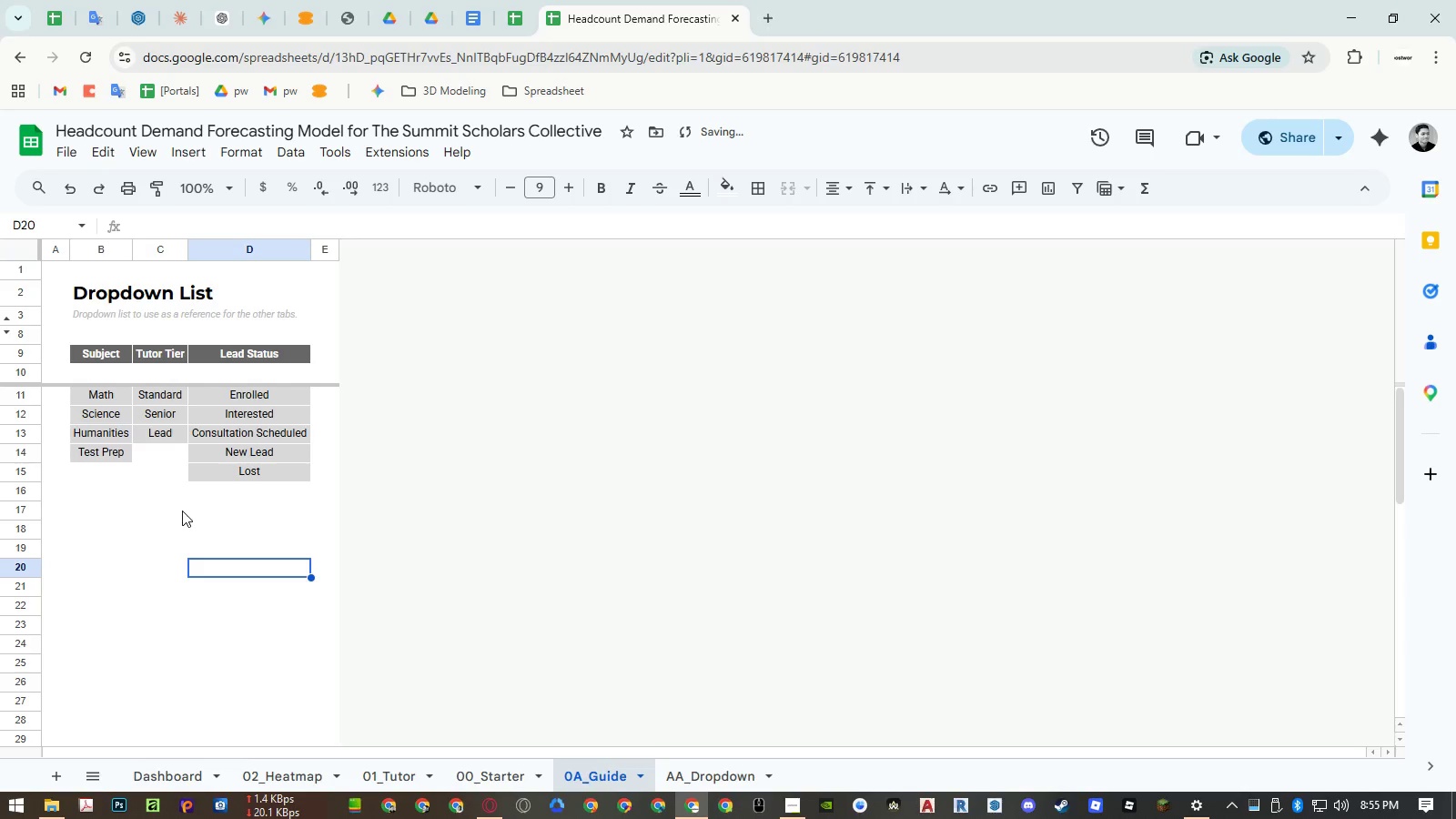 
left_click([146, 440])
 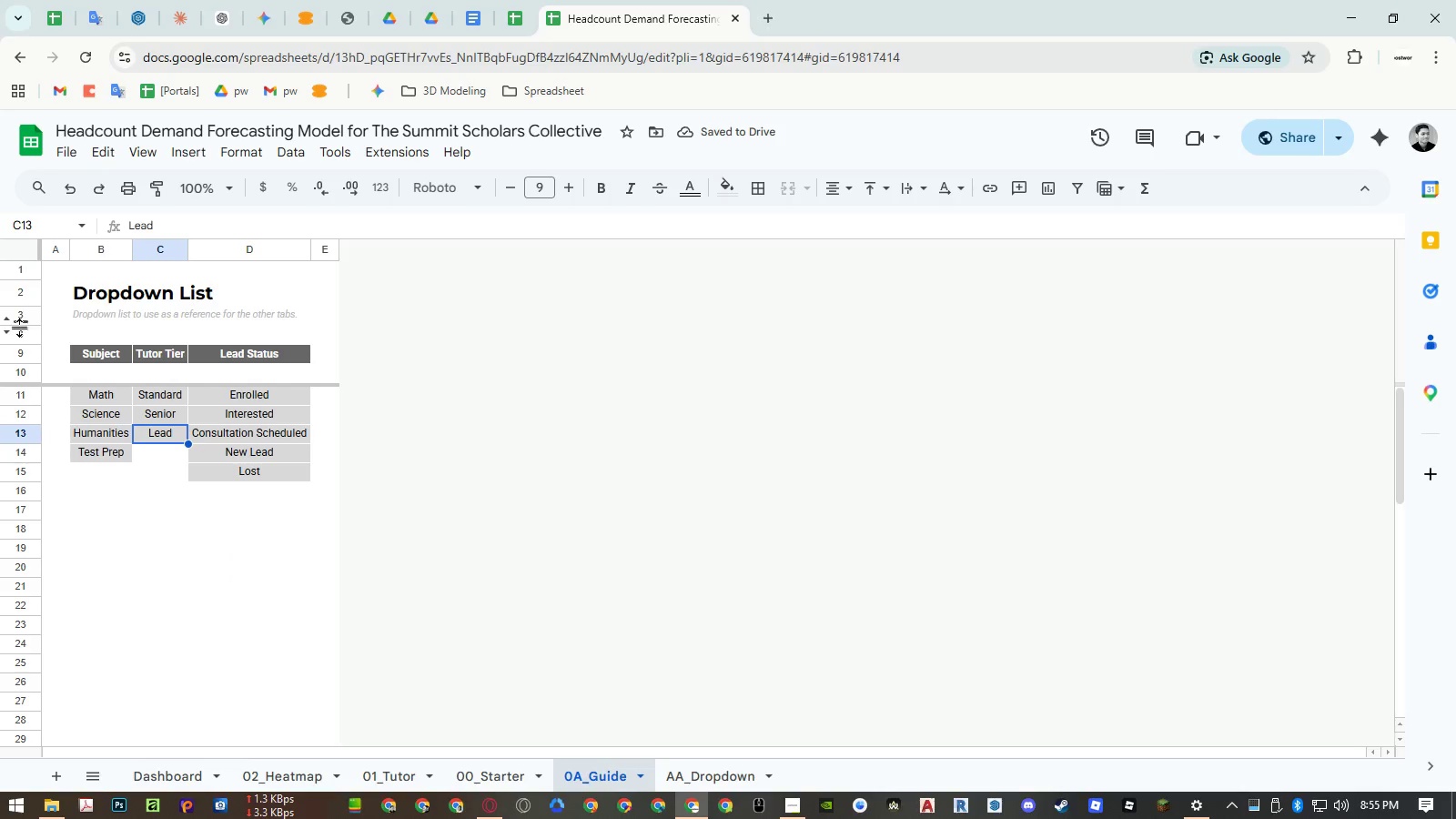 
left_click([5, 335])
 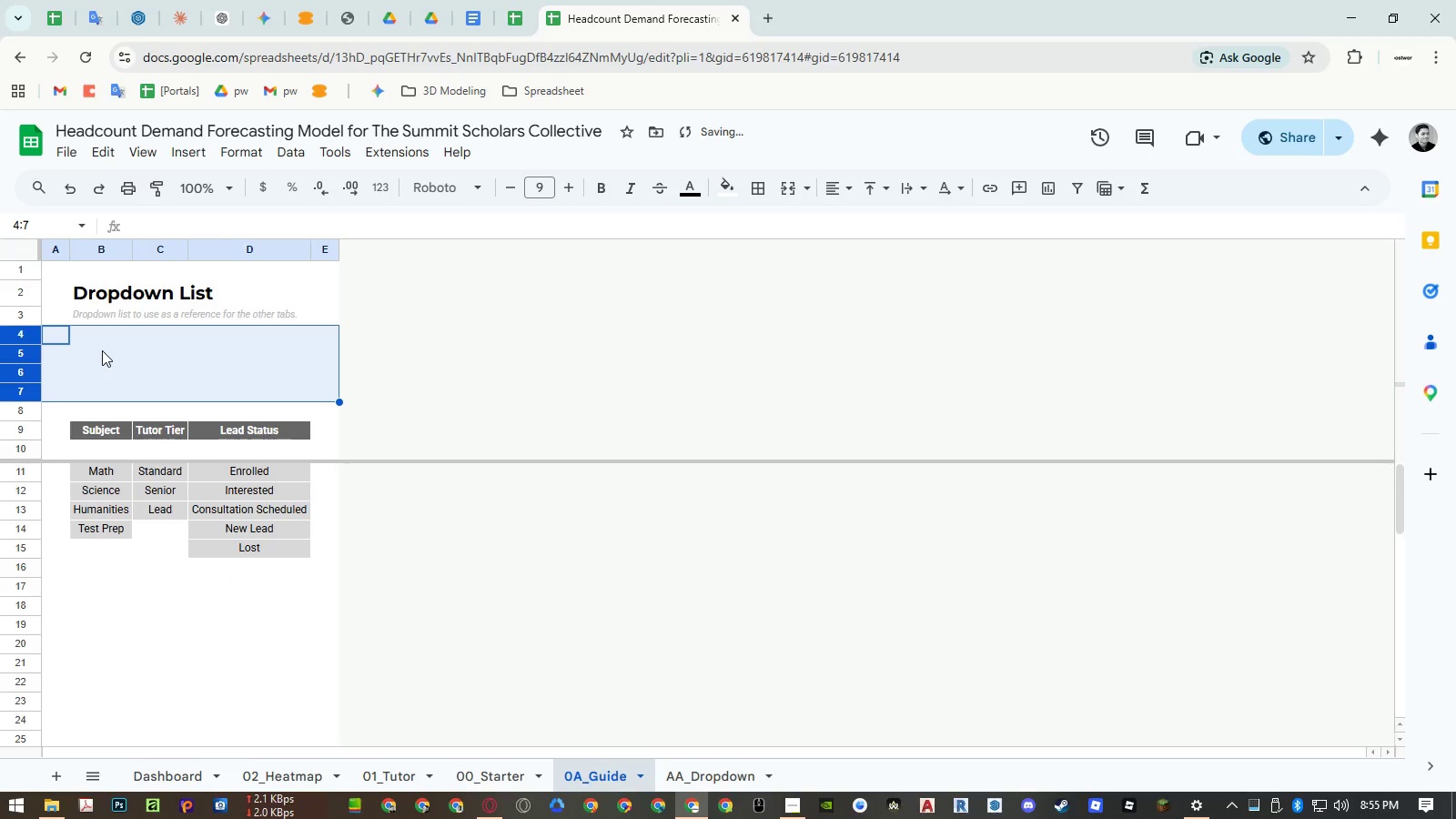 
left_click([103, 350])
 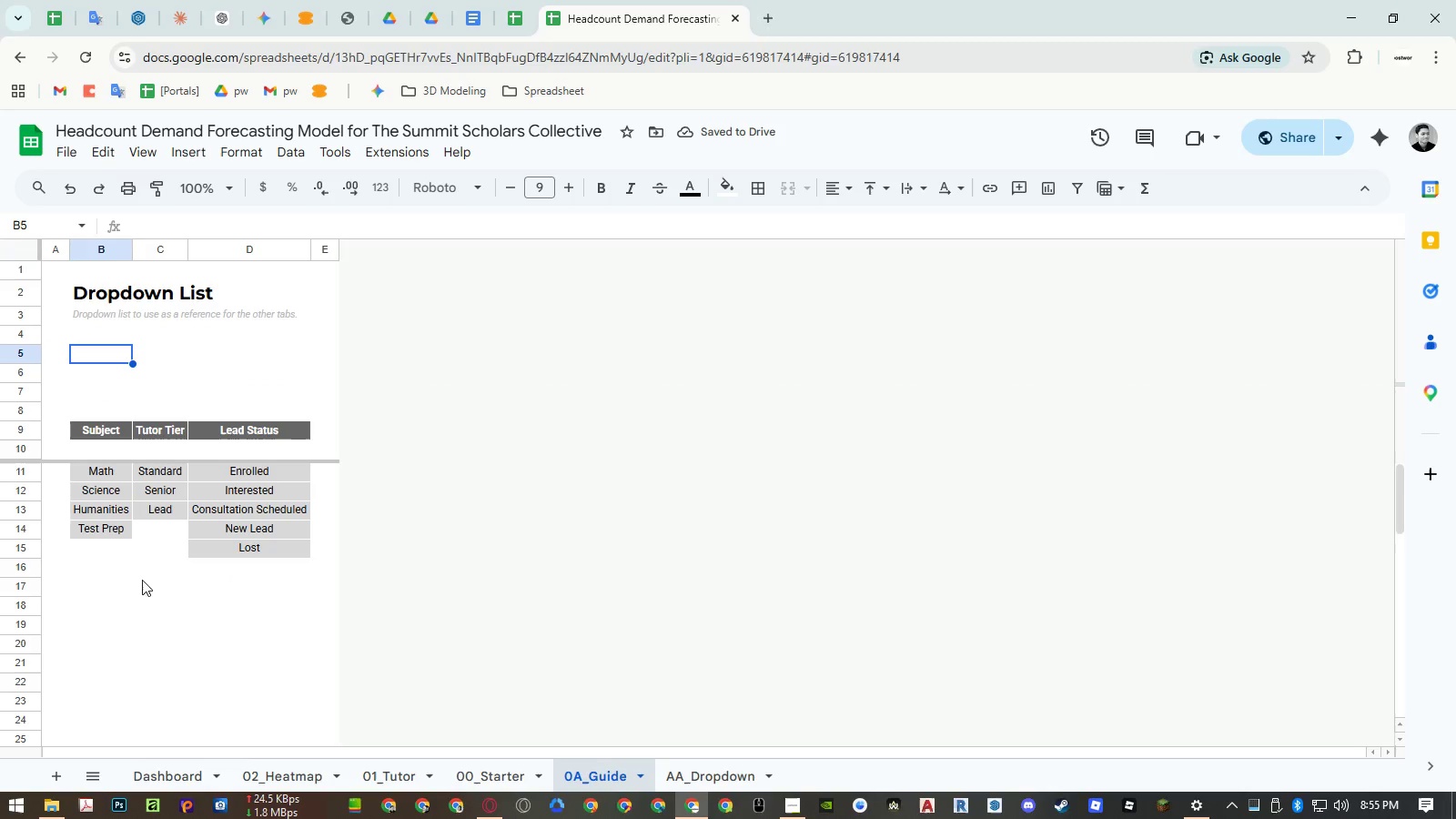 
mouse_move([176, 741])
 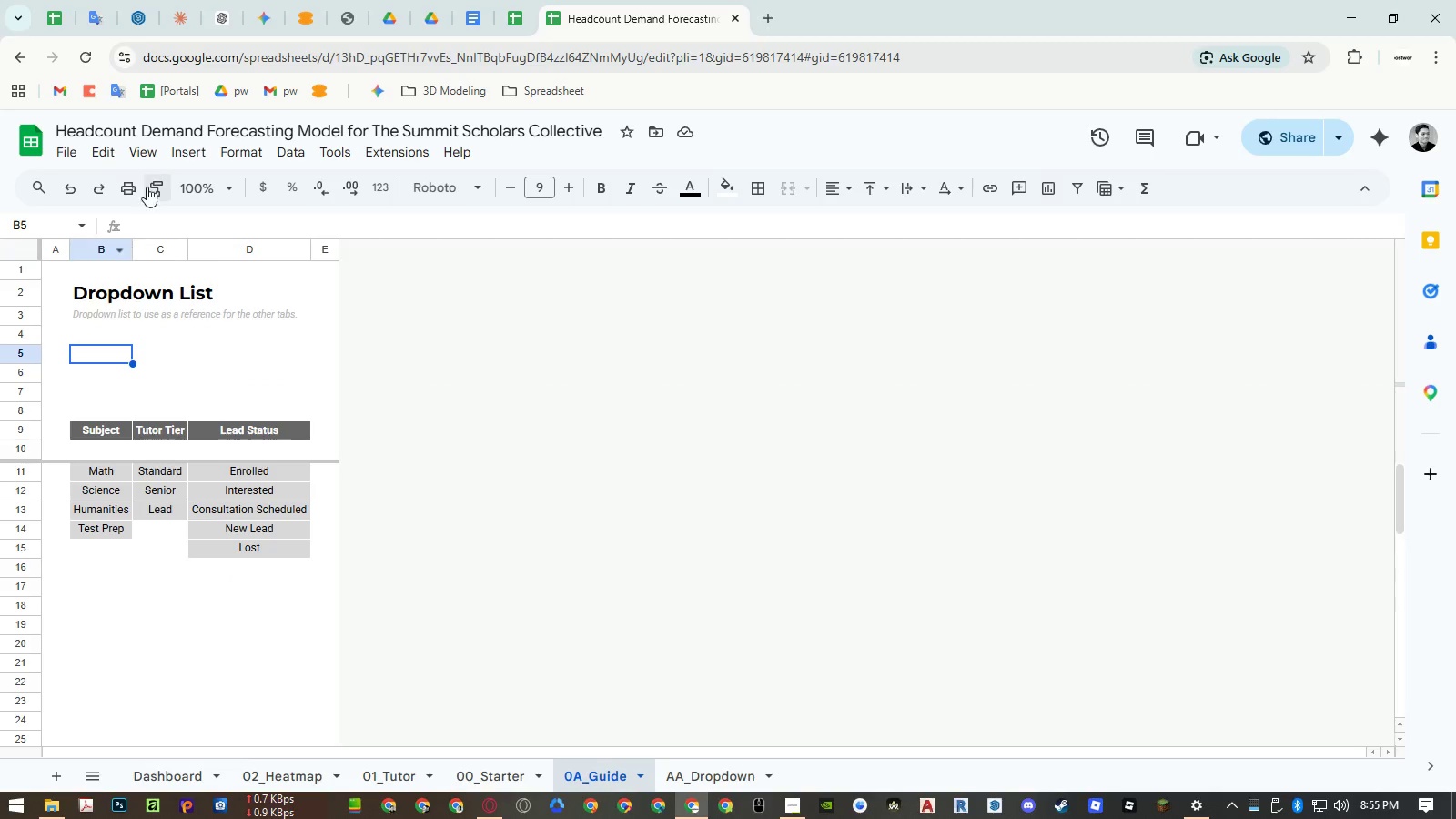 
left_click([157, 156])
 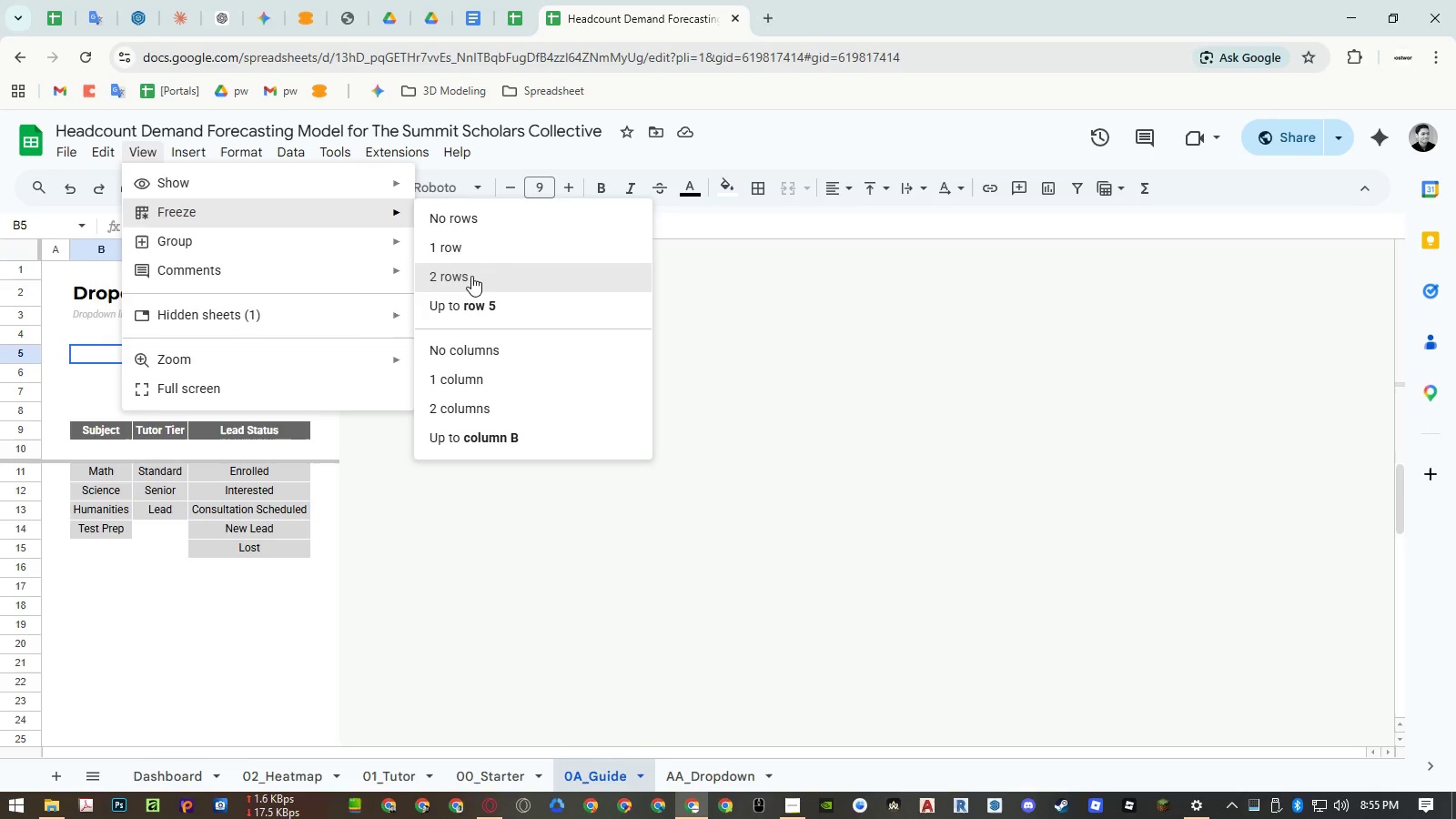 
left_click([470, 221])
 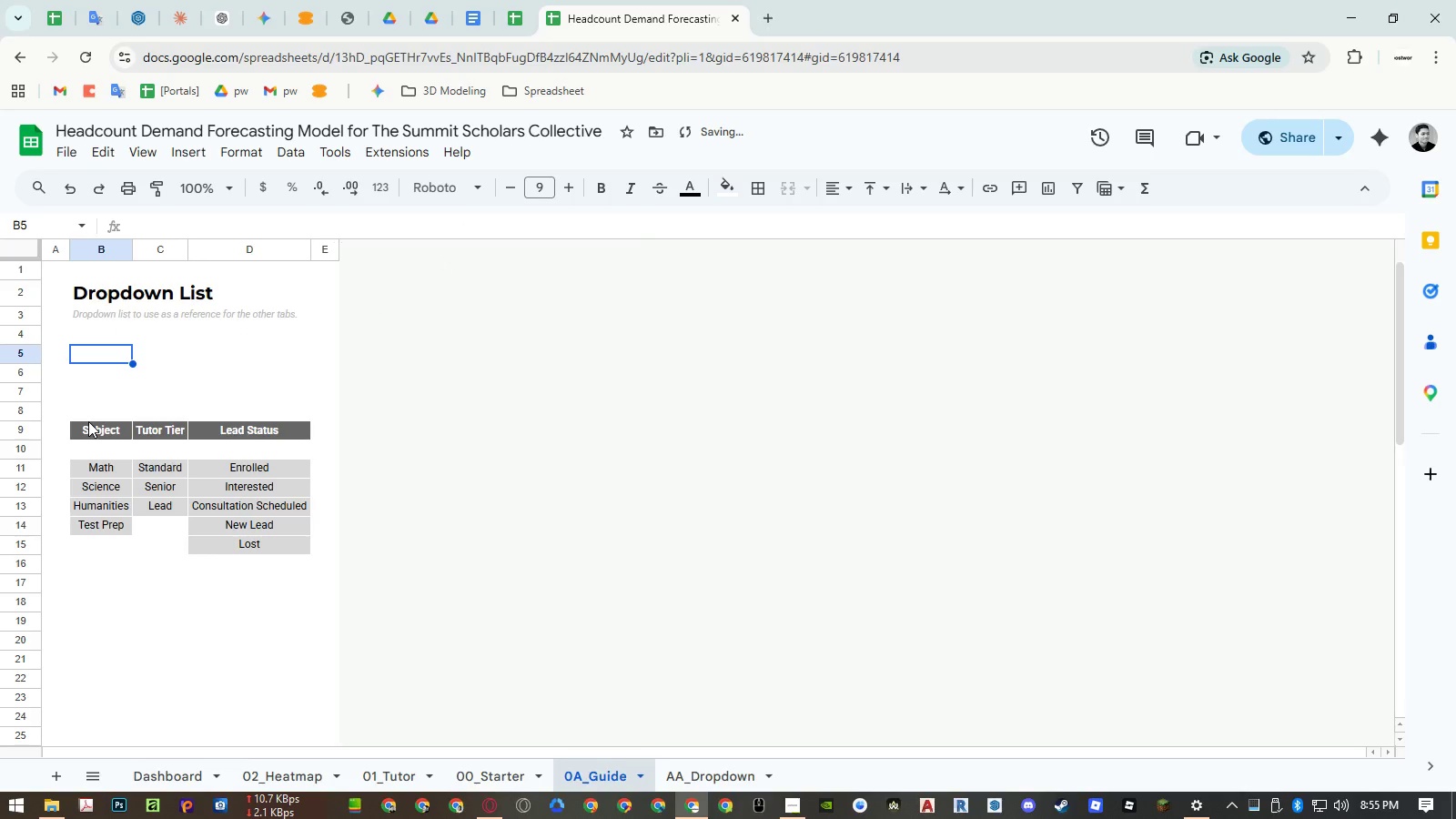 
left_click([88, 423])
 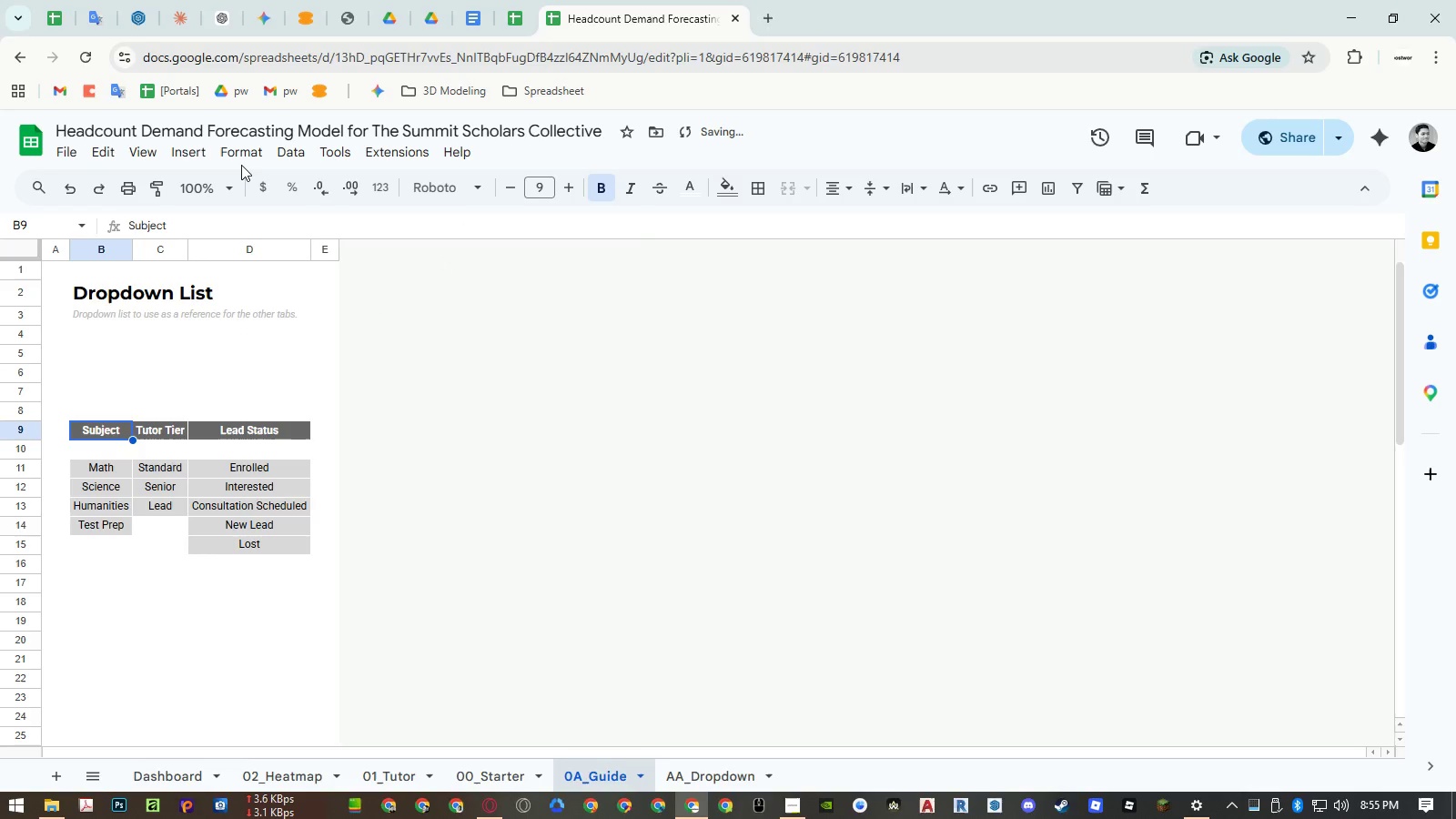 
left_click([241, 158])
 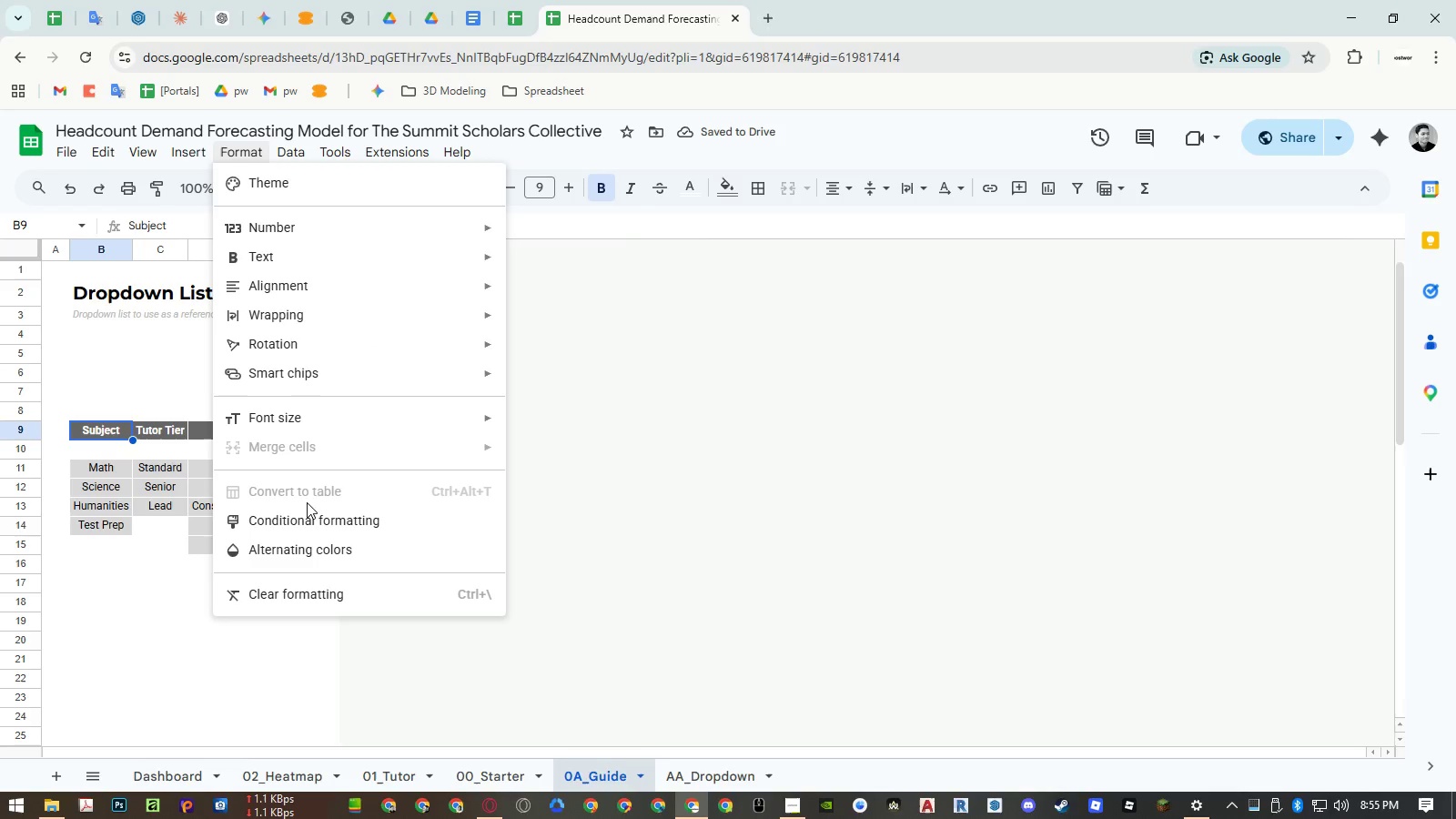 
left_click([308, 524])
 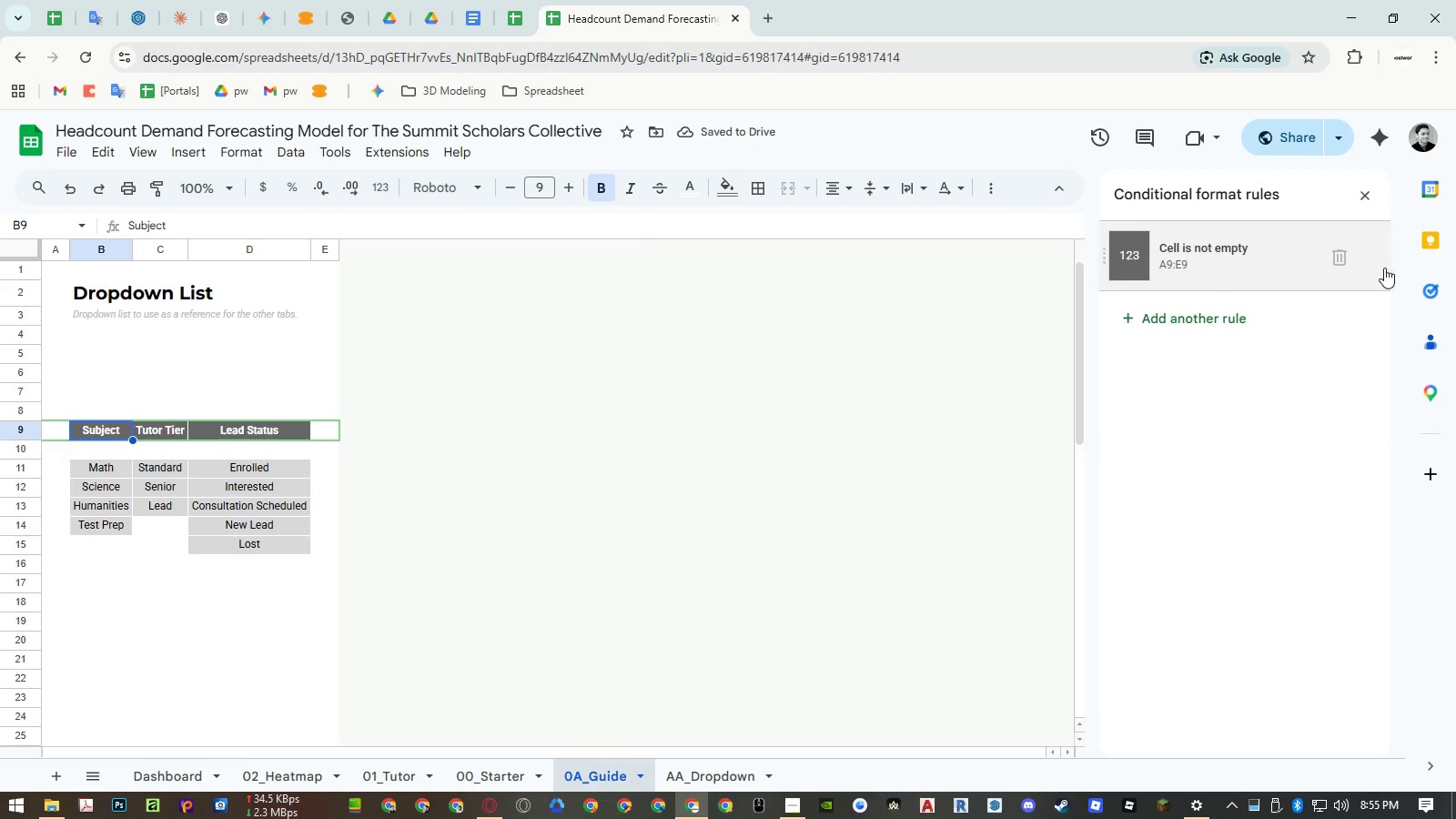 
left_click([1345, 259])
 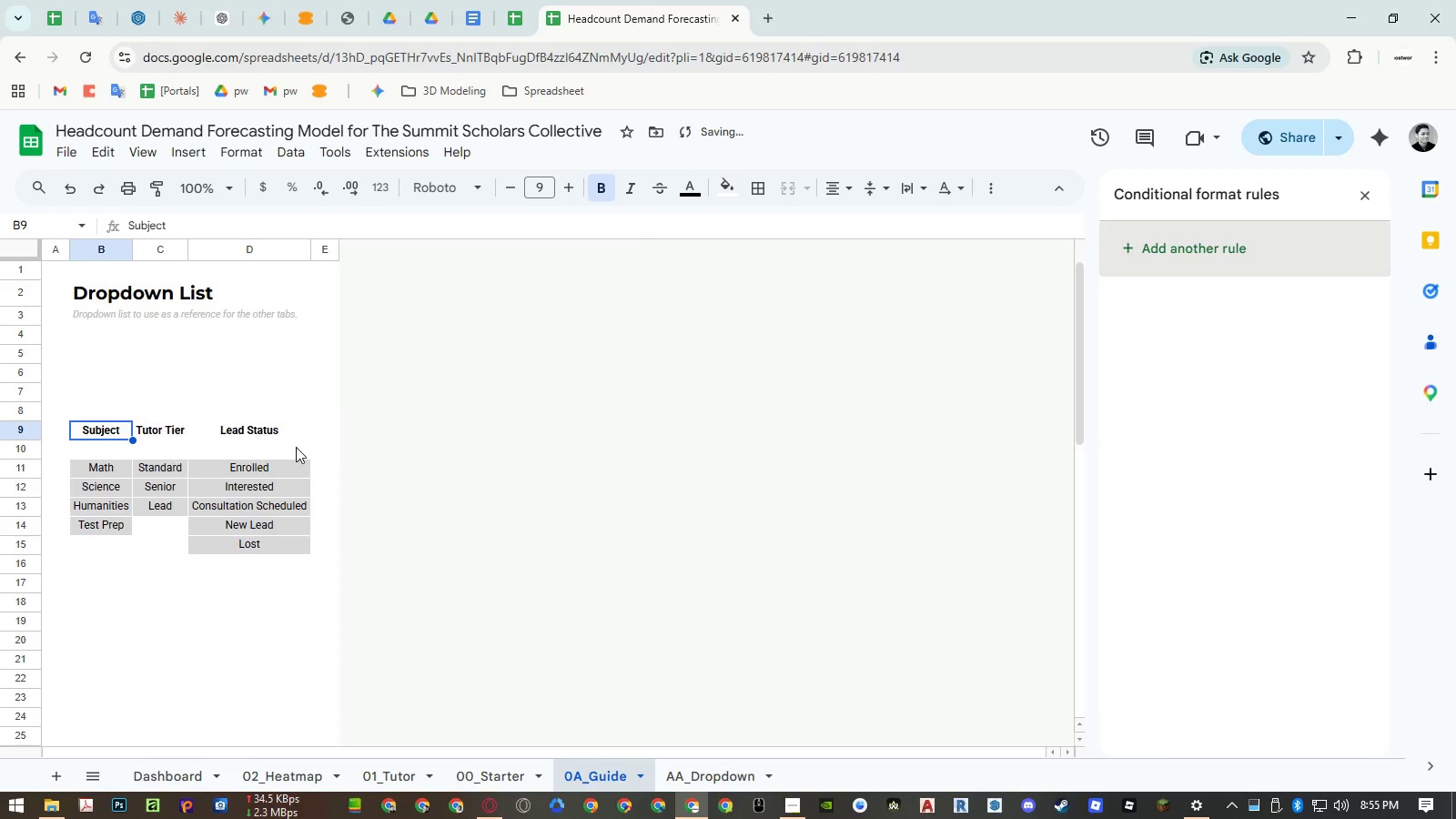 
left_click([258, 475])
 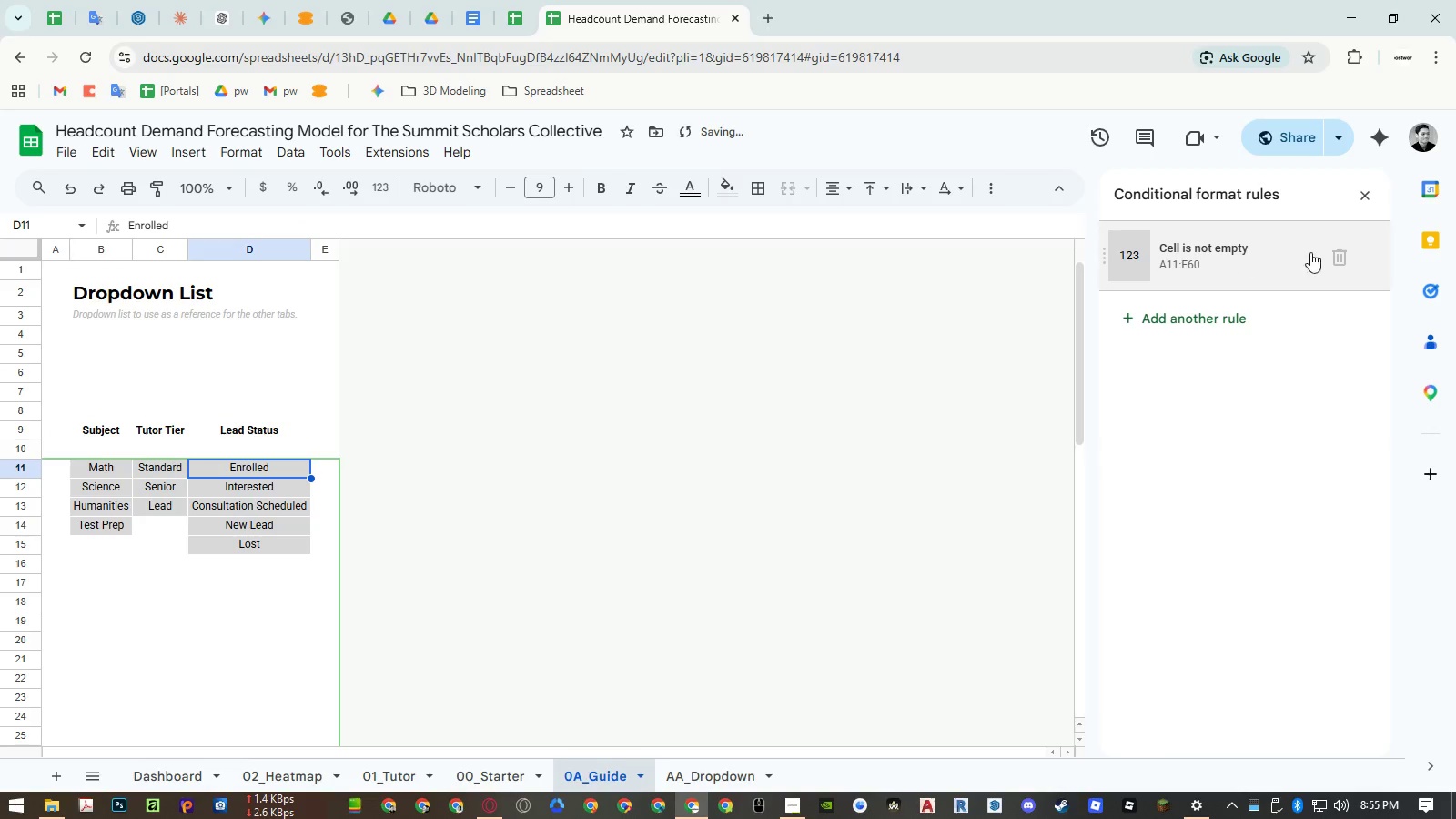 
left_click([1343, 248])
 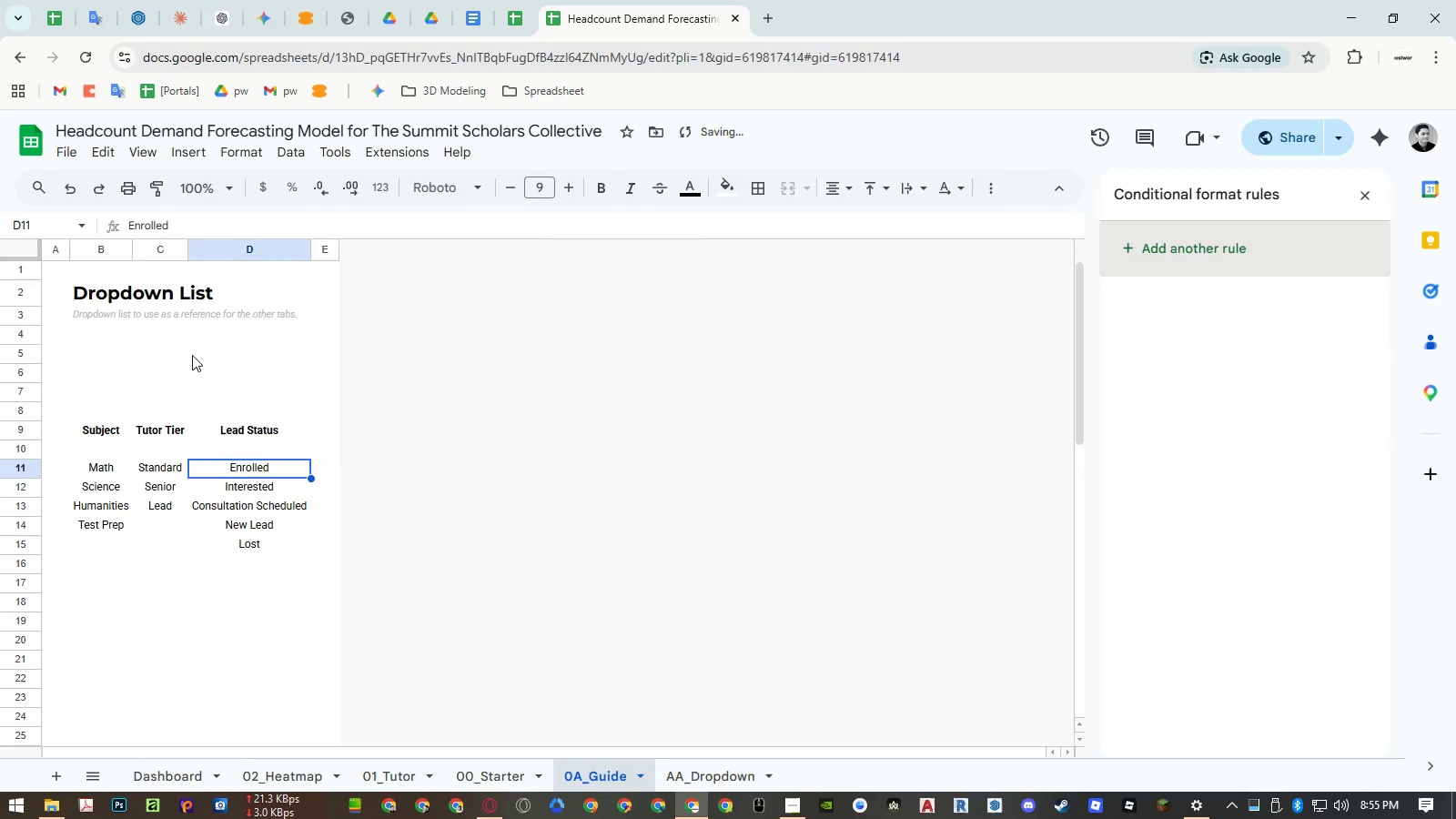 
left_click([160, 345])
 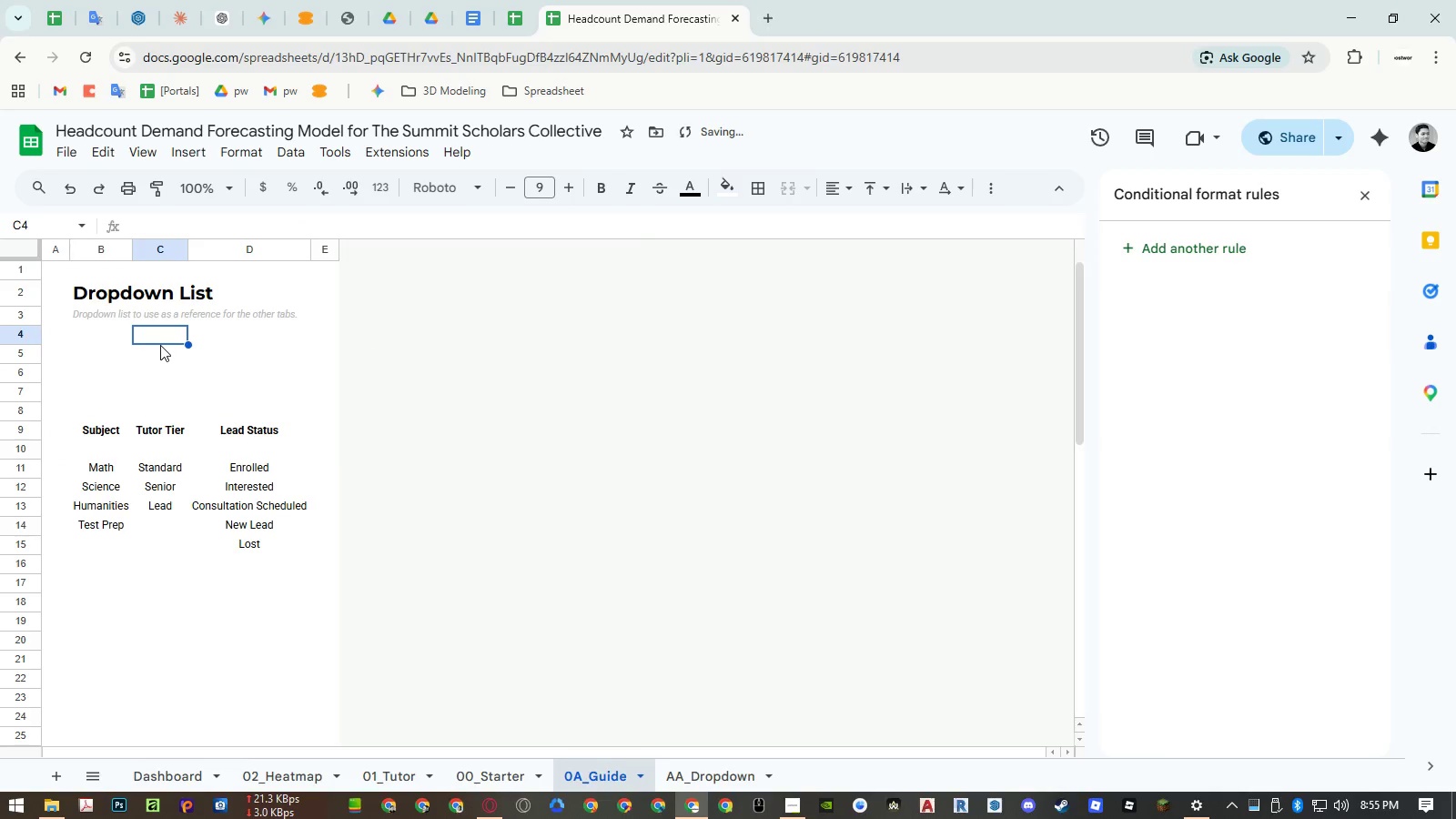 
hold_key(key=ControlLeft, duration=0.64)
 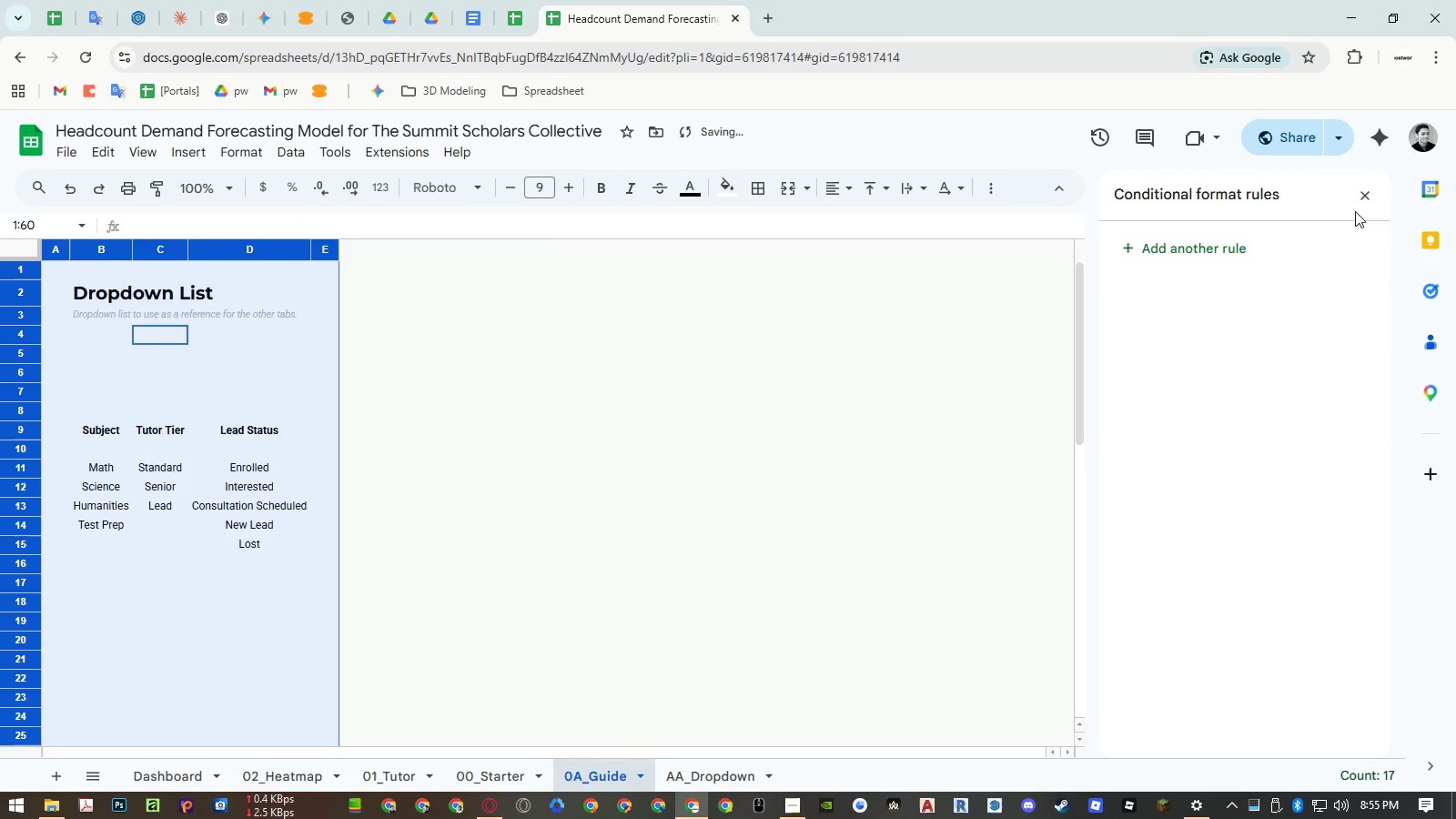 
key(A)
 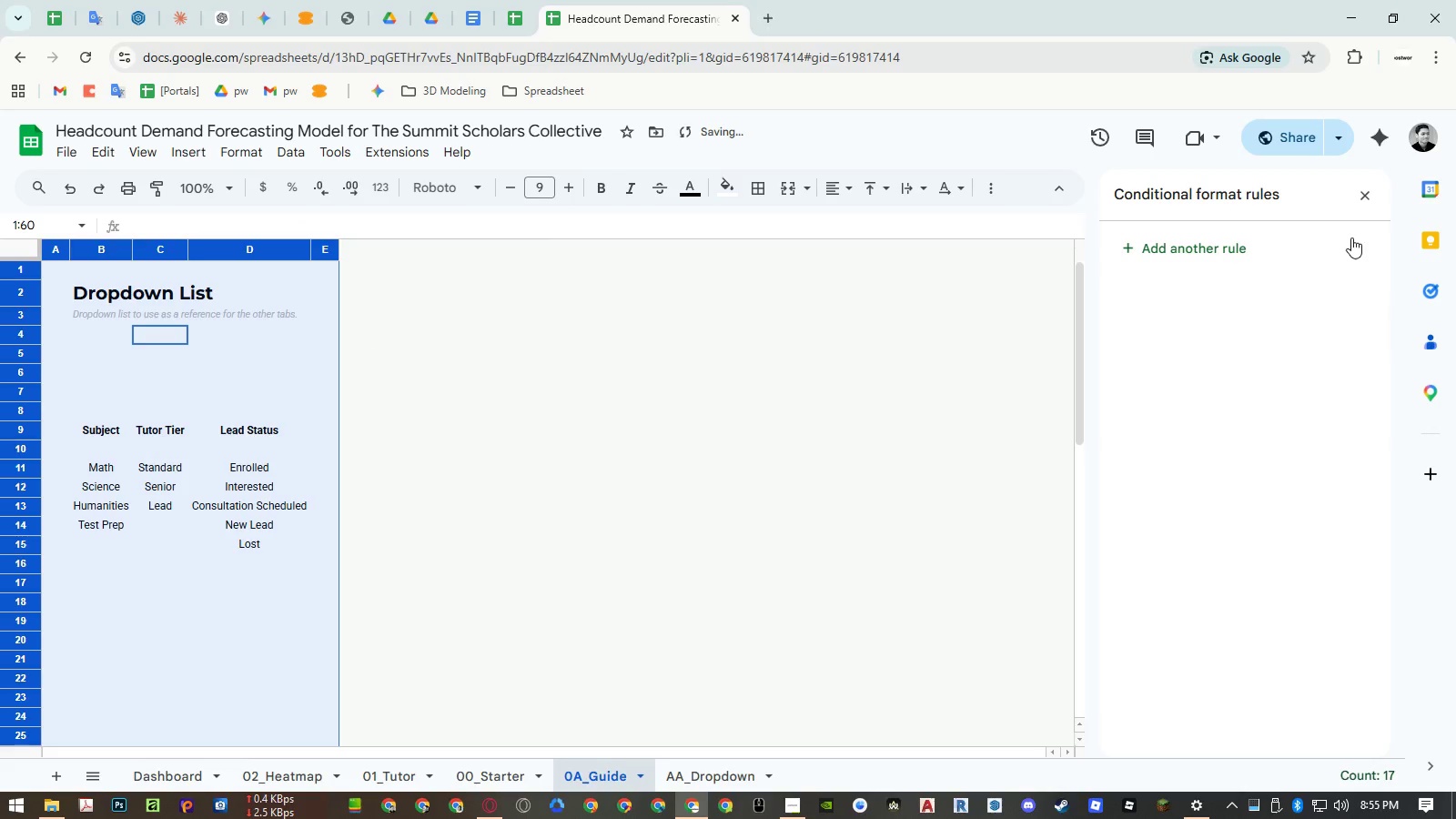 
left_click([1357, 194])
 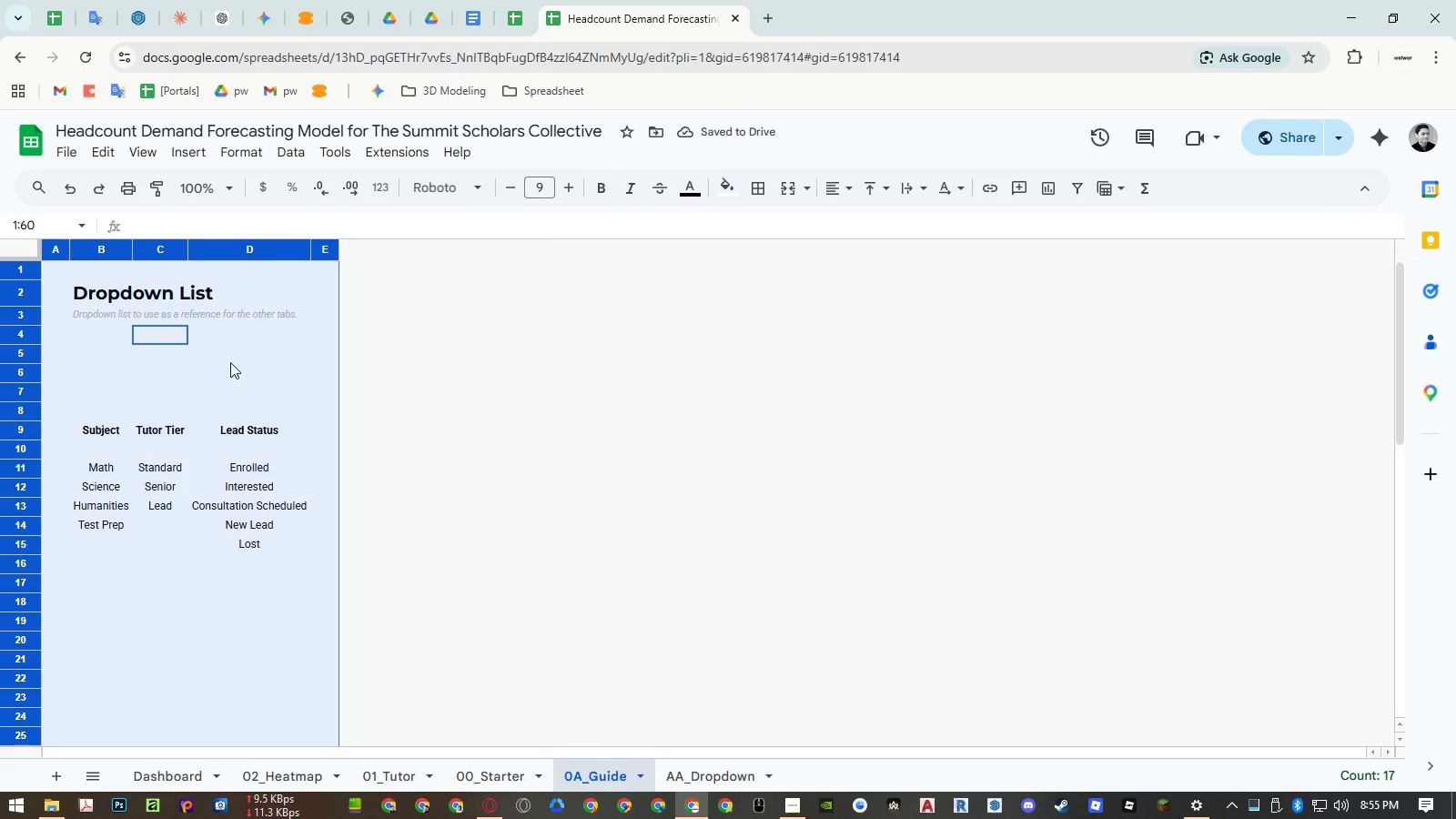 
left_click([182, 374])
 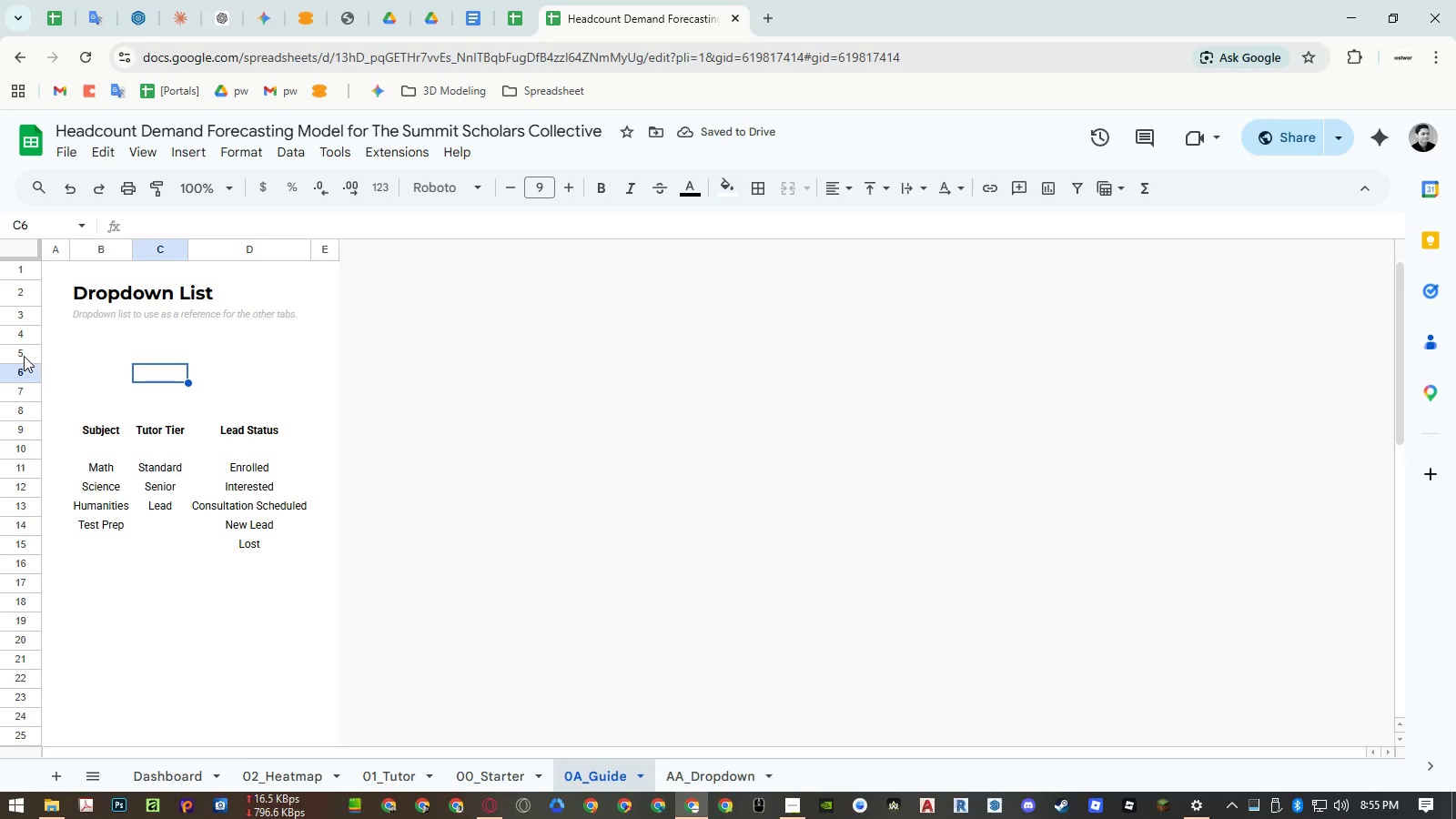 
left_click([24, 356])
 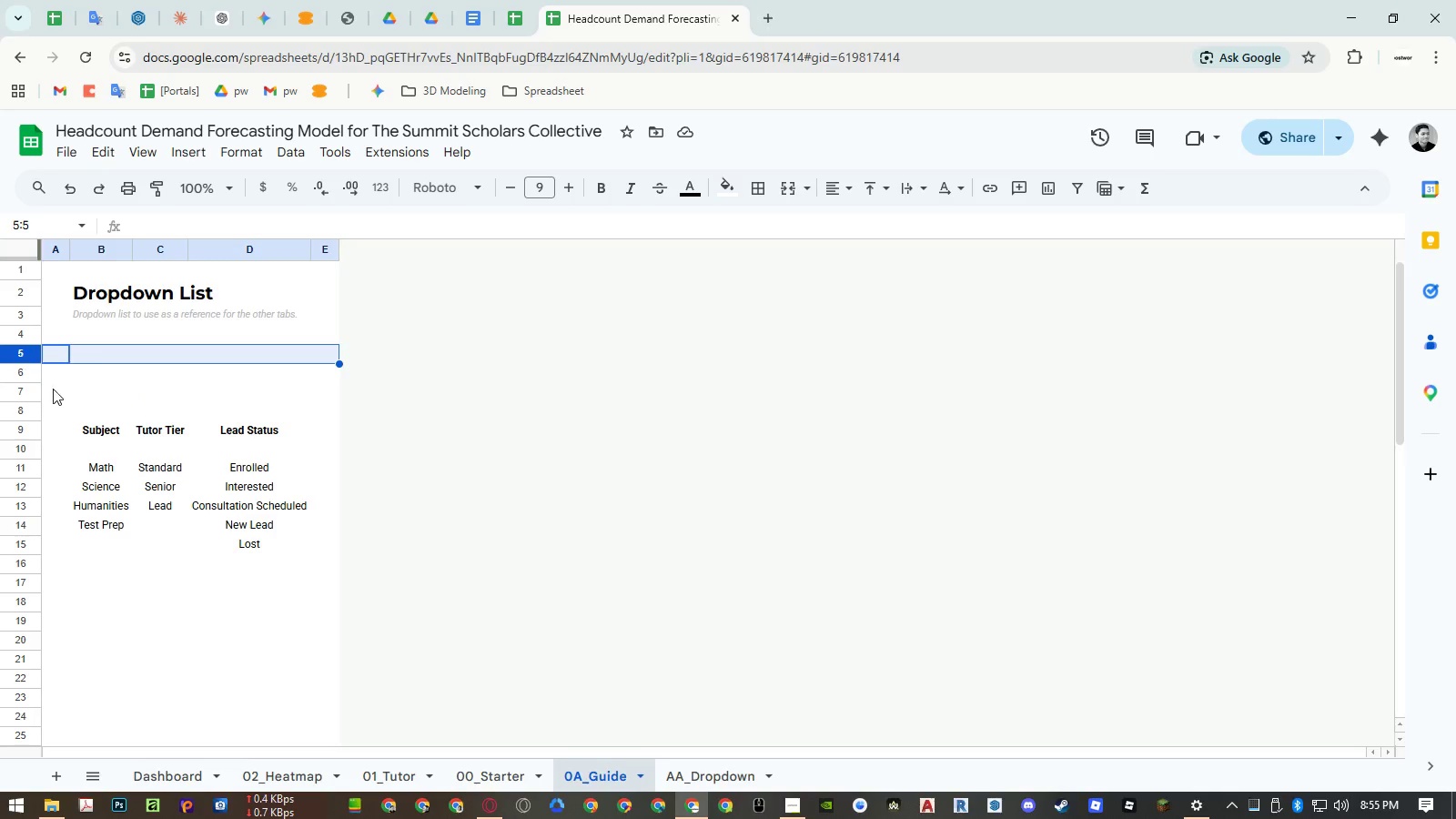 
key(Control+ControlLeft)
 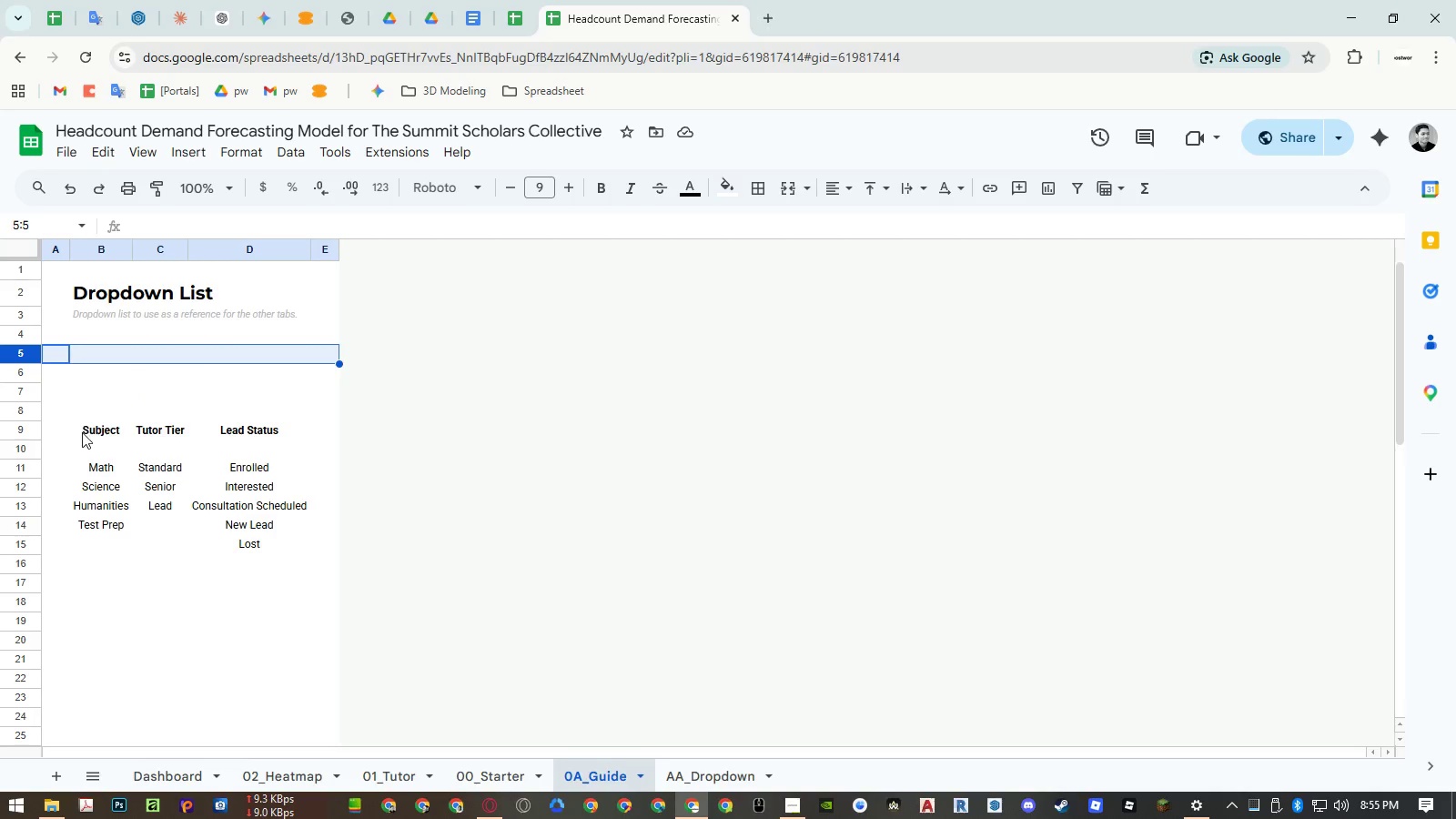 
key(Control+C)
 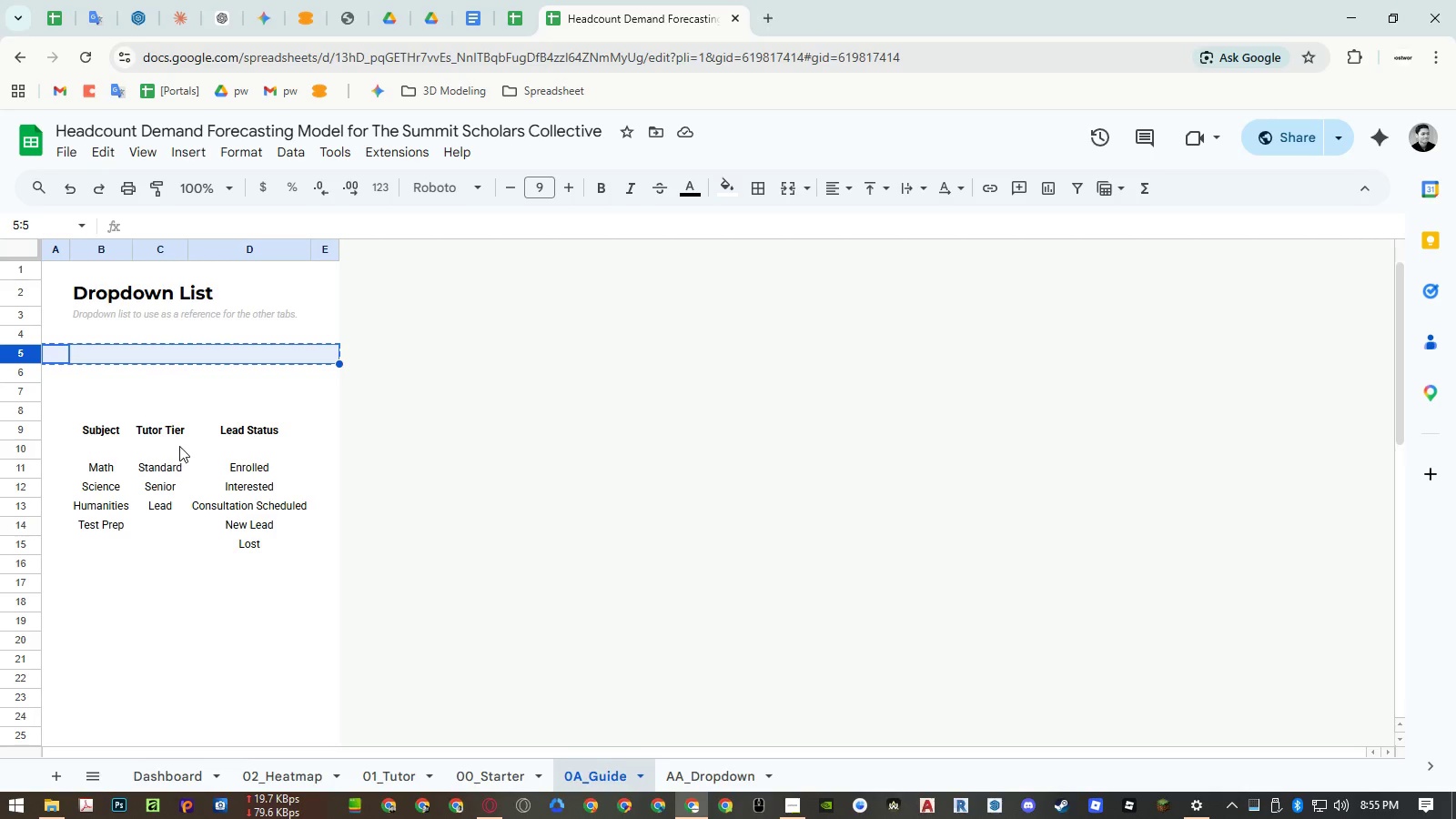 
key(Control+Shift+ArrowDown)
 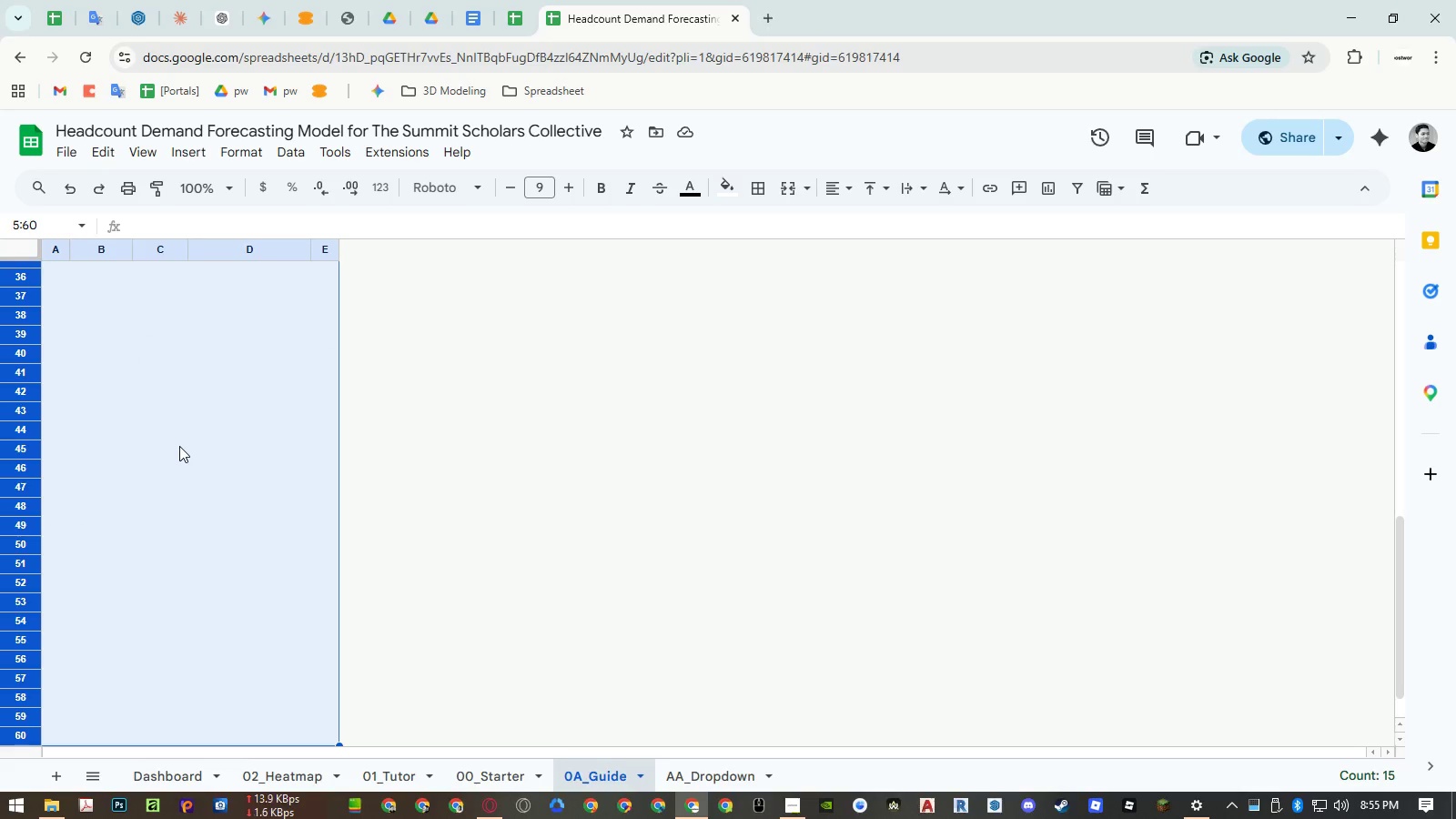 
key(Control+V)
 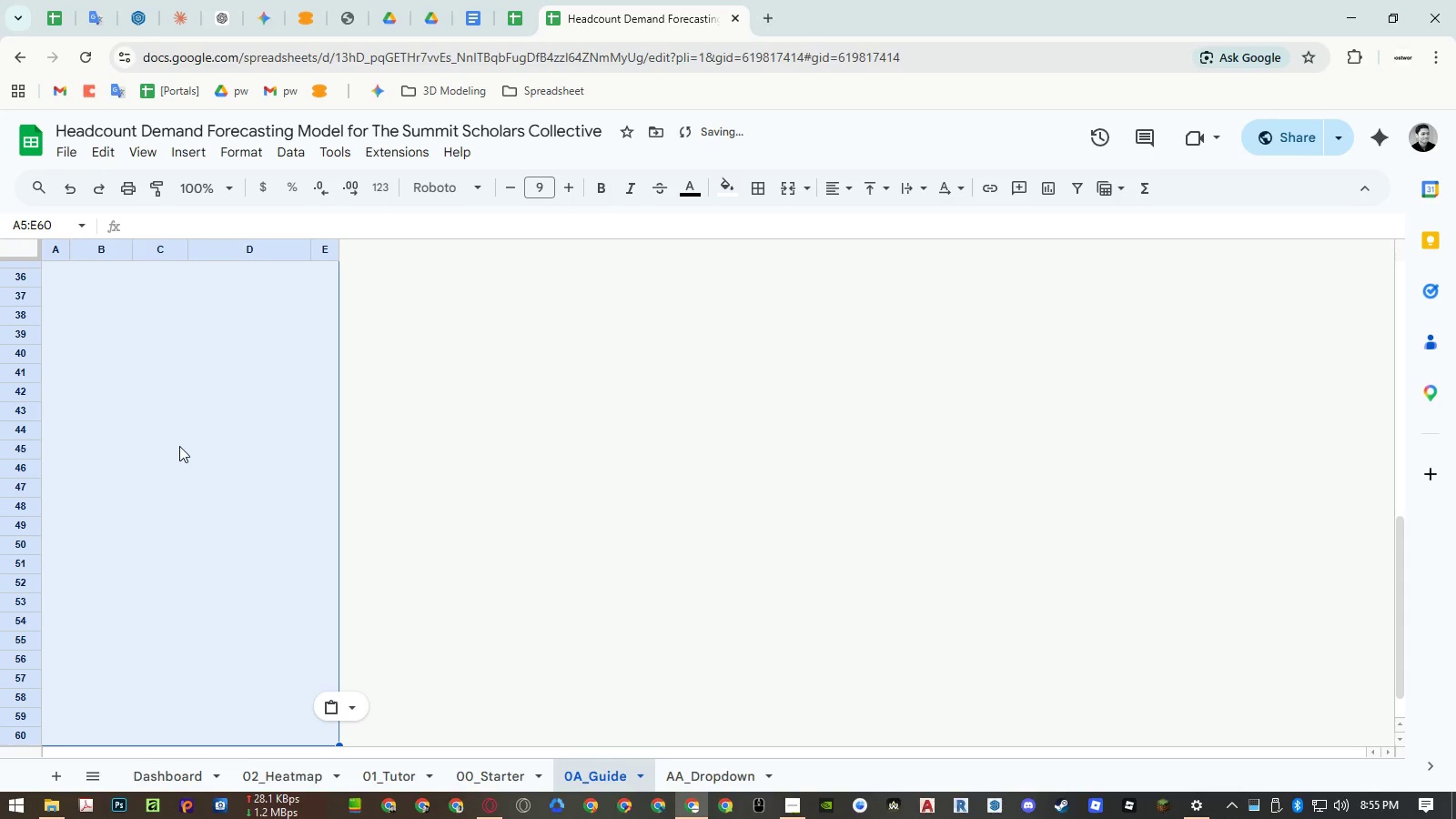 
key(ArrowUp)
 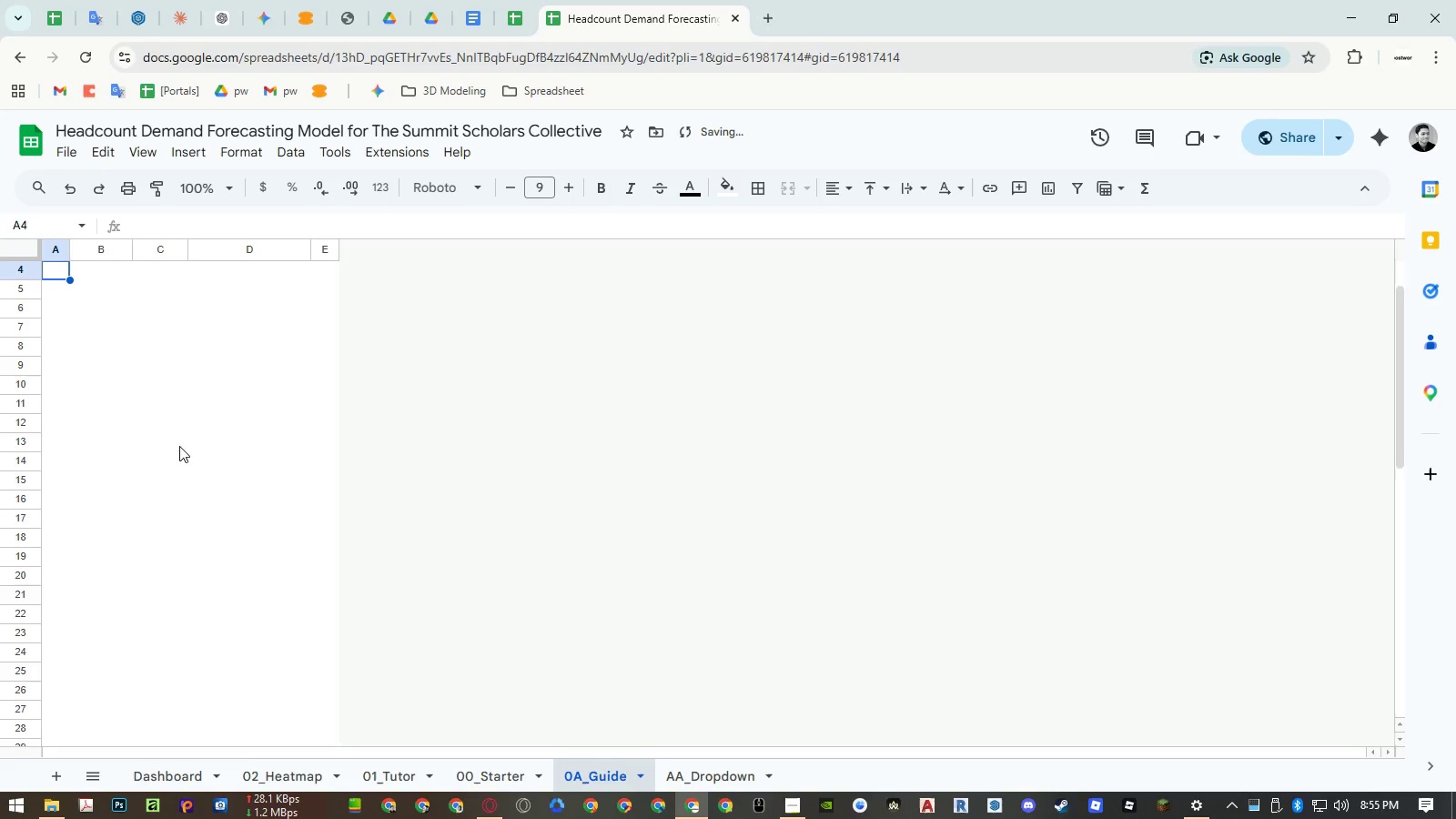 
key(ArrowUp)
 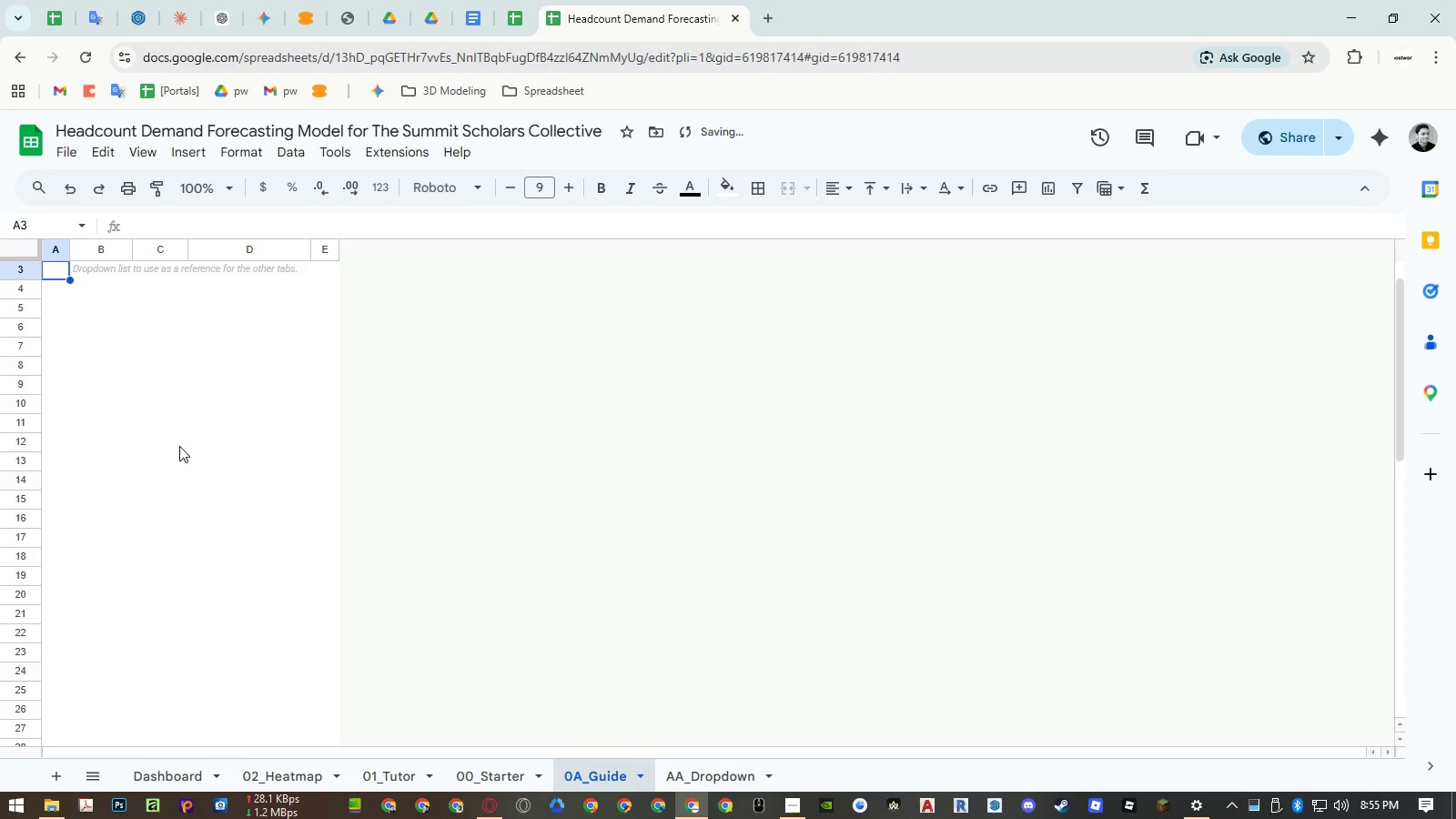 
key(ArrowUp)
 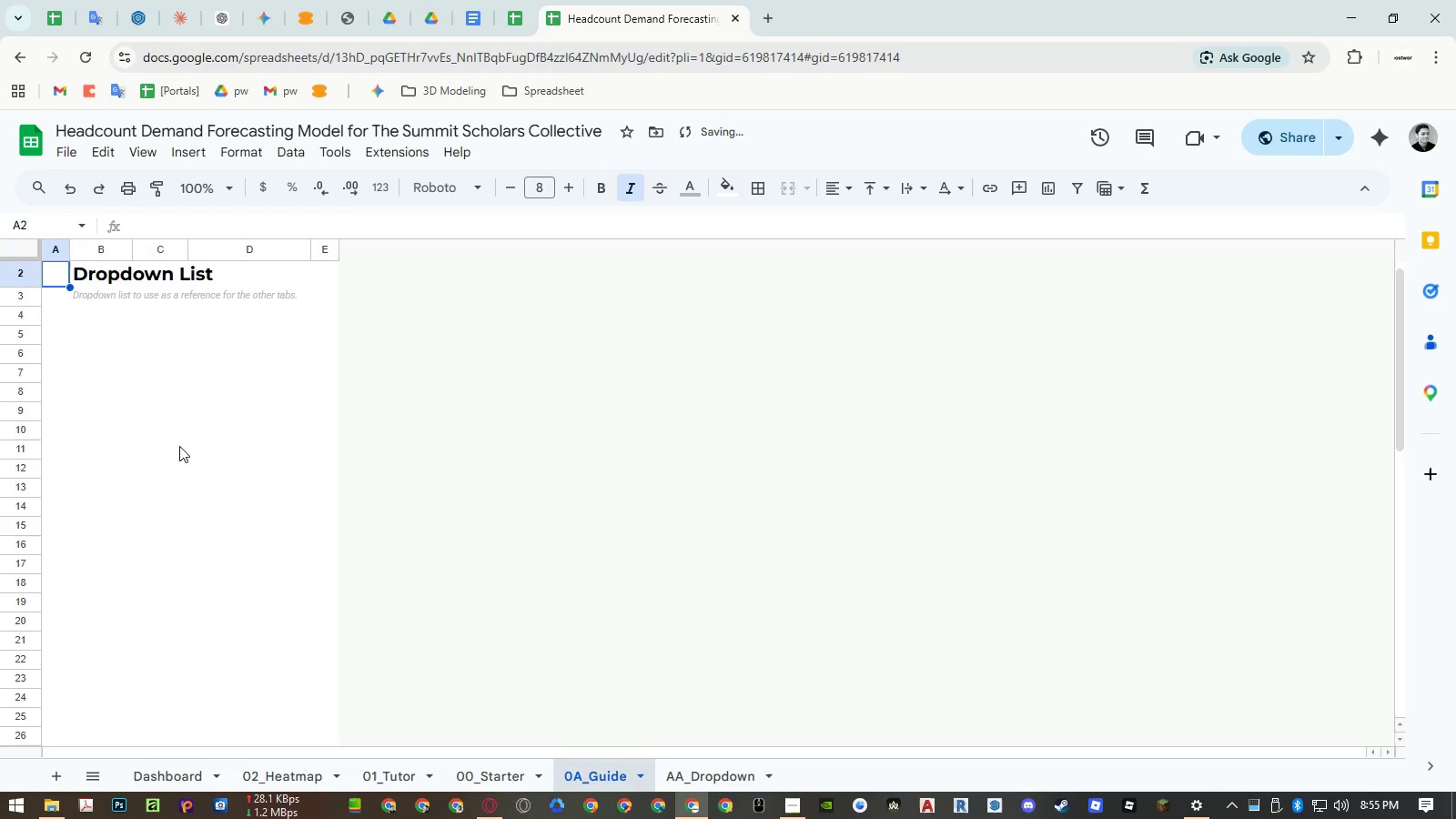 
key(ArrowUp)
 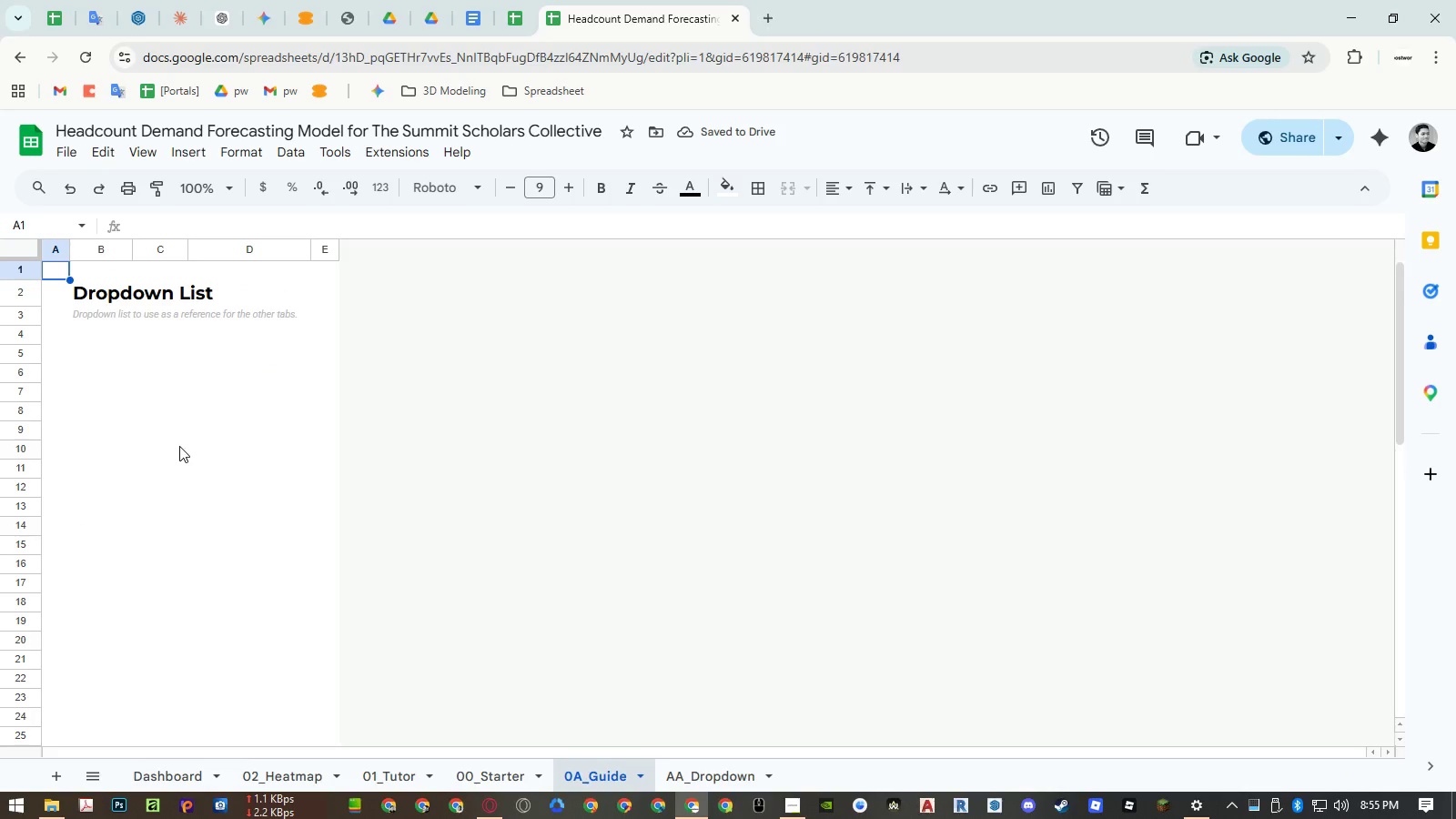 
key(ArrowDown)
 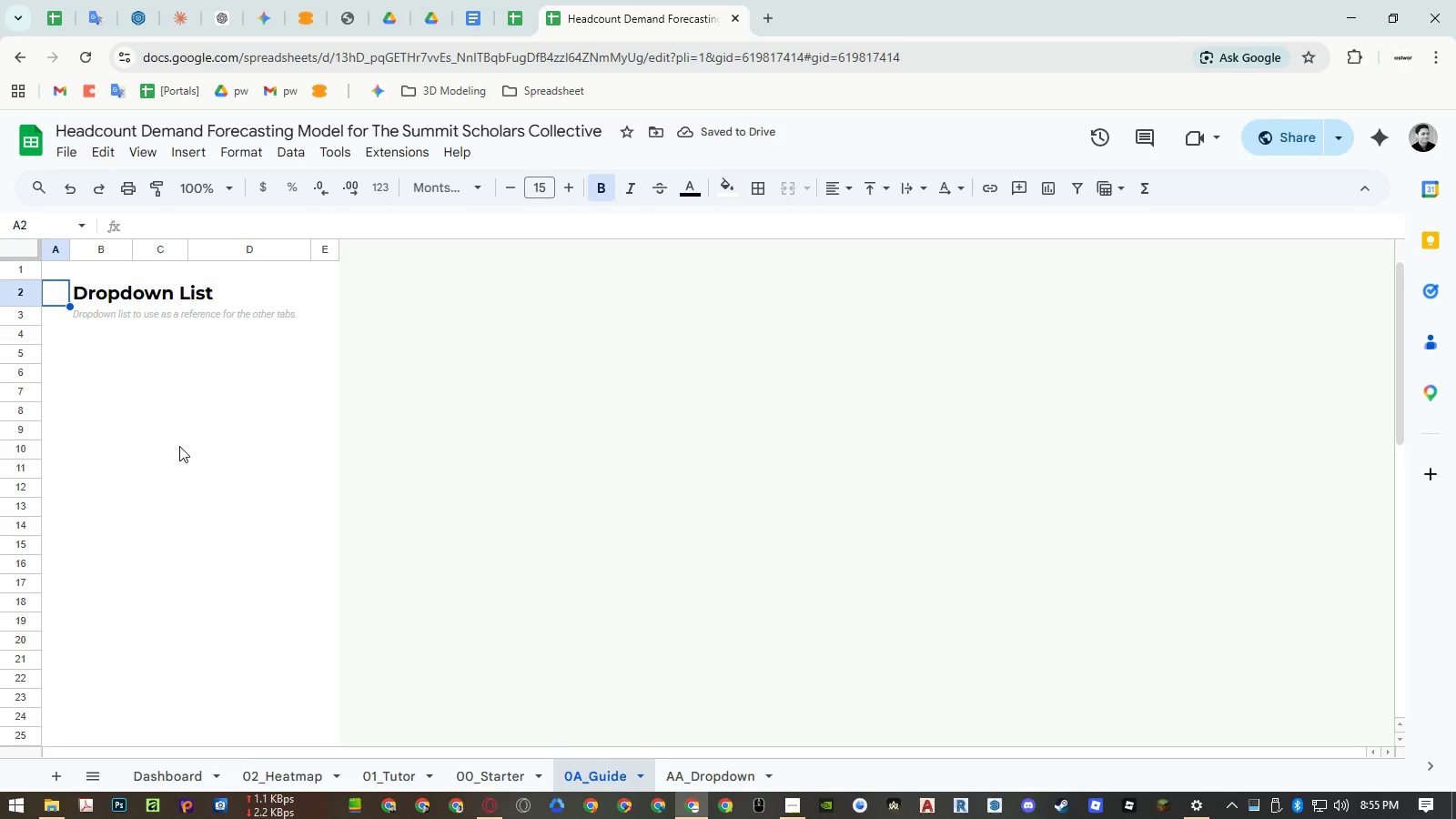 
key(ArrowDown)
 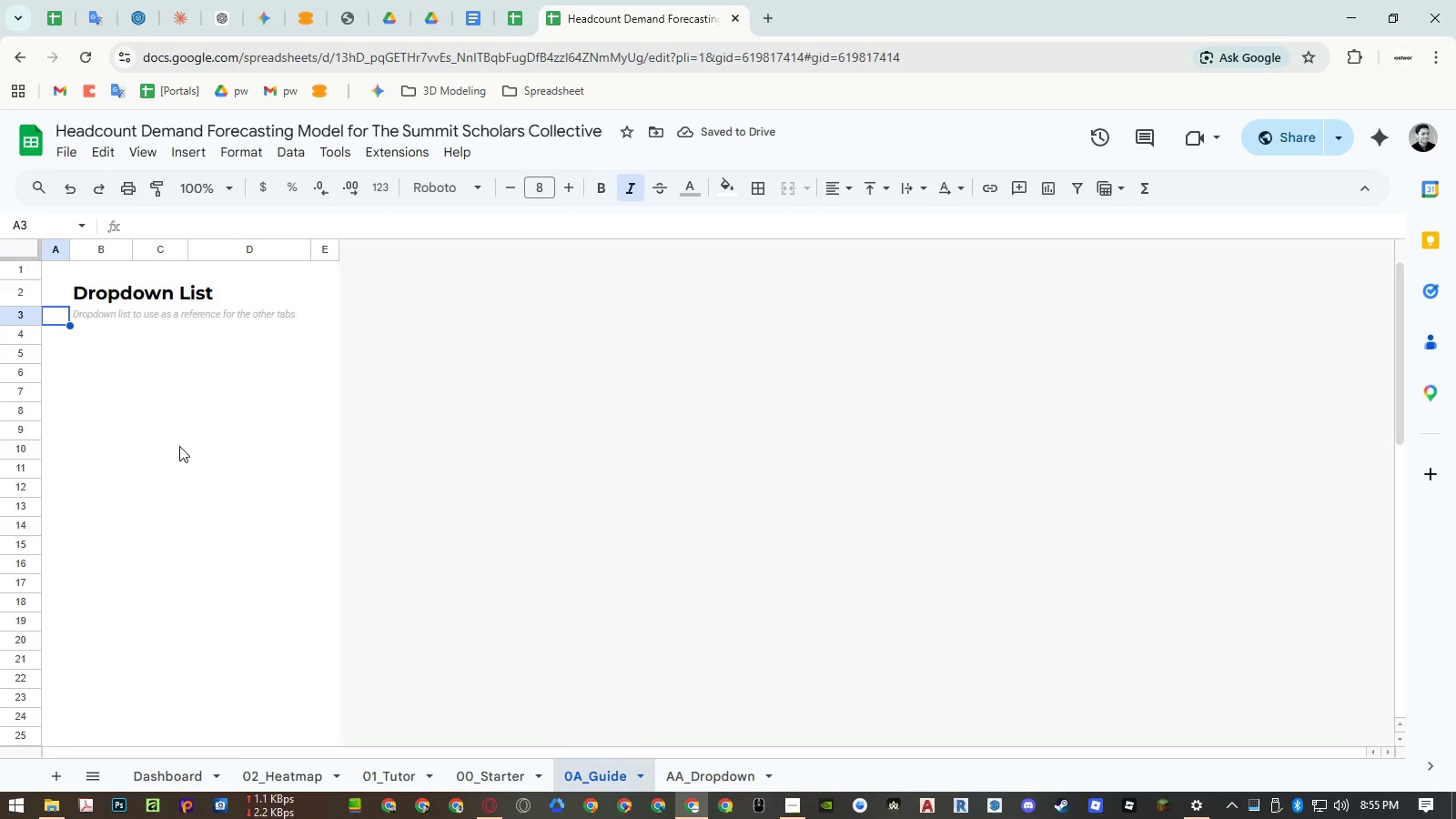 
key(ArrowDown)
 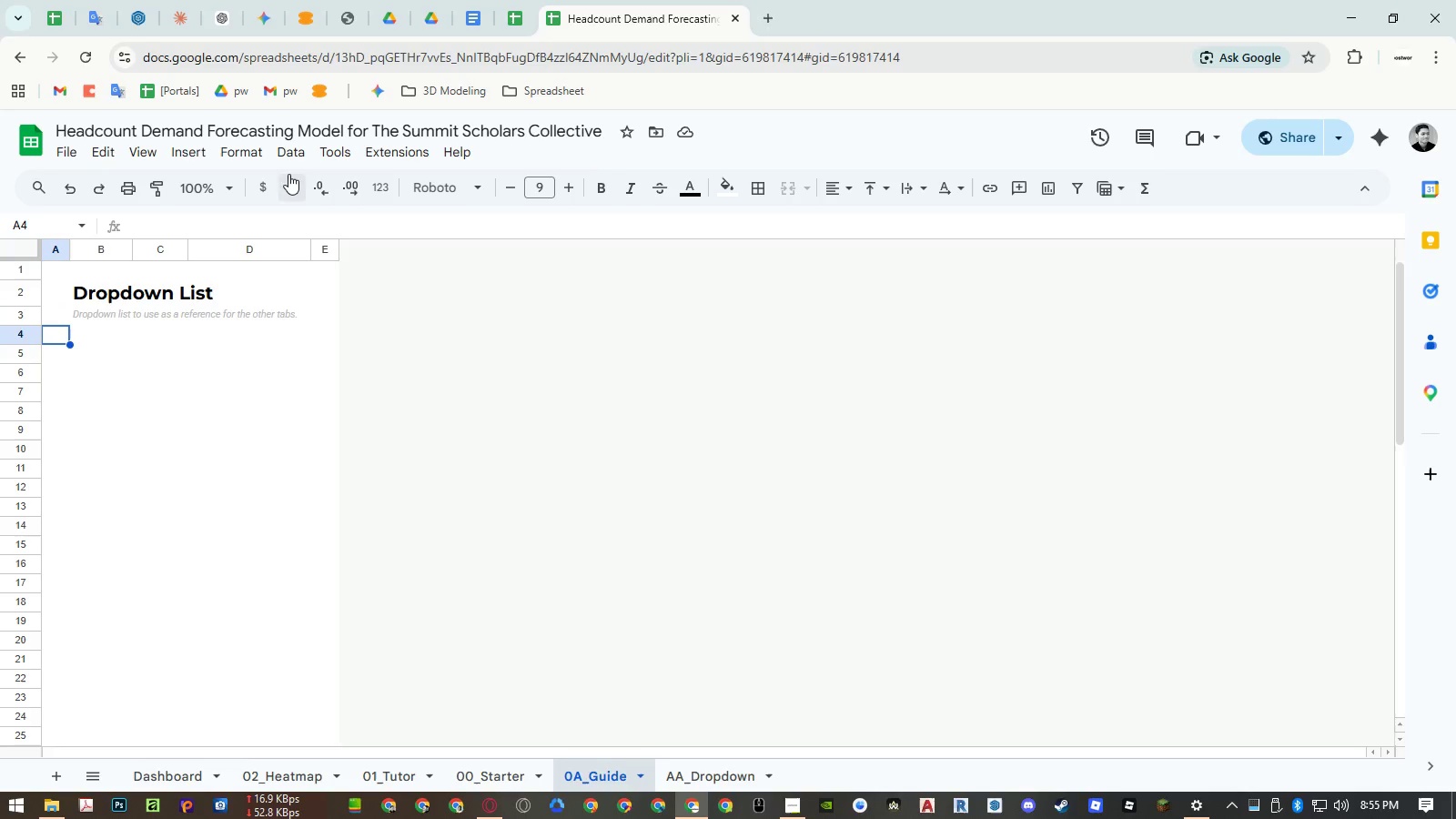 
left_click([151, 151])
 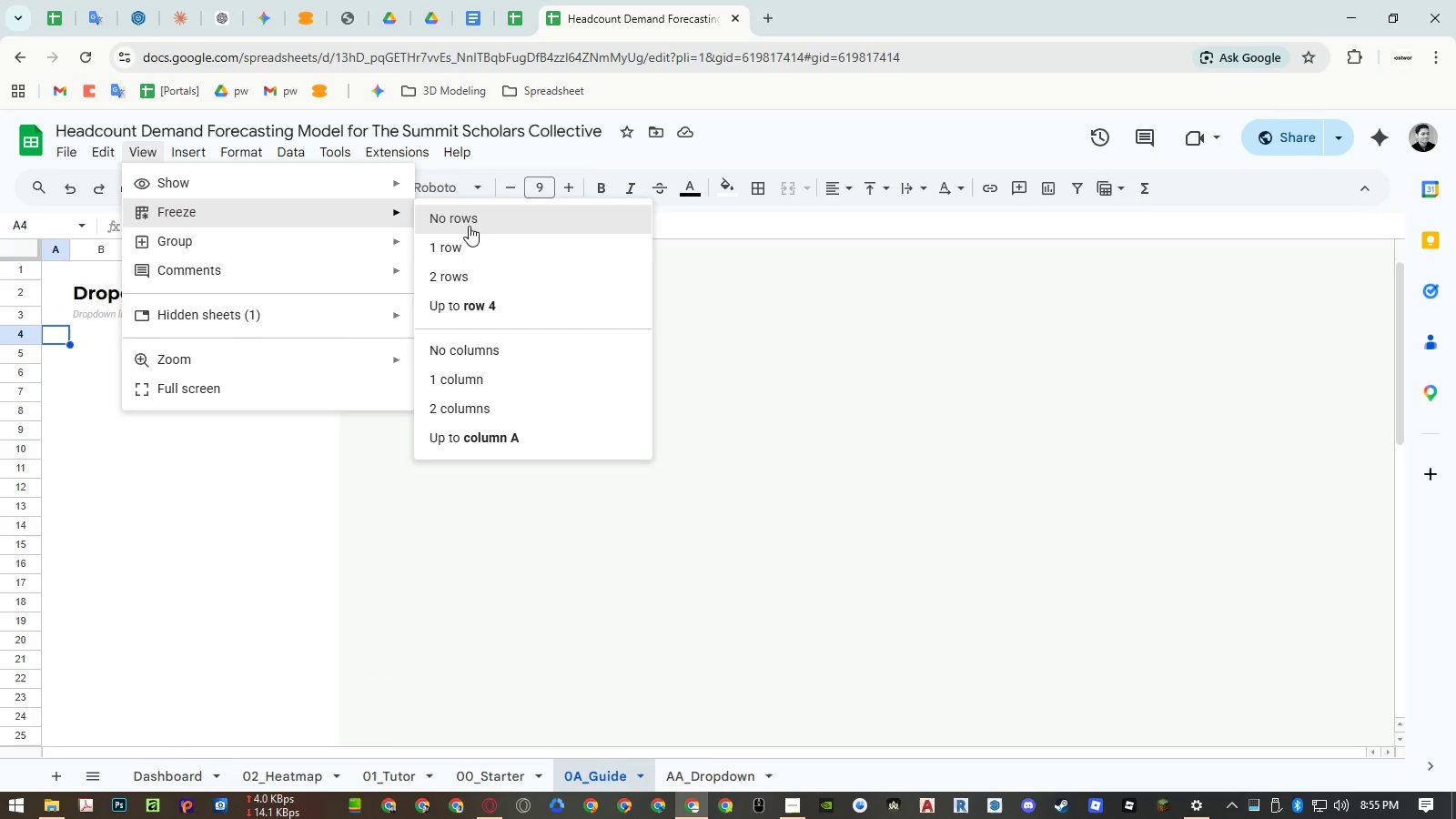 
left_click([488, 300])
 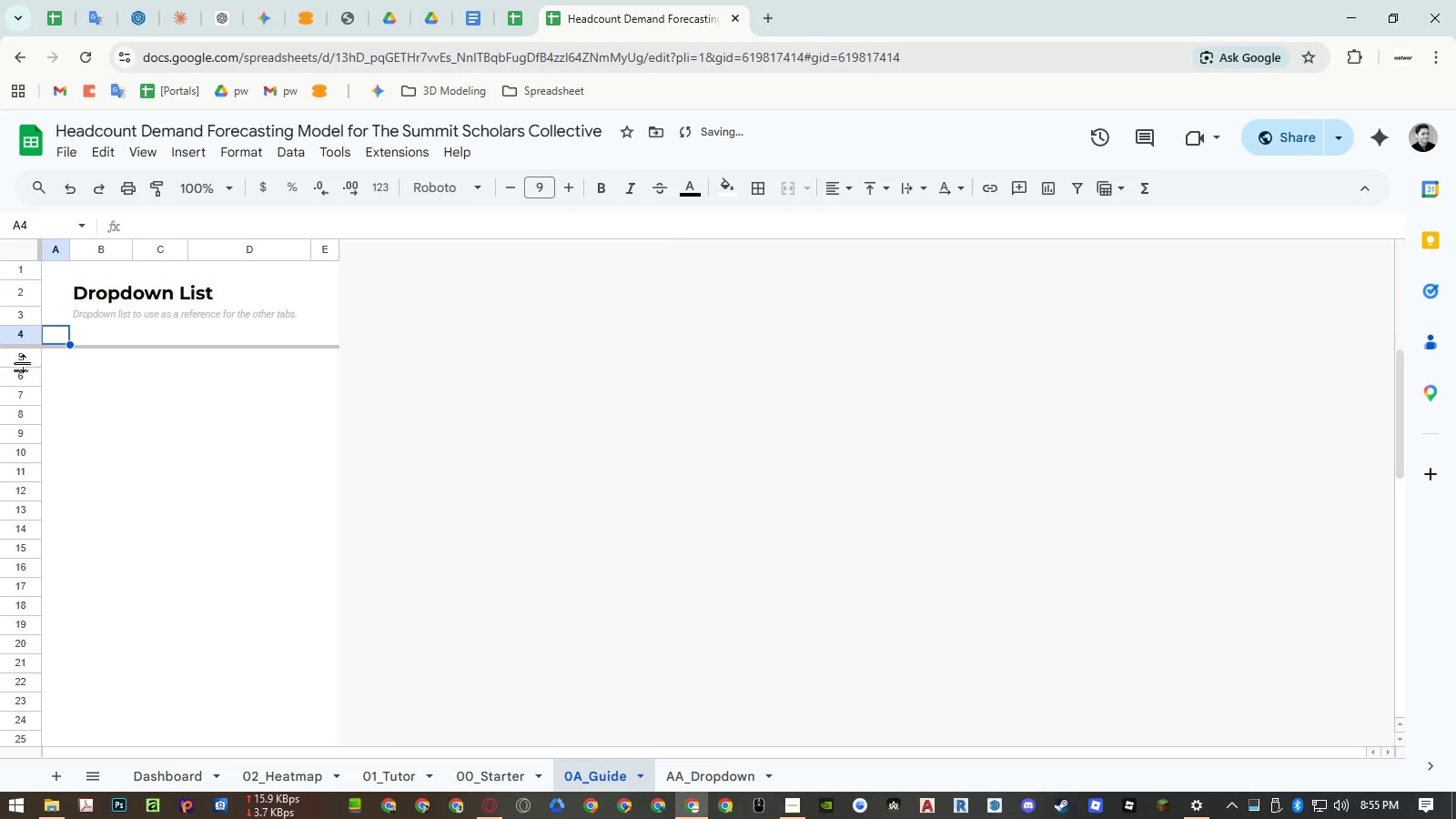 
left_click([23, 359])
 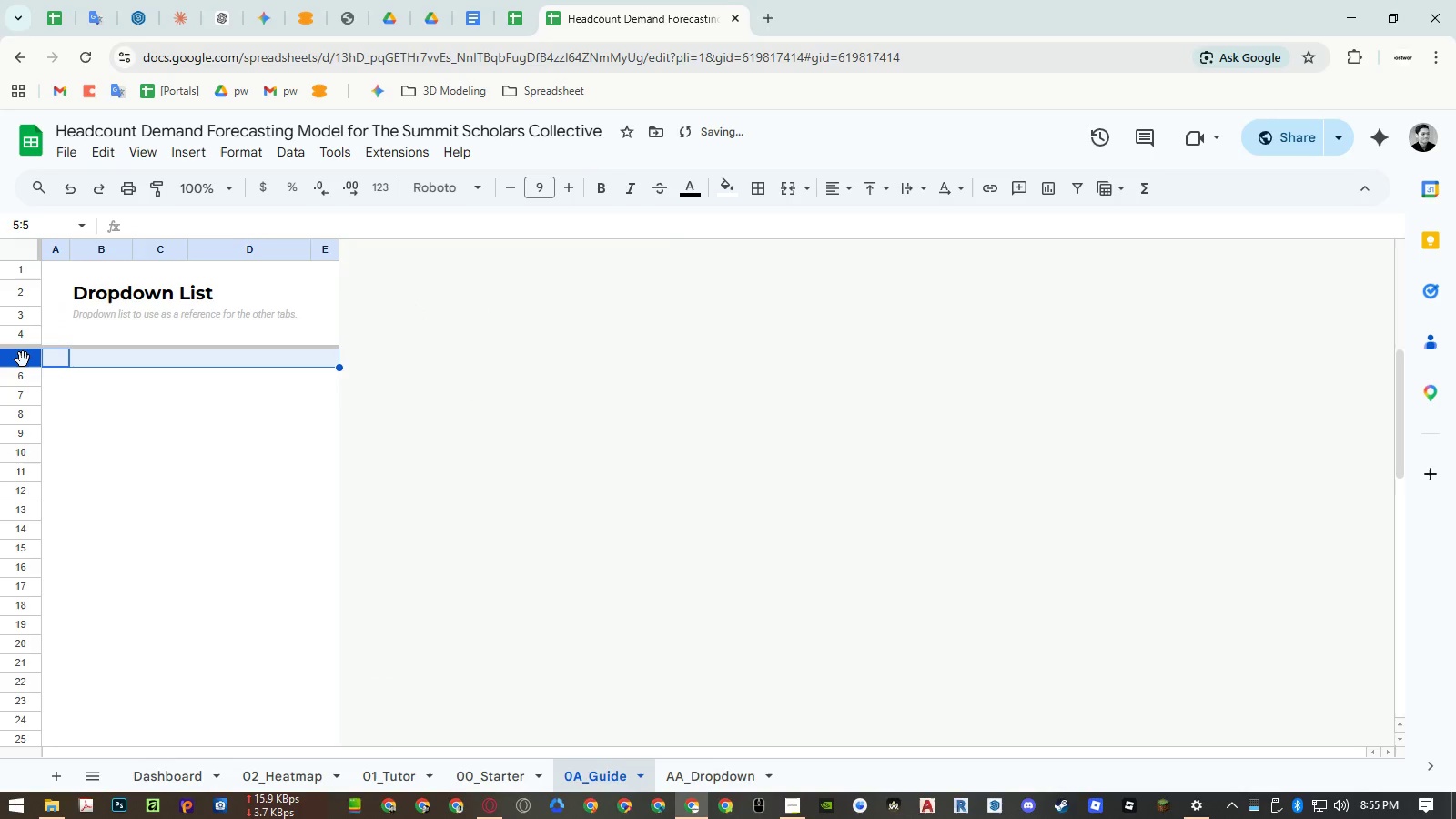 
key(Control+Shift+ArrowDown)
 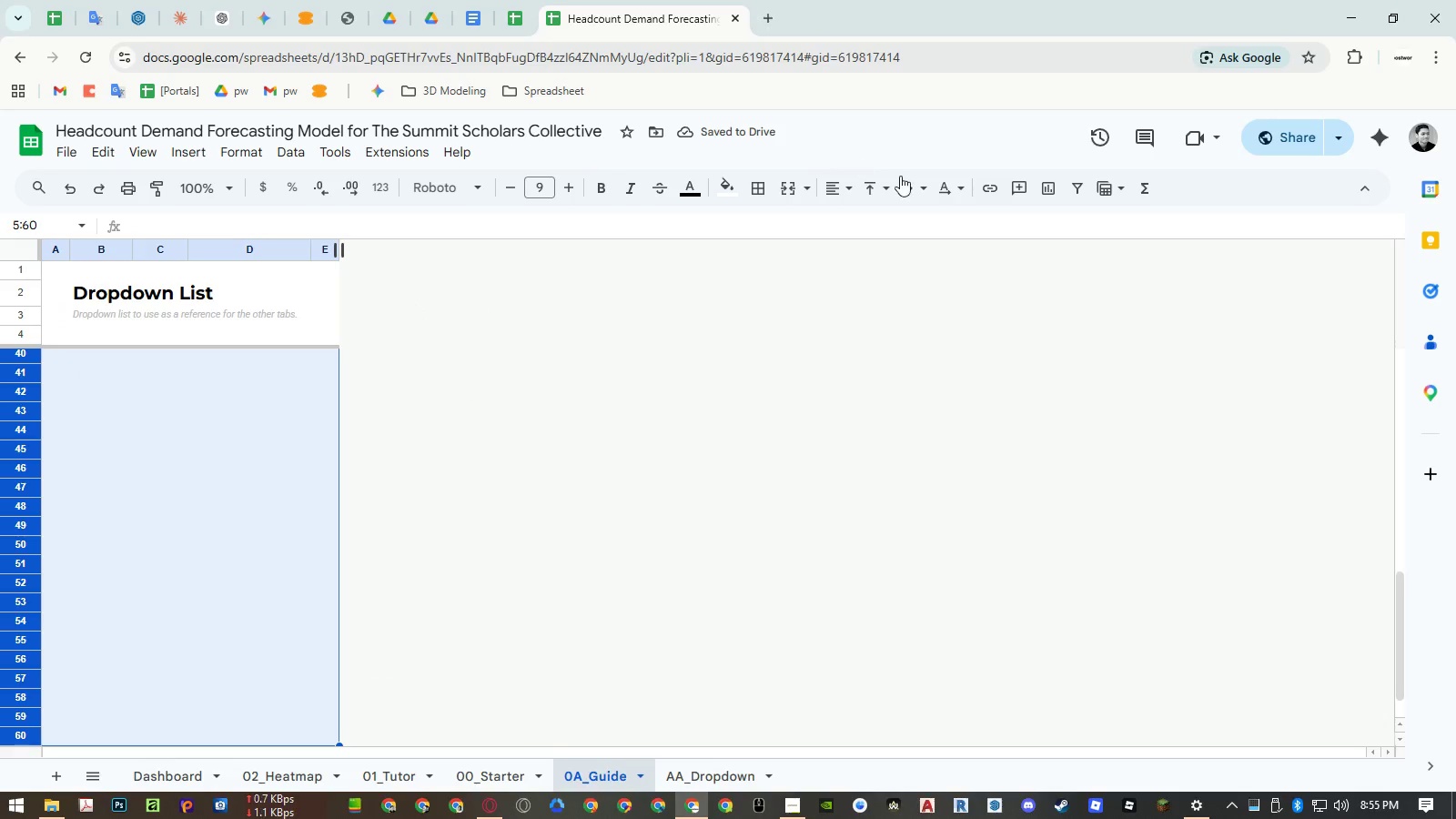 
left_click([908, 186])
 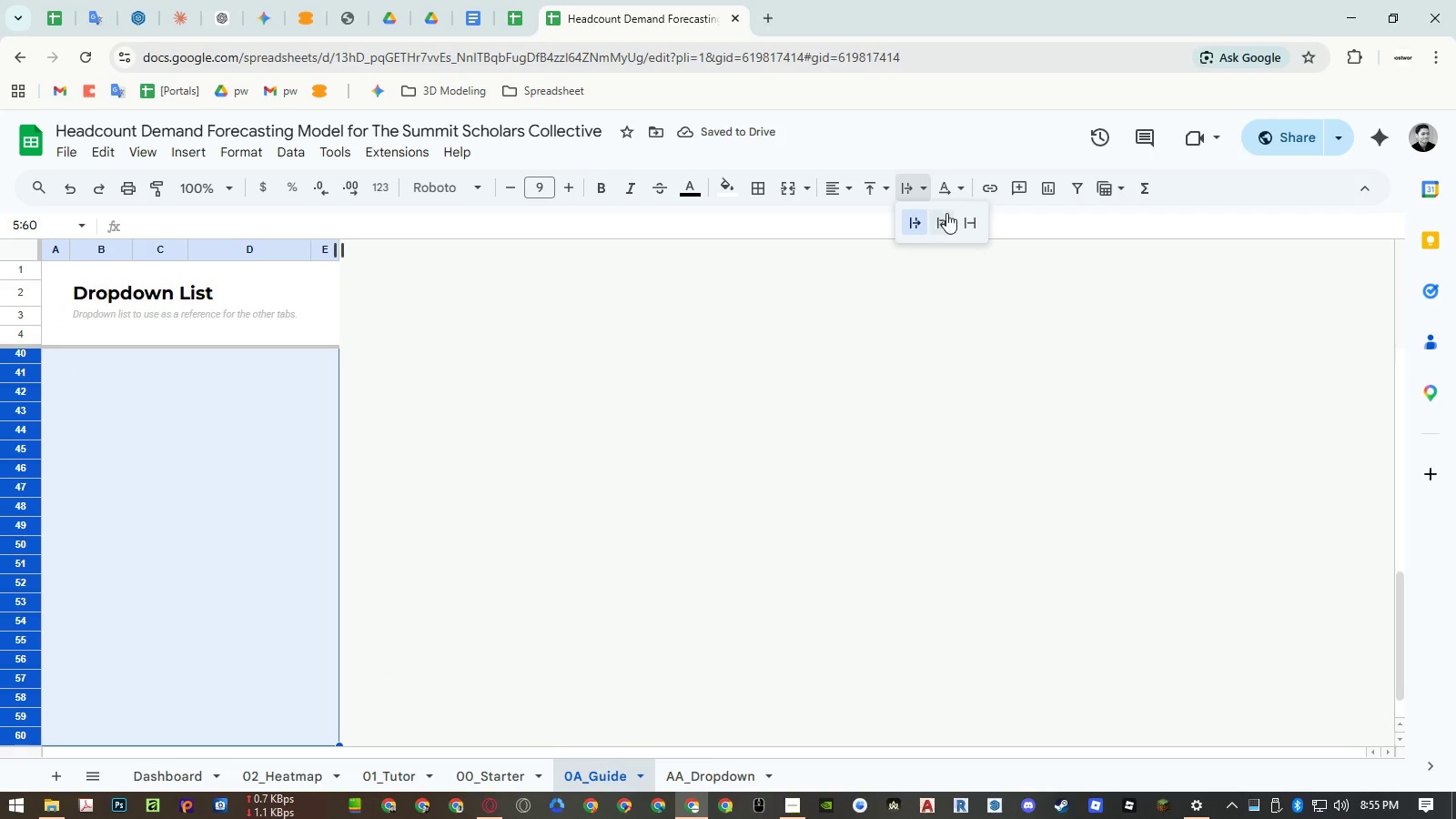 
left_click([946, 213])
 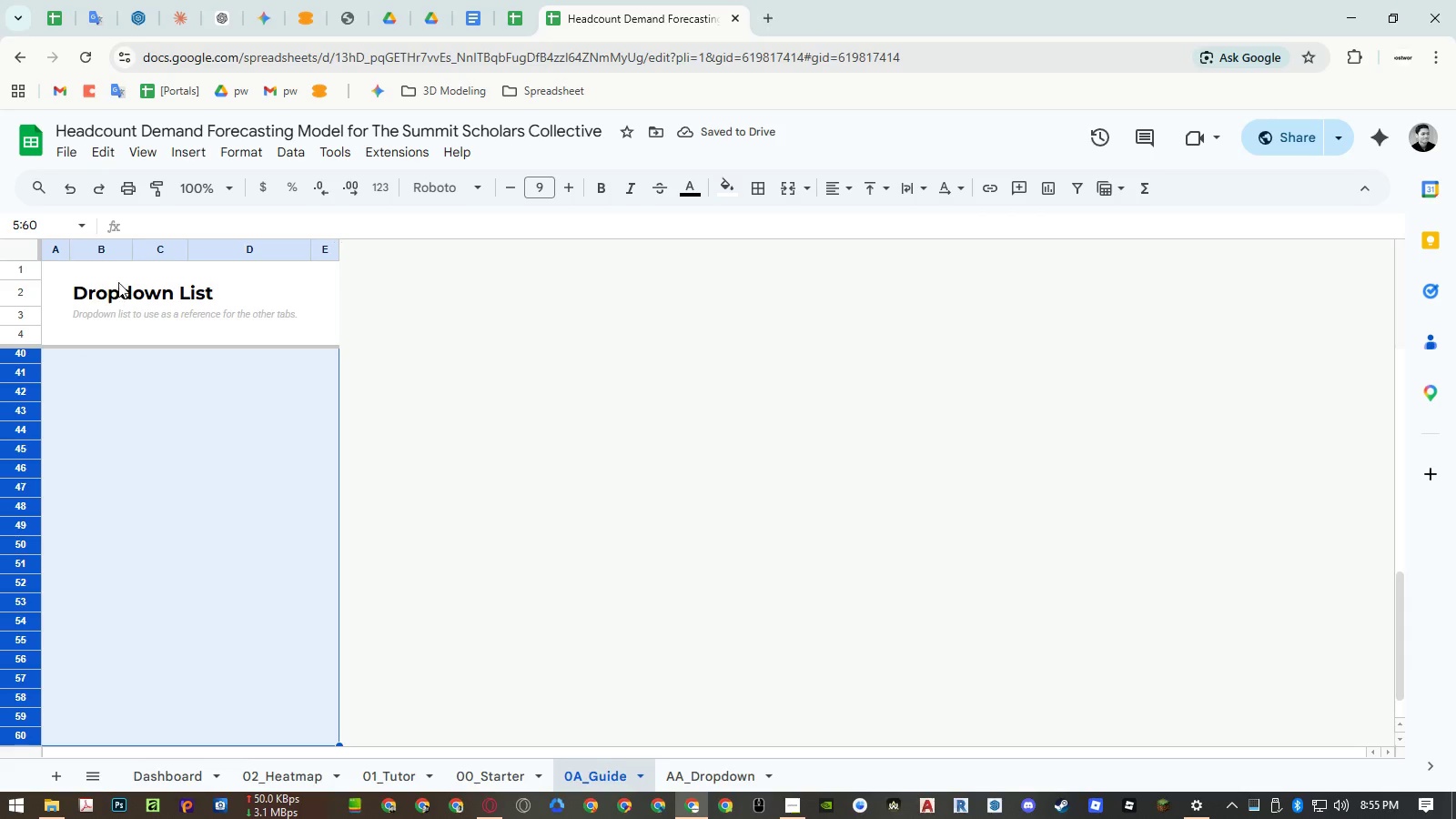 
left_click_drag(start_coordinate=[97, 247], to_coordinate=[148, 248])
 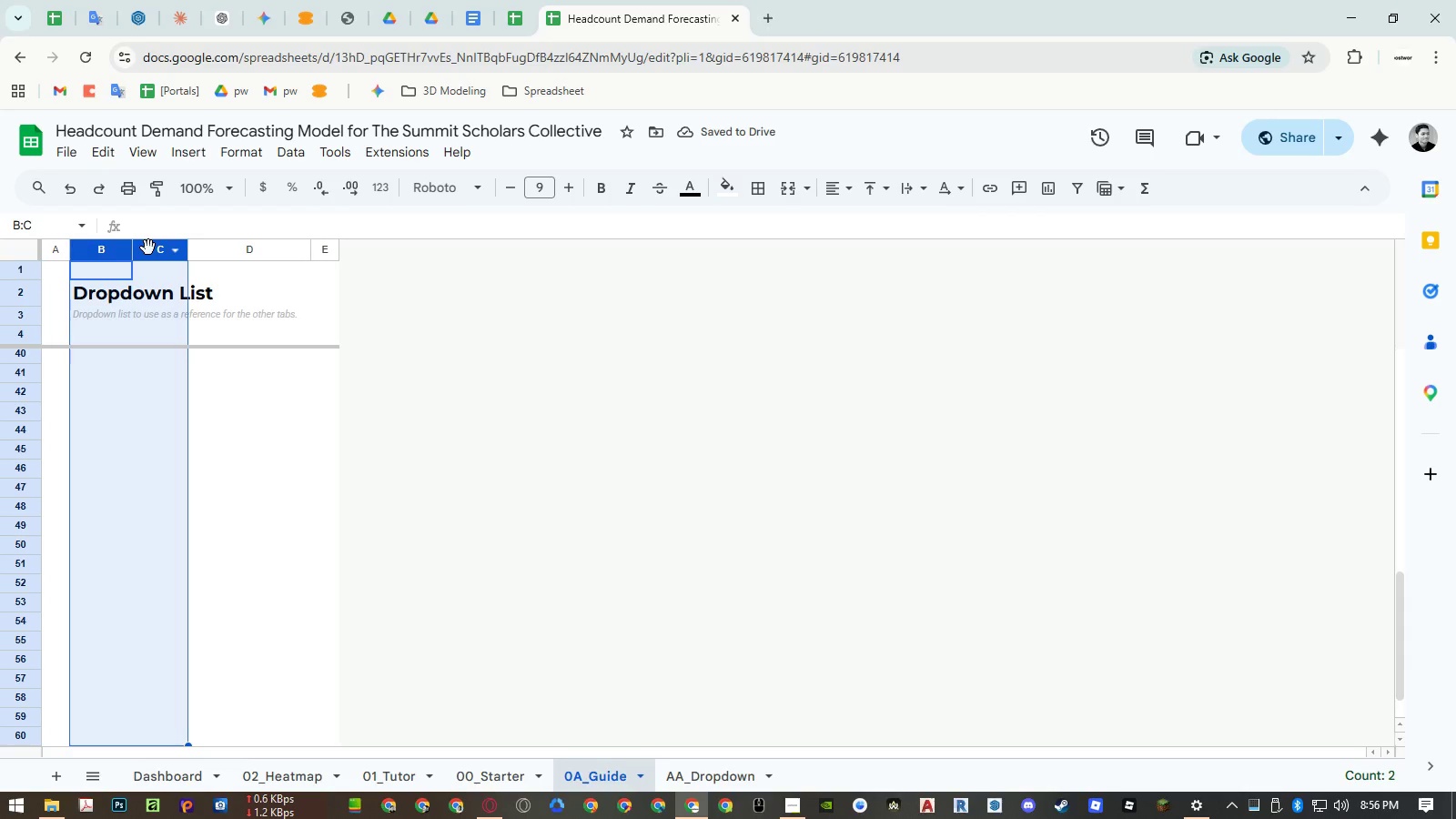 
right_click([148, 248])
 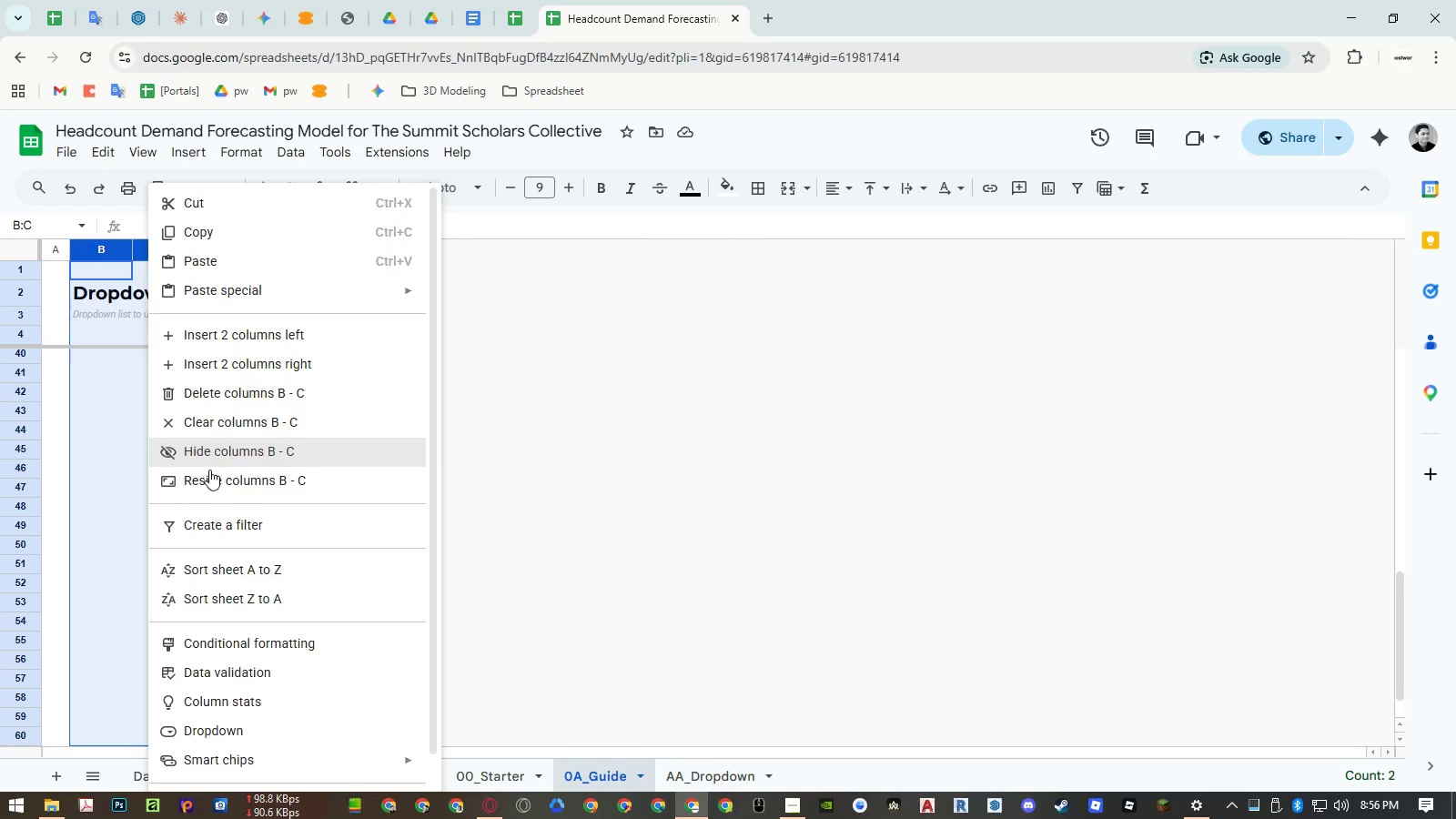 
left_click([209, 474])
 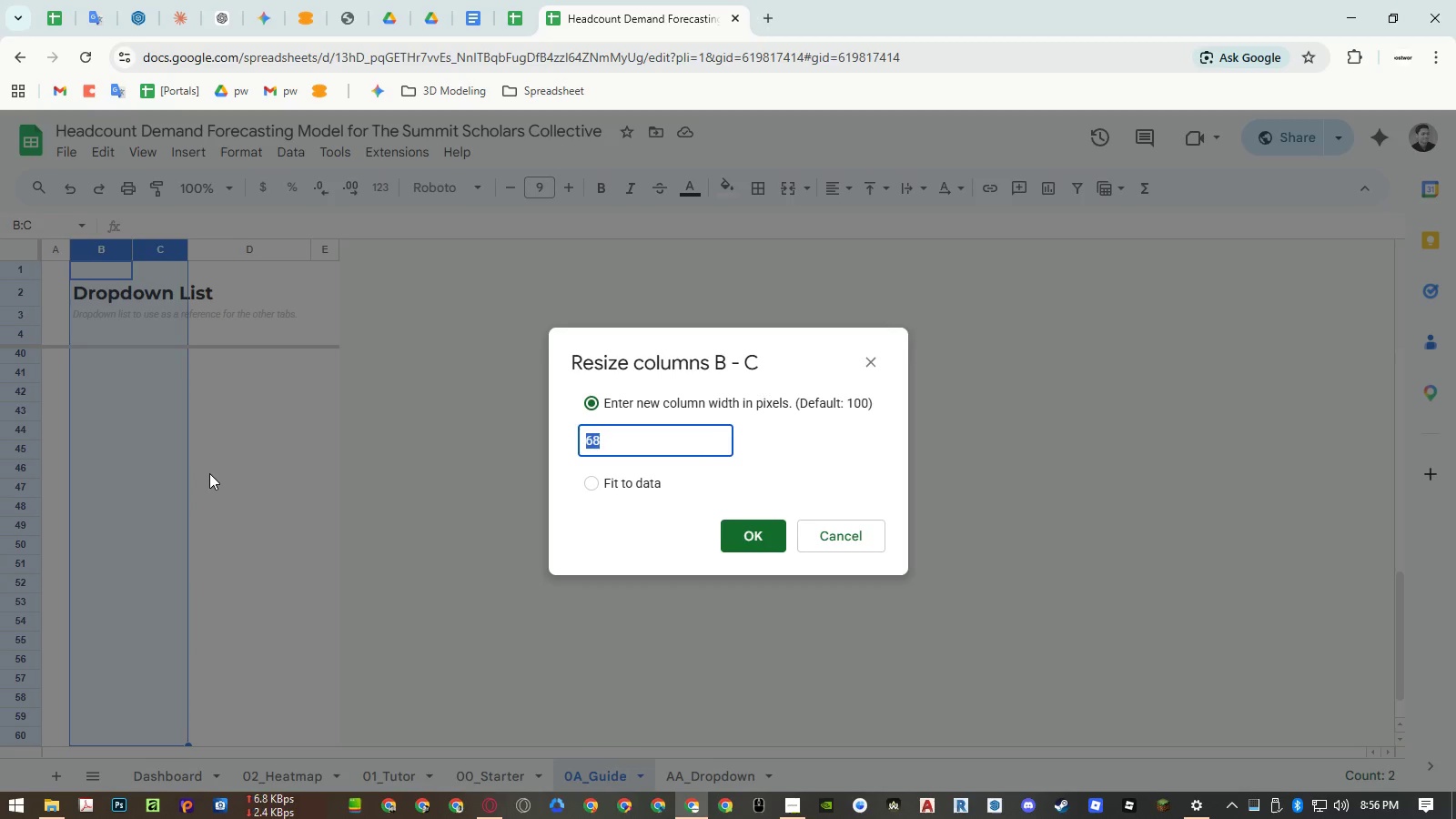 
key(Numpad3)
 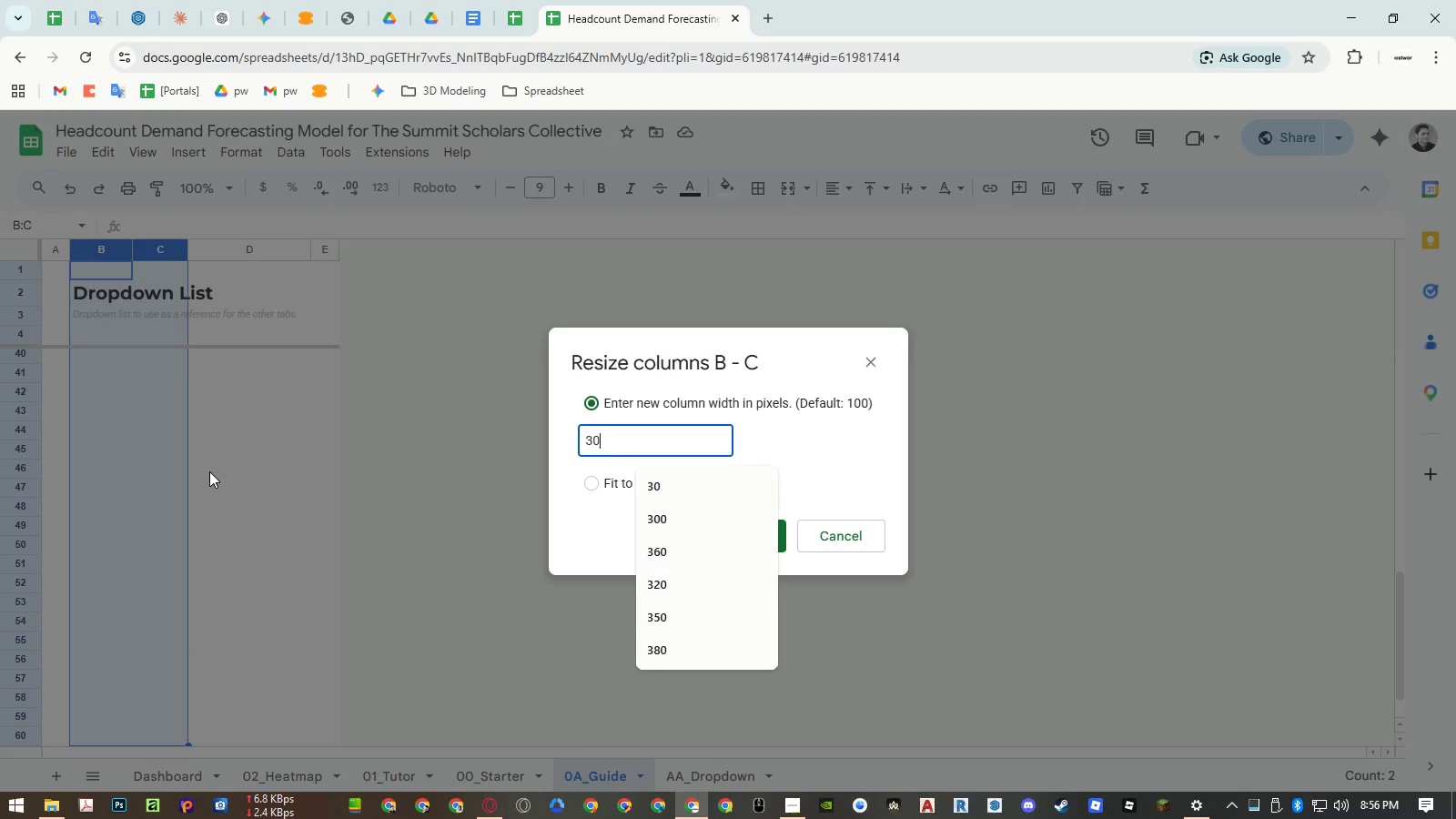 
key(Numpad0)
 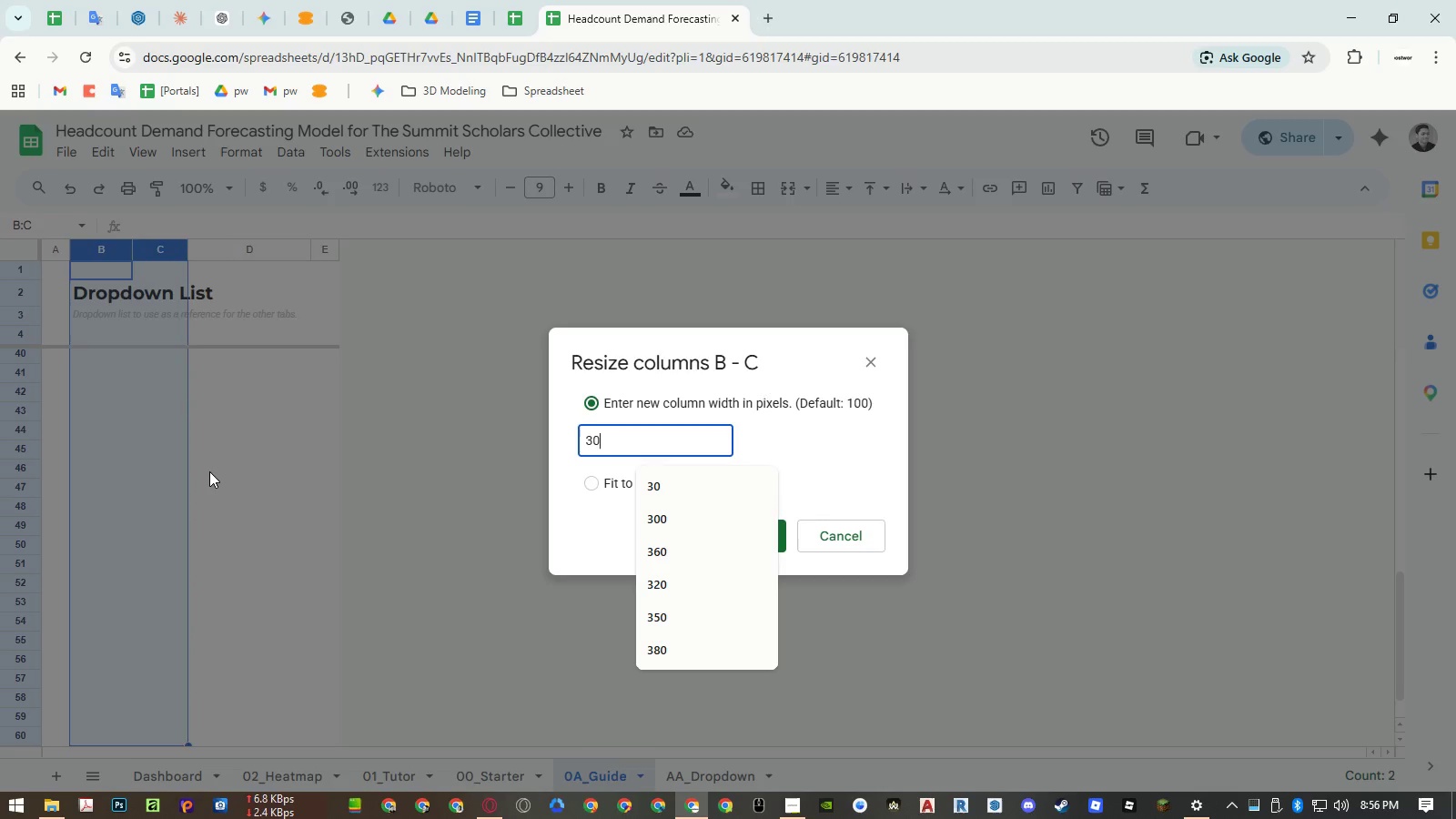 
key(NumpadEnter)
 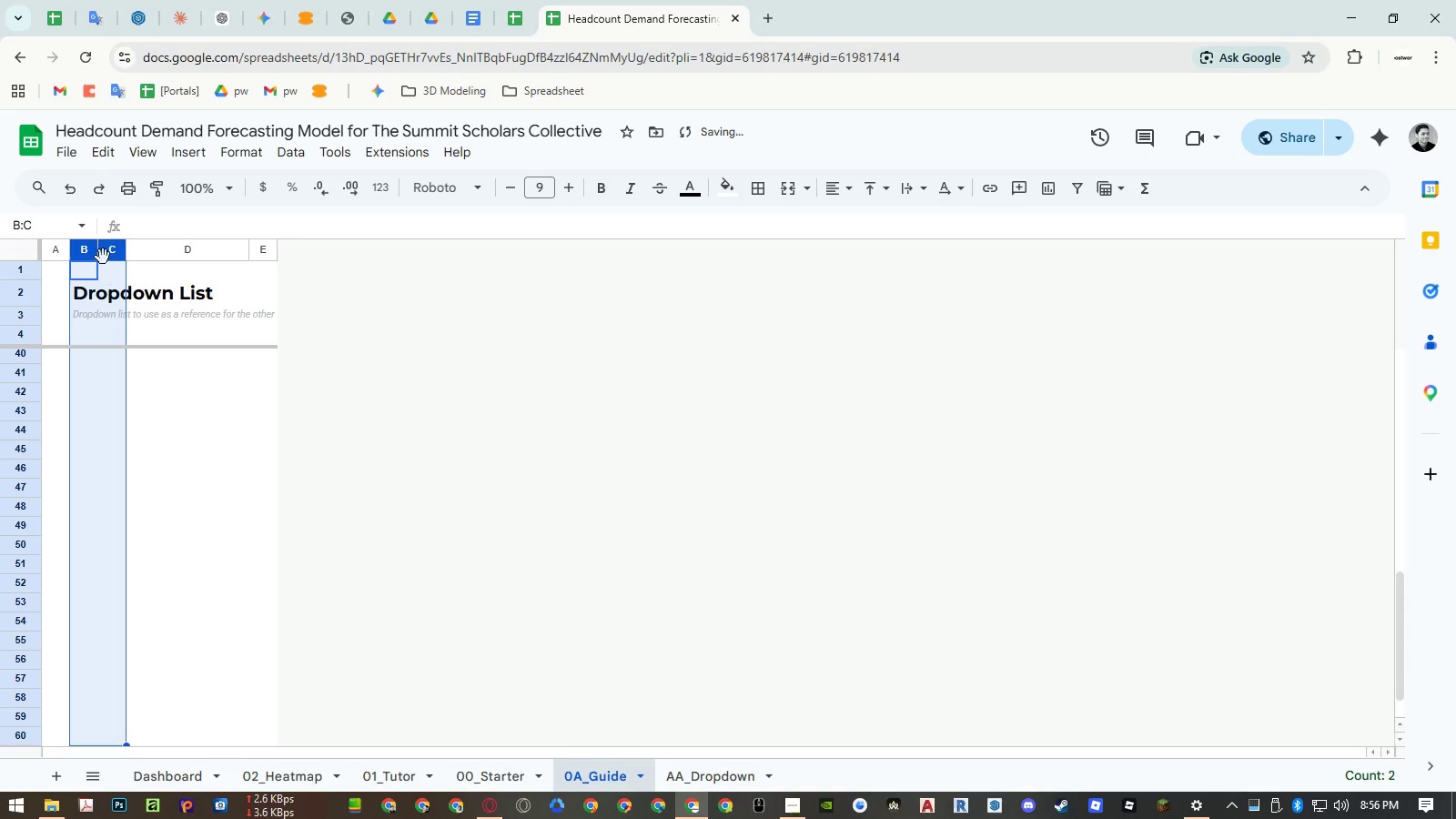 
right_click([106, 247])
 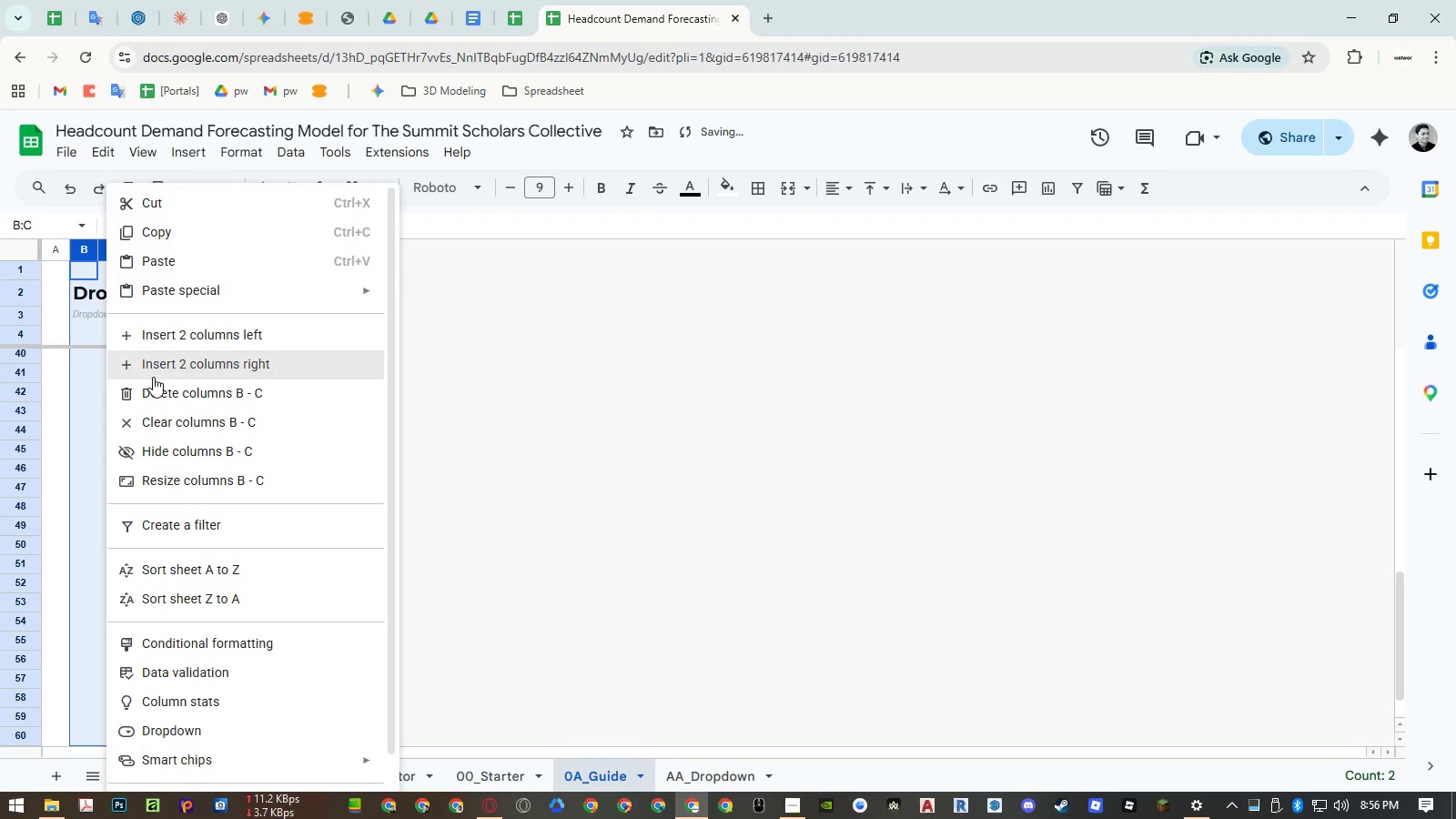 
left_click([154, 371])
 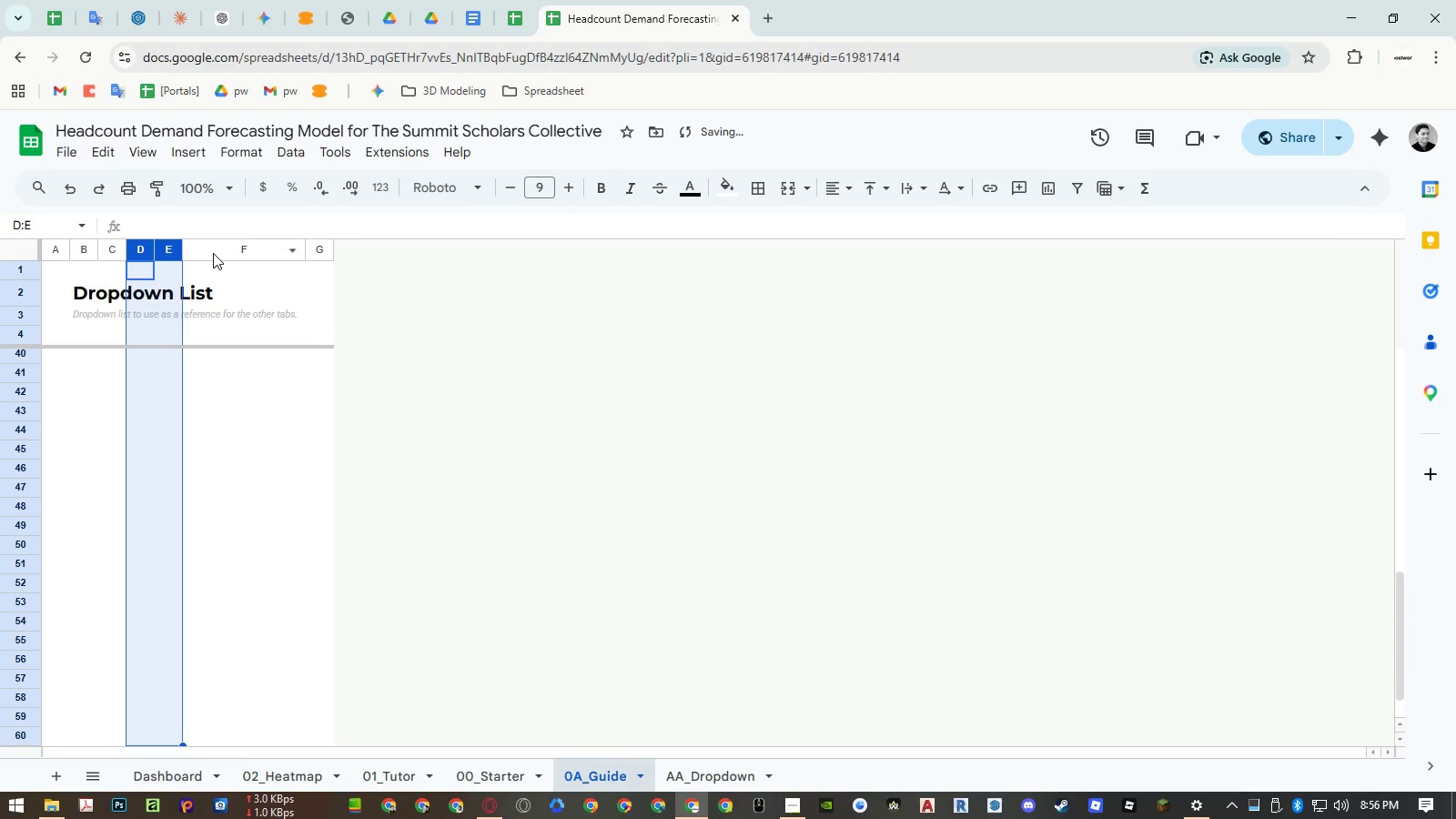 
left_click([213, 253])
 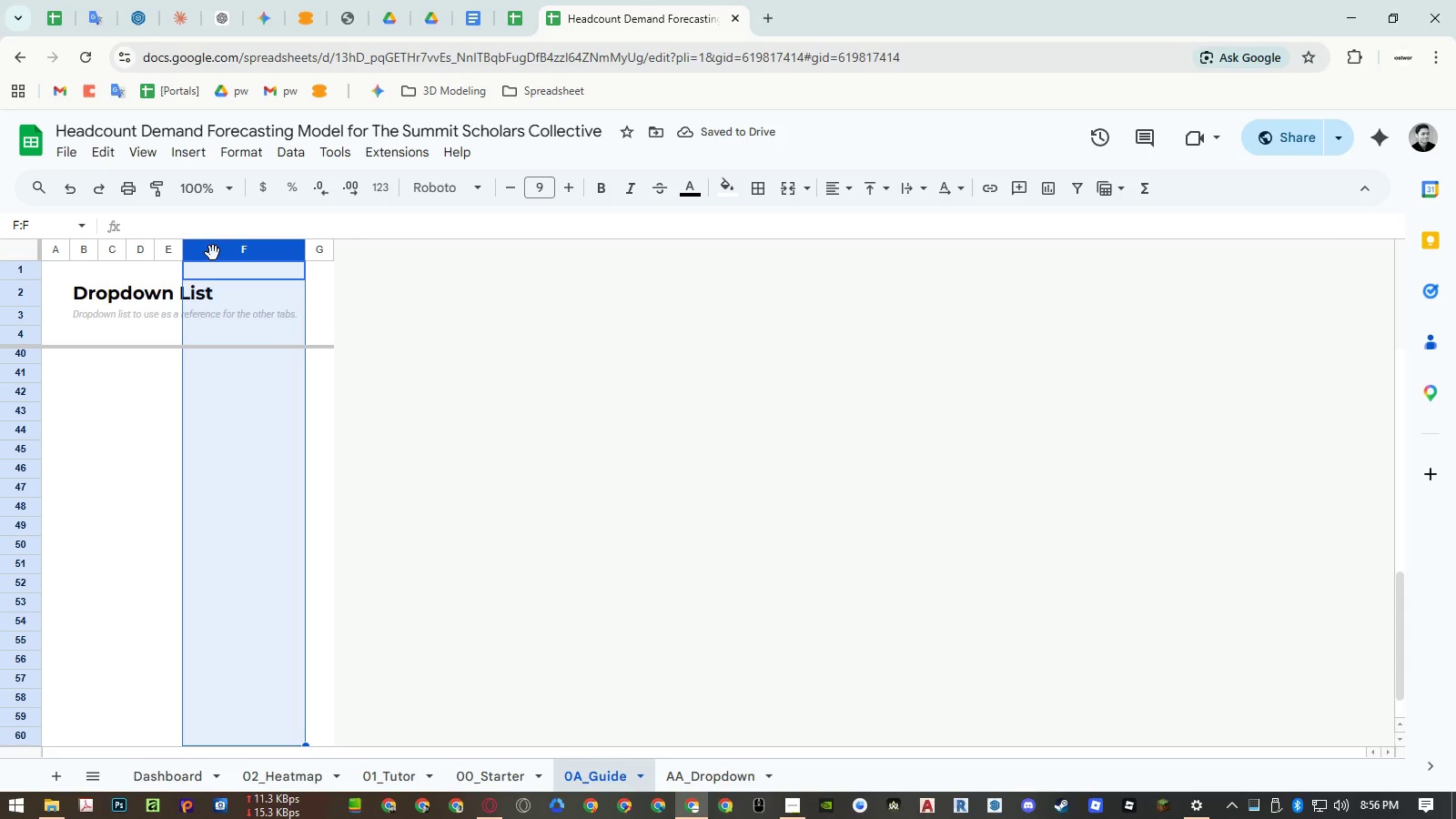 
right_click([213, 253])
 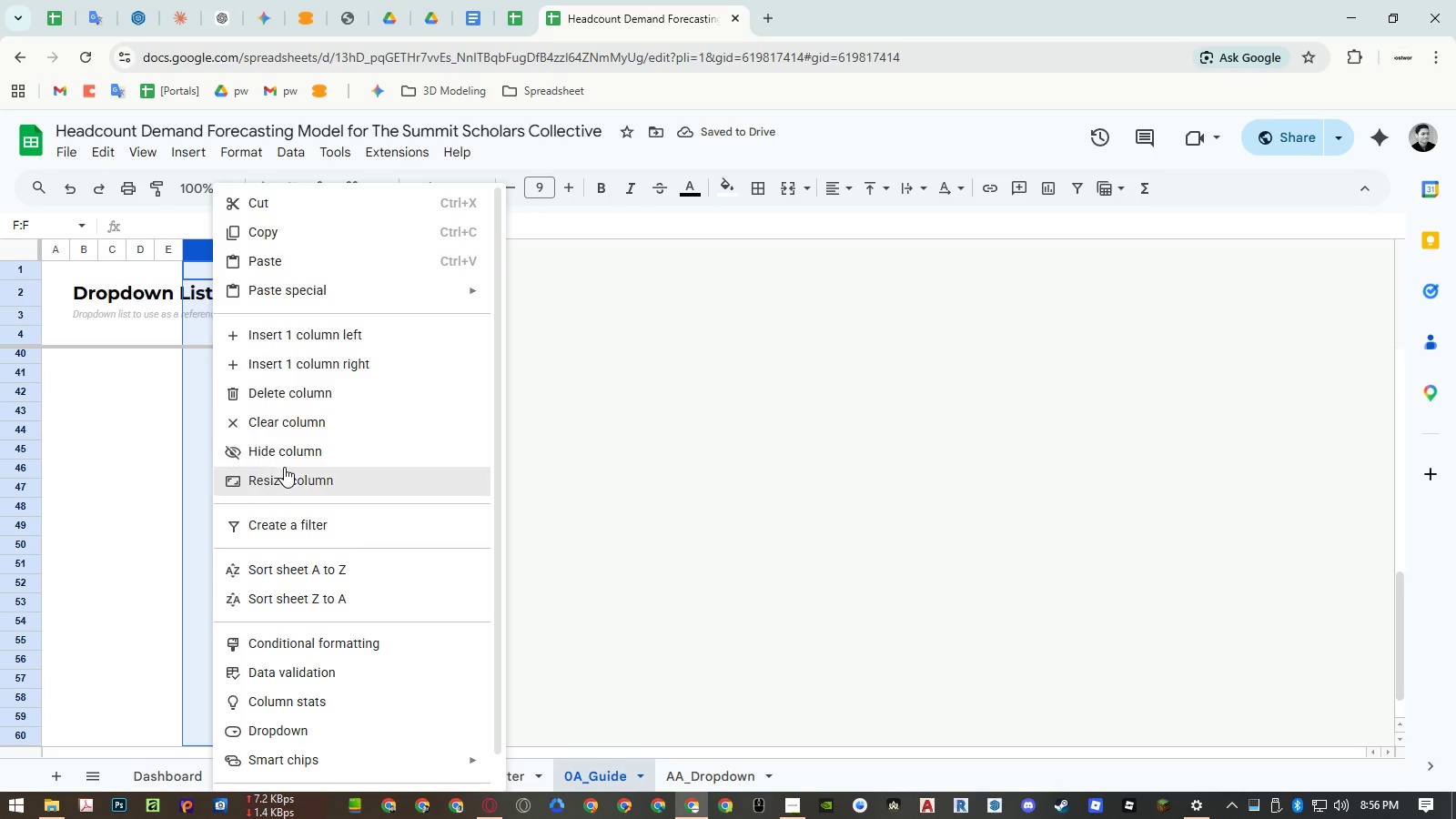 
left_click([284, 470])
 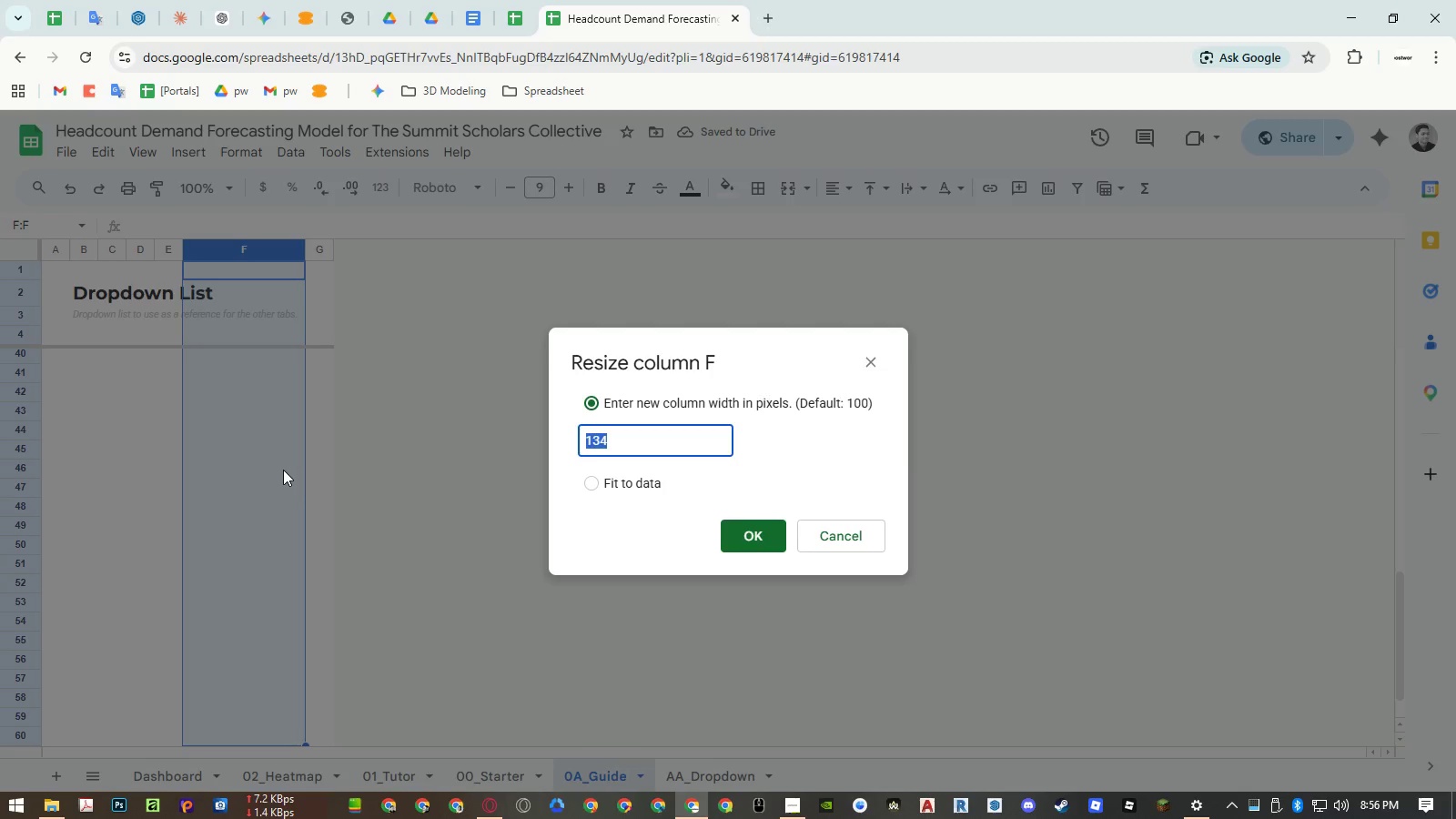 
key(Numpad8)
 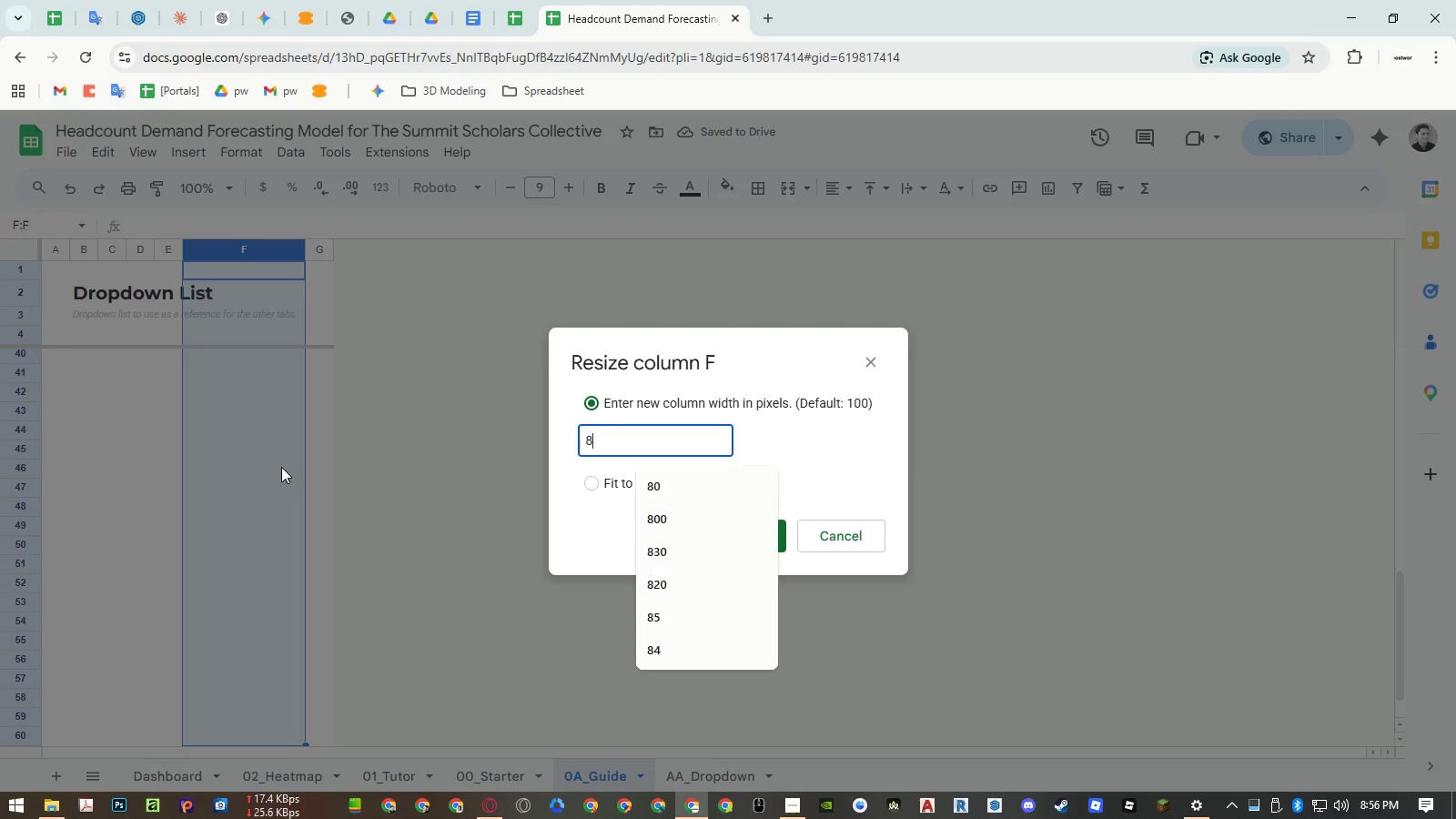 
key(Numpad0)
 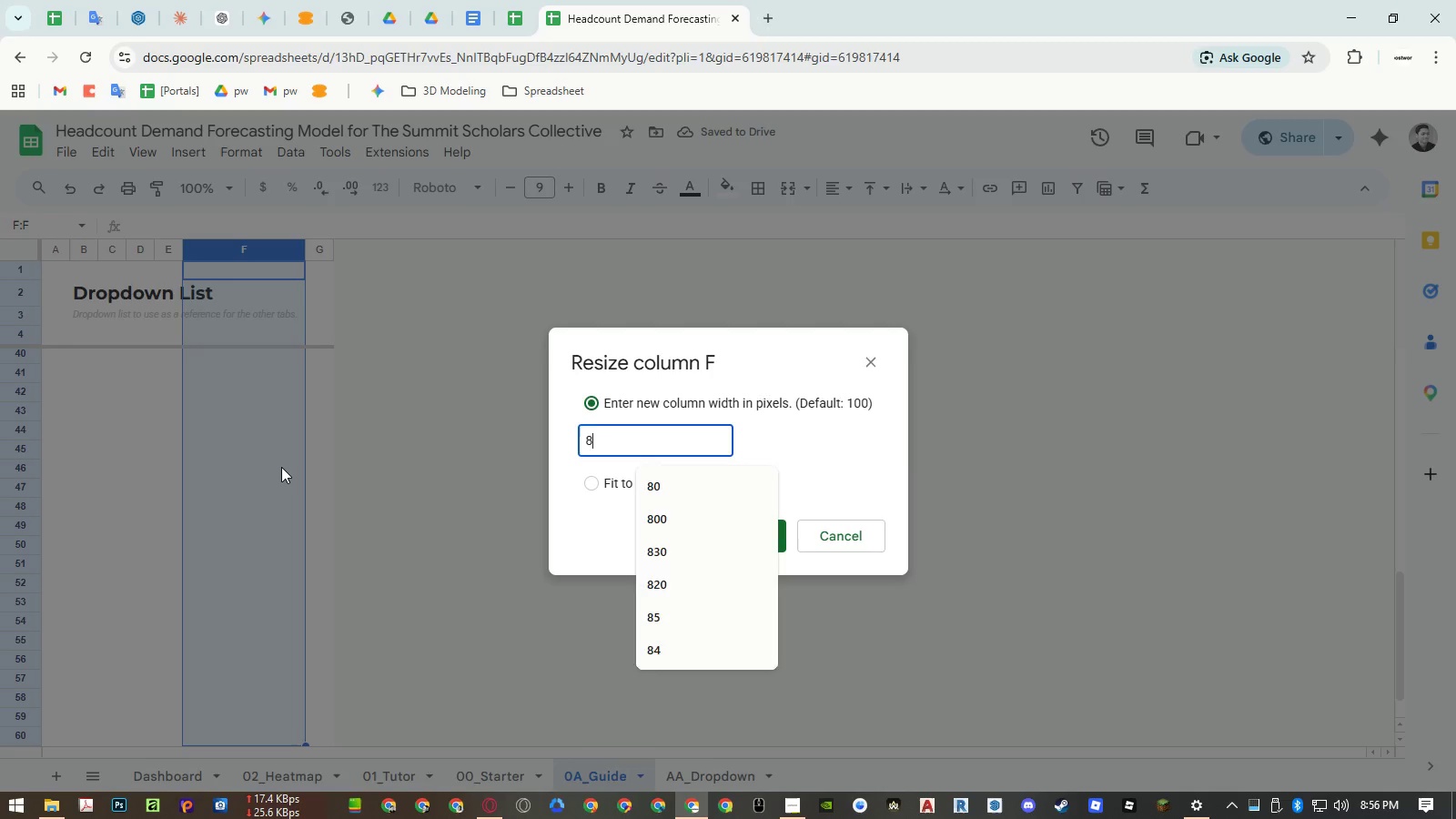 
key(Numpad0)
 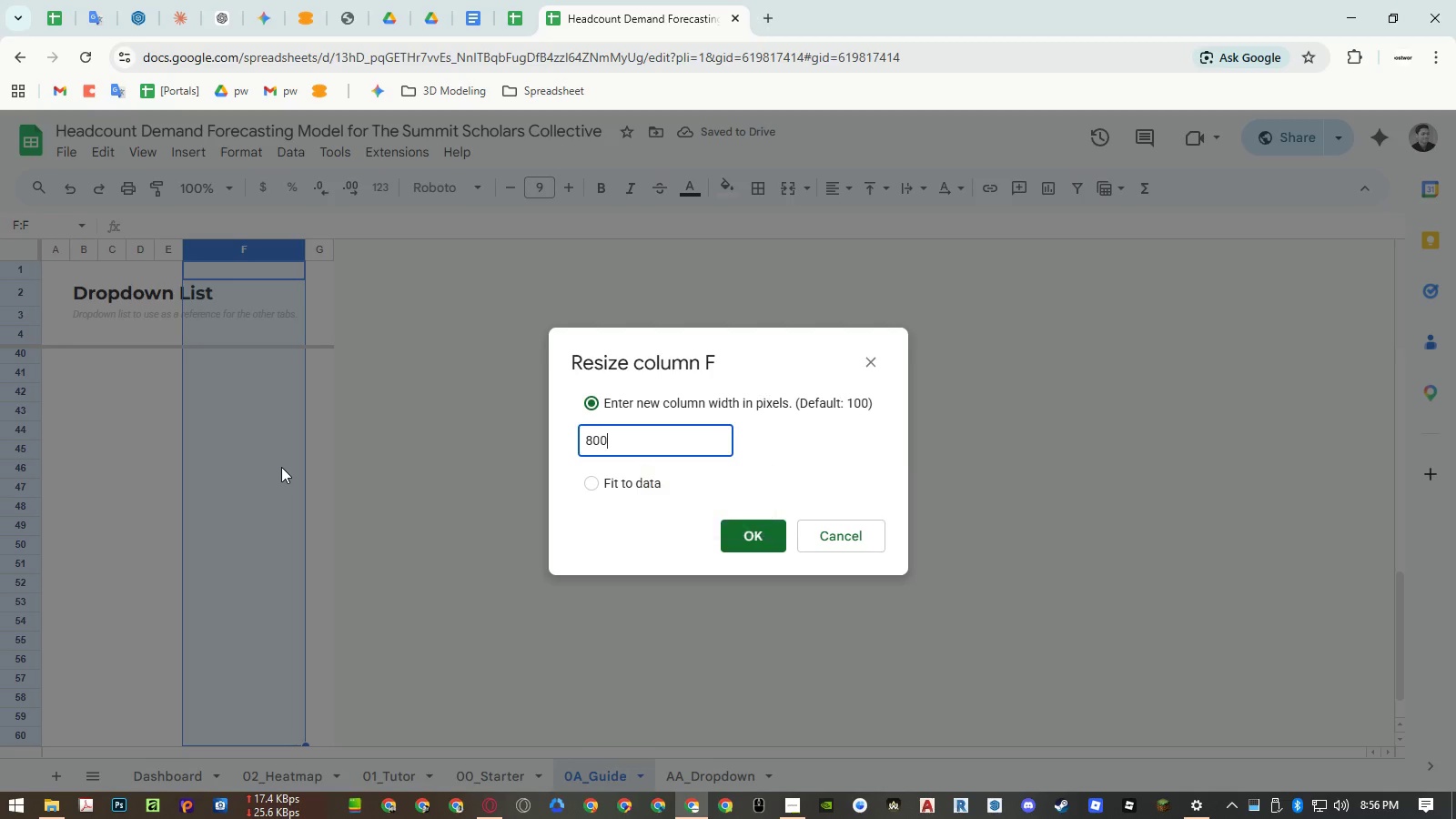 
key(NumpadEnter)
 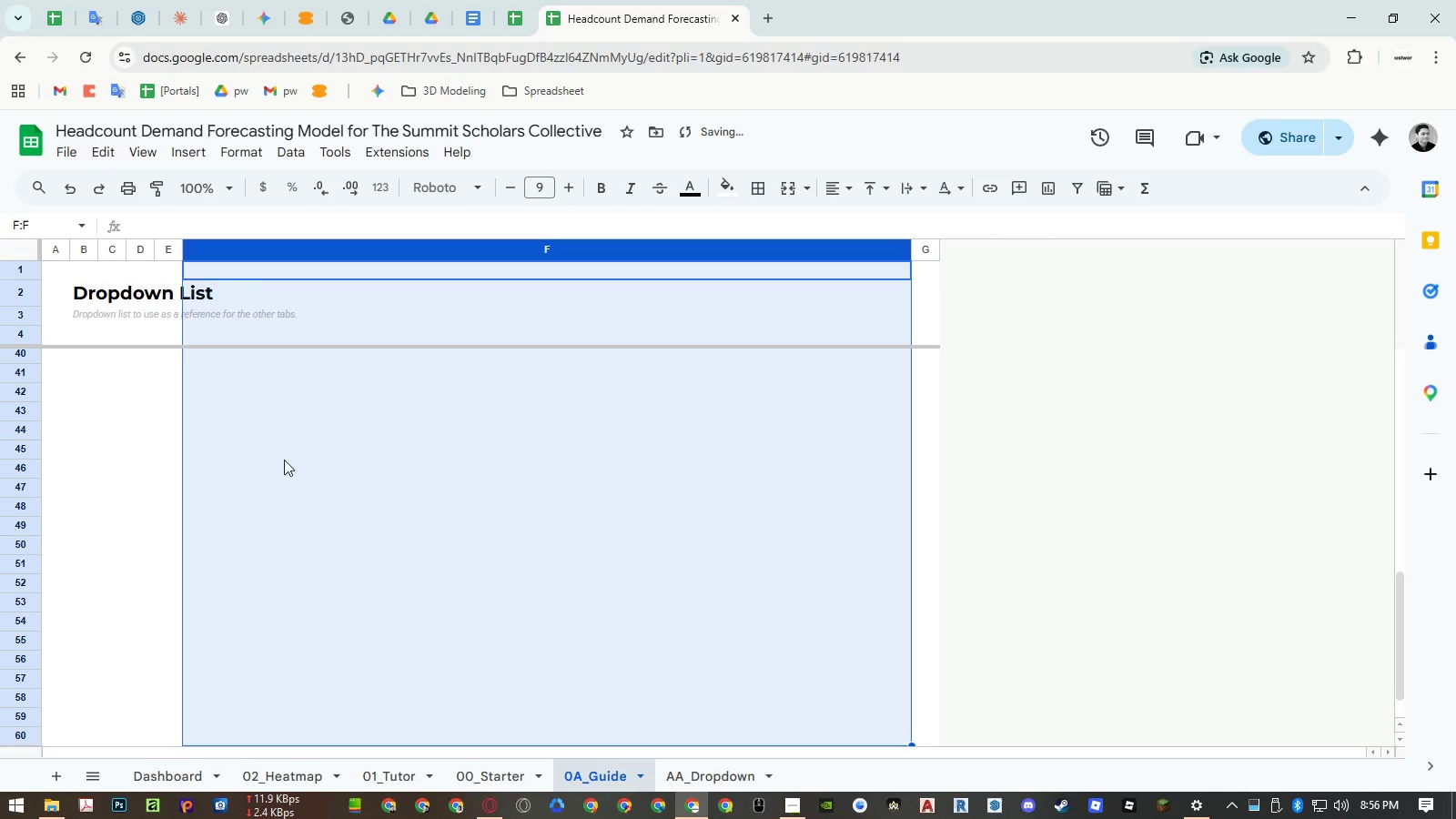 
left_click([288, 453])
 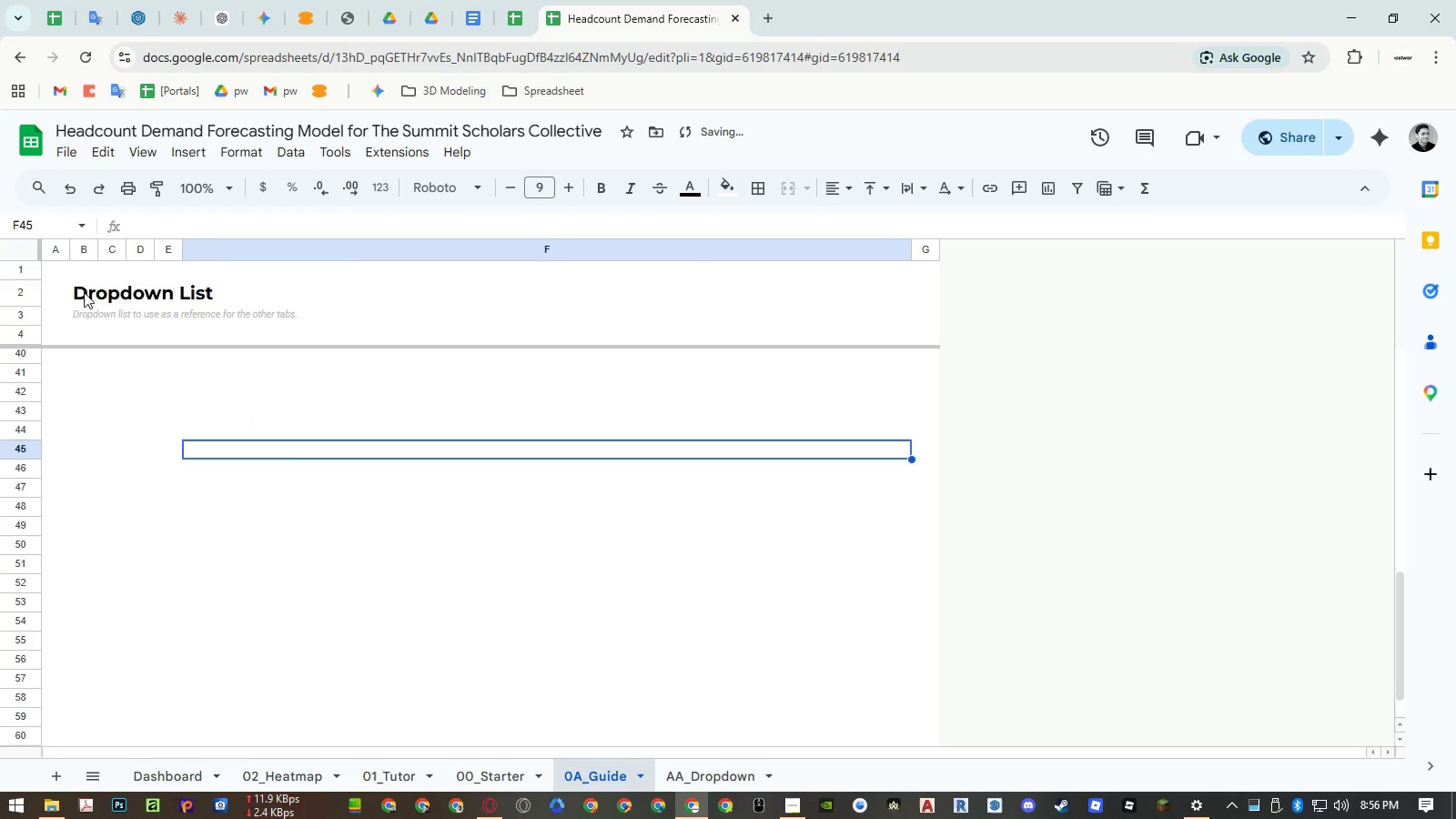 
left_click([78, 292])
 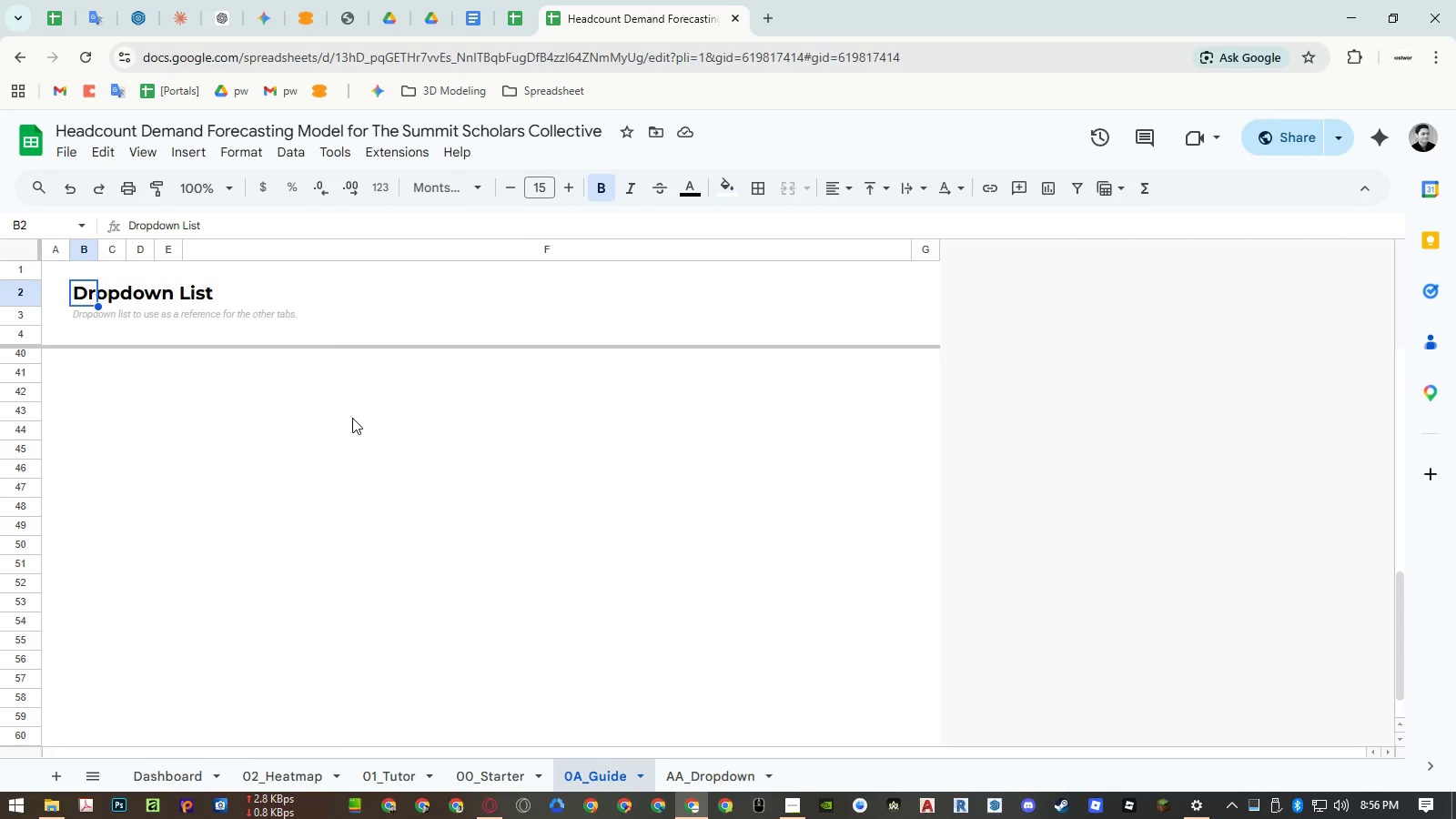 
wait(29.59)
 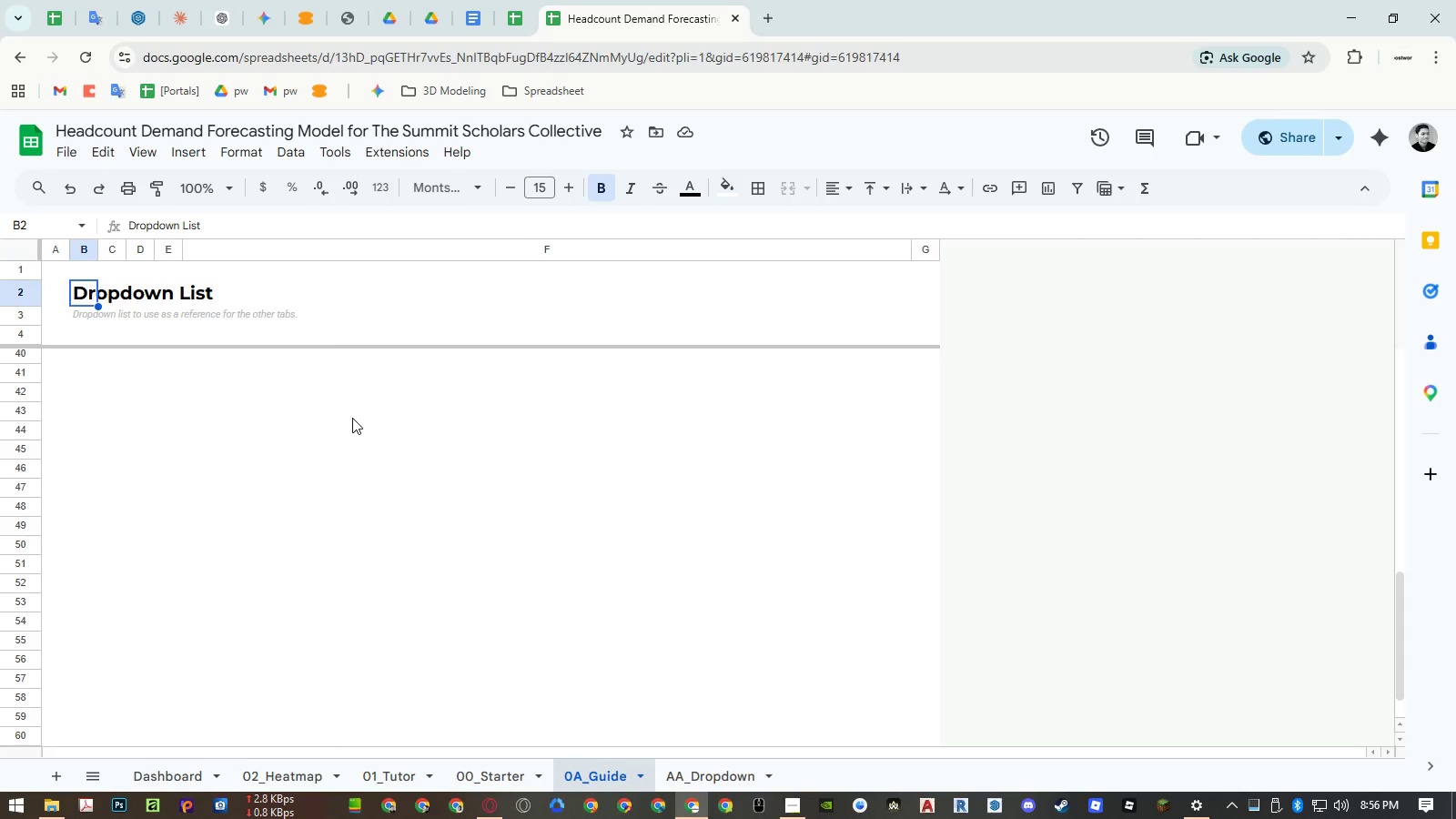 
type(User Guide)
 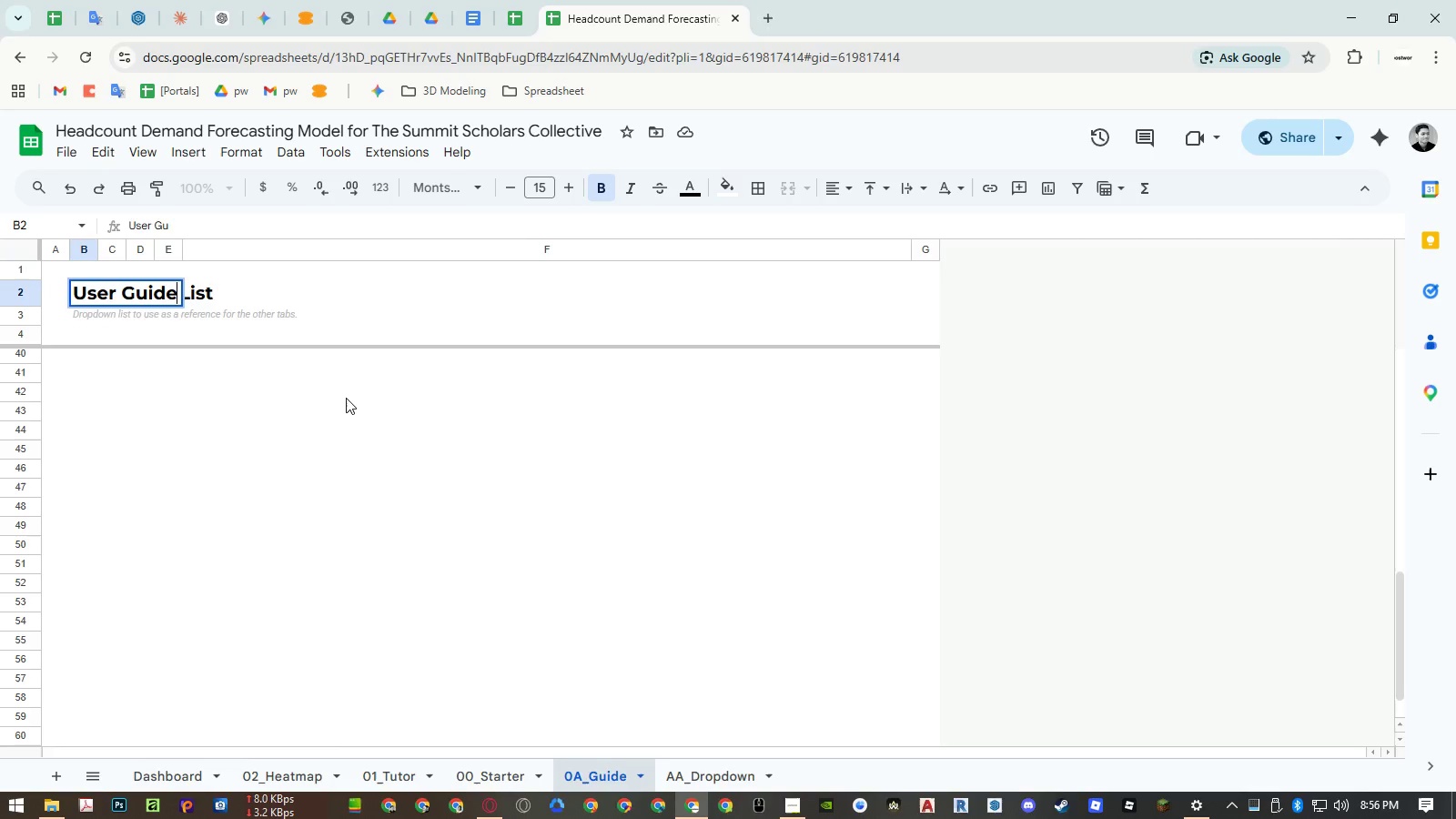 
key(Enter)
 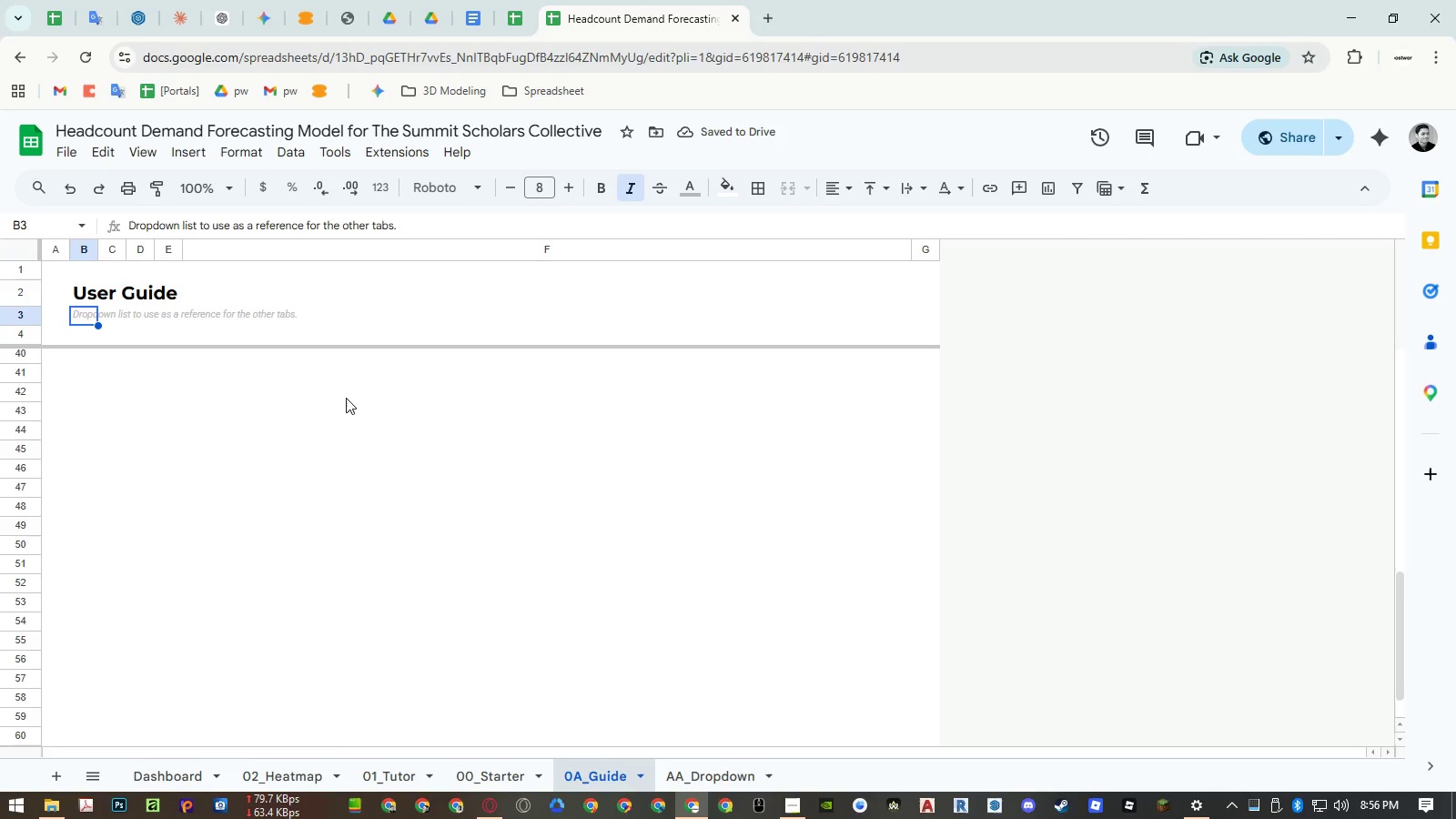 
wait(5.22)
 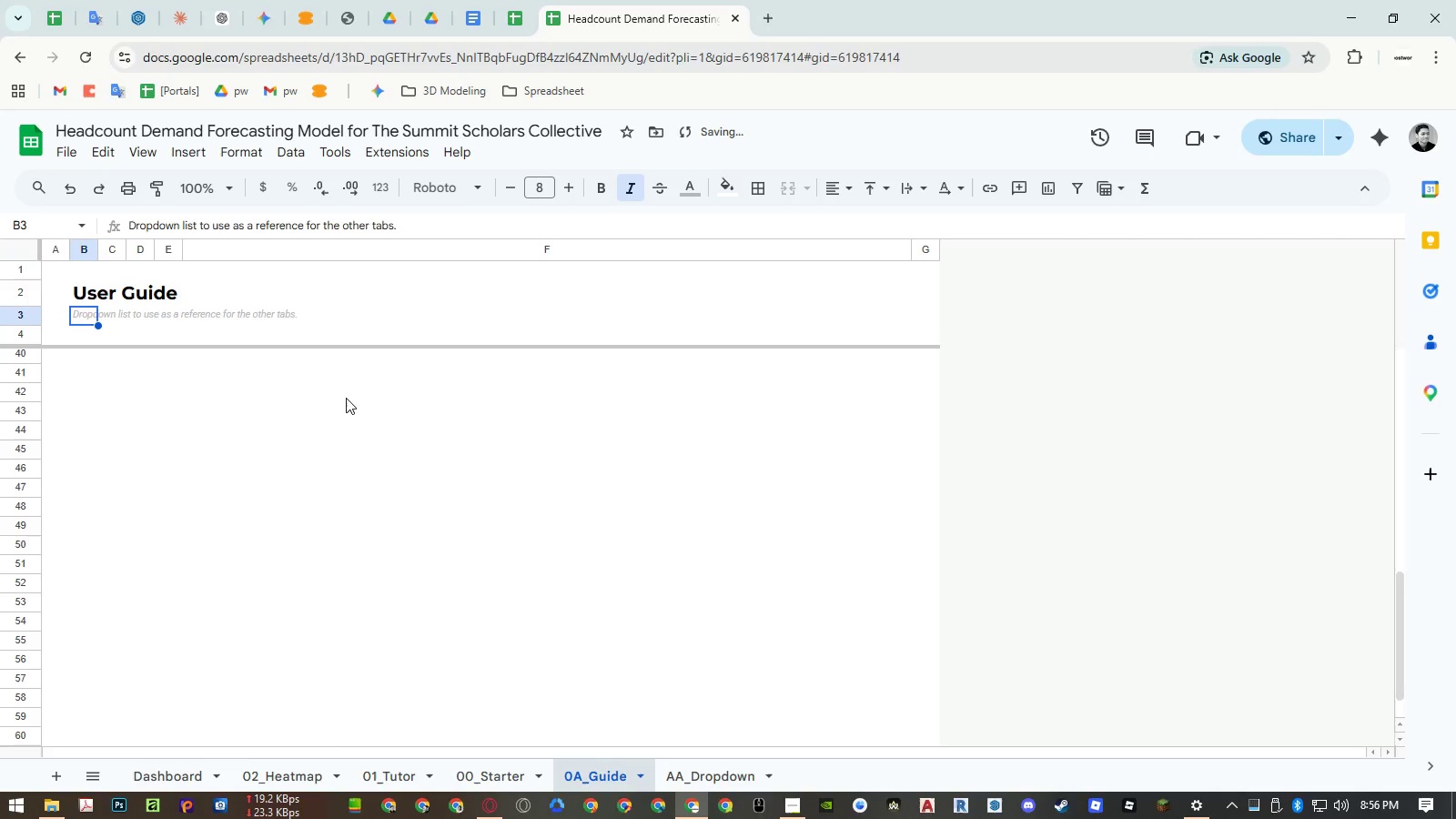 
hold_key(key=ShiftLeft, duration=1.5)
 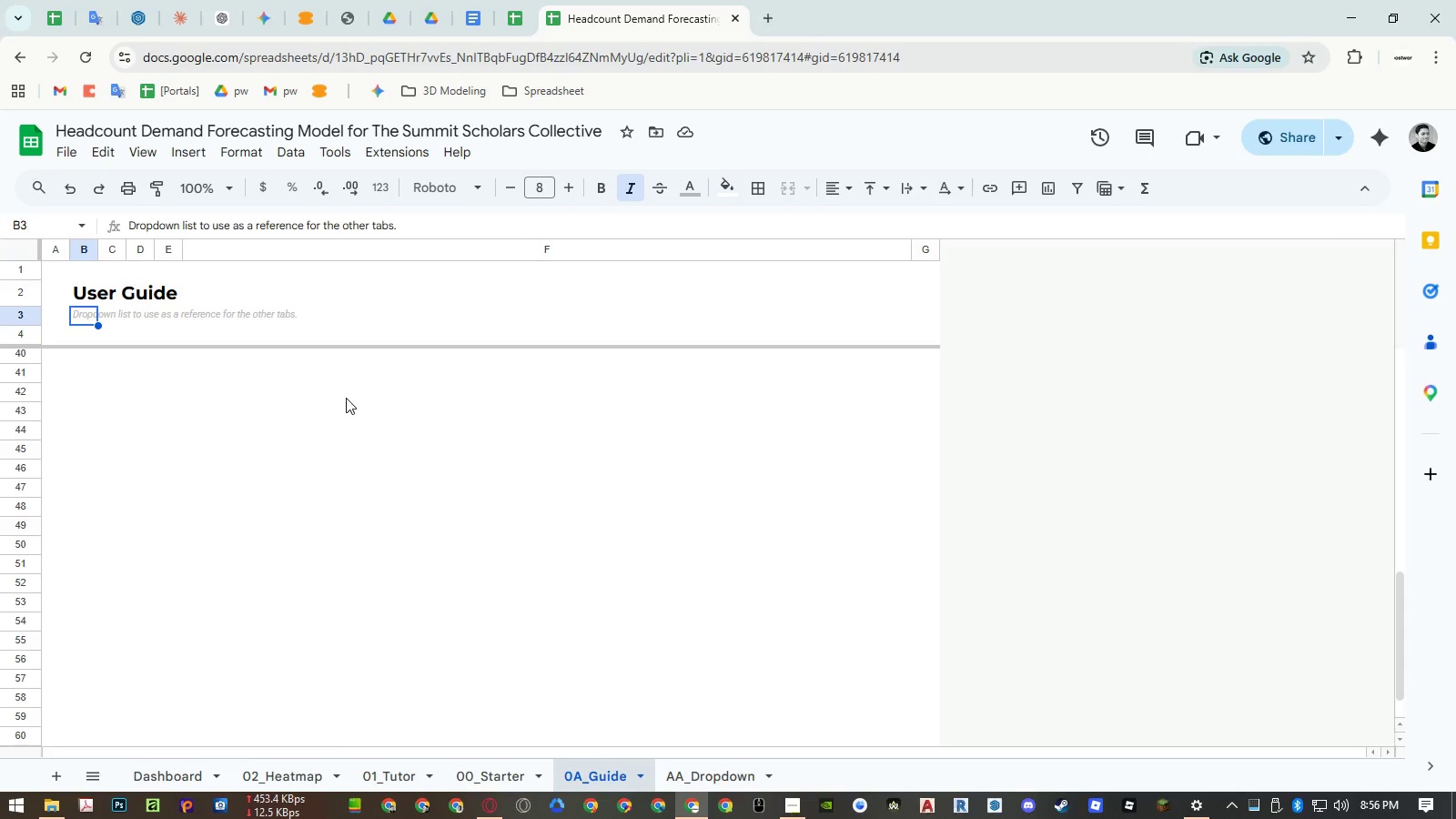 
hold_key(key=ShiftLeft, duration=1.52)
 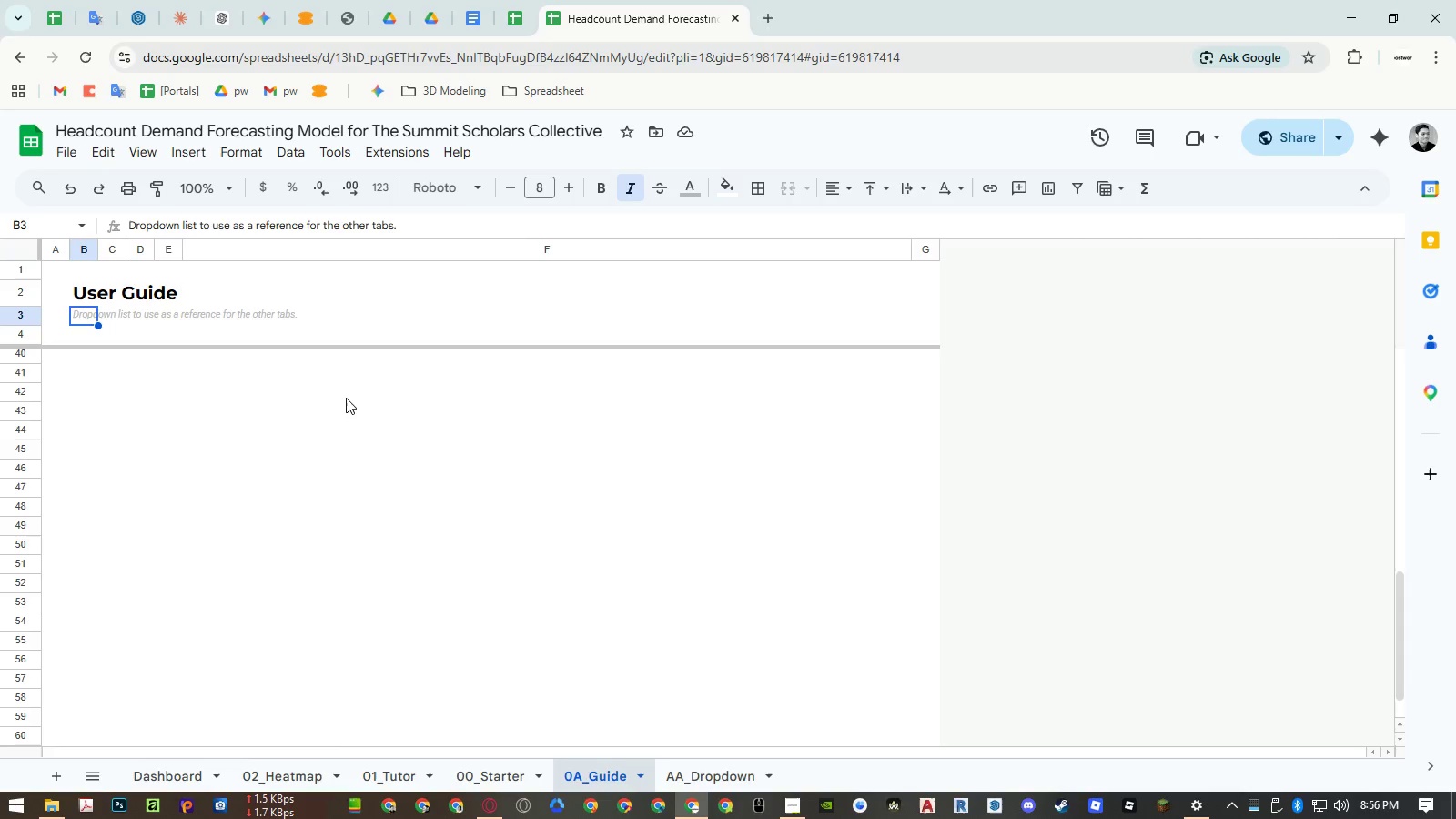 
hold_key(key=ShiftLeft, duration=1.51)
 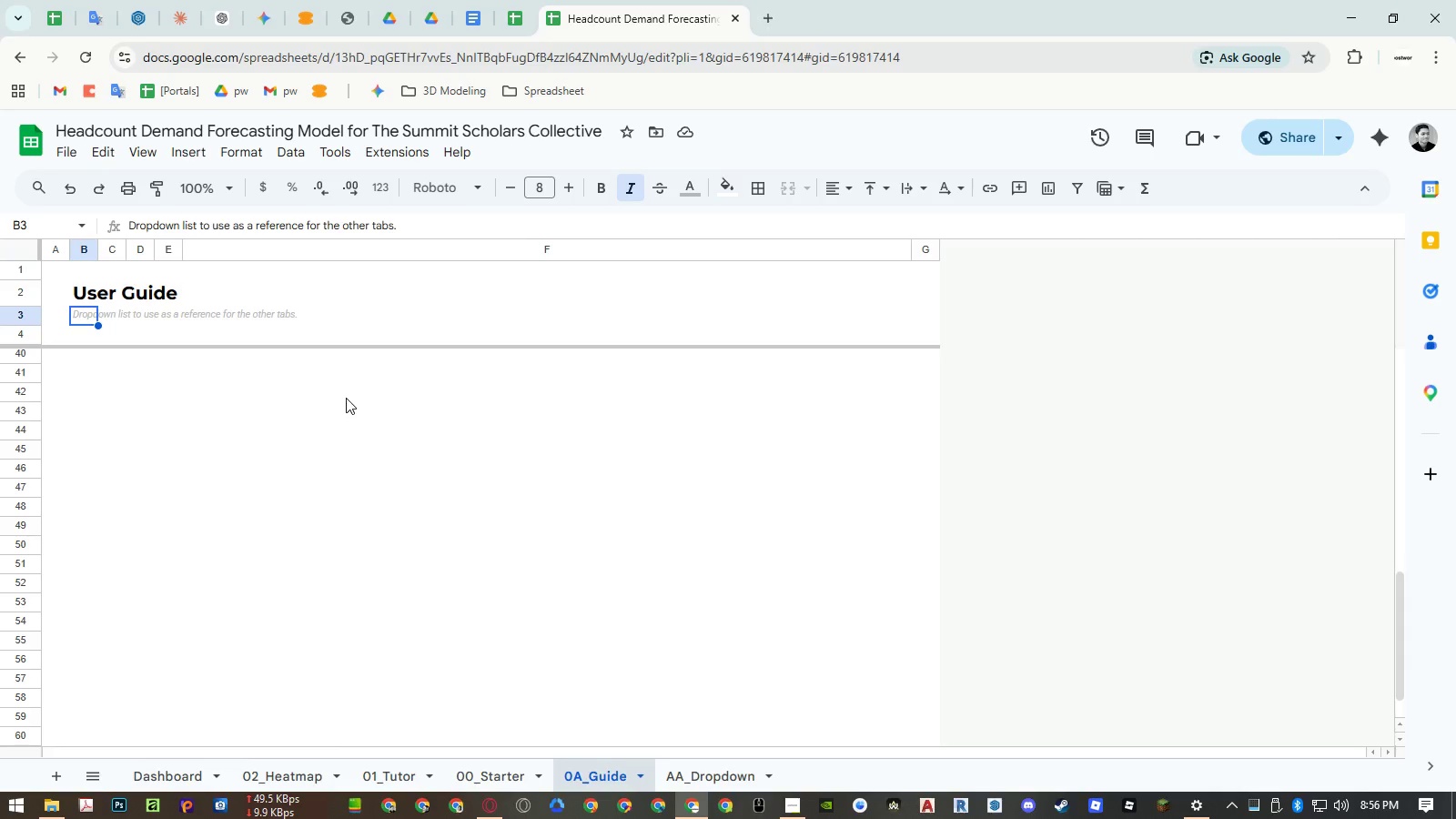 
hold_key(key=ShiftLeft, duration=1.5)
 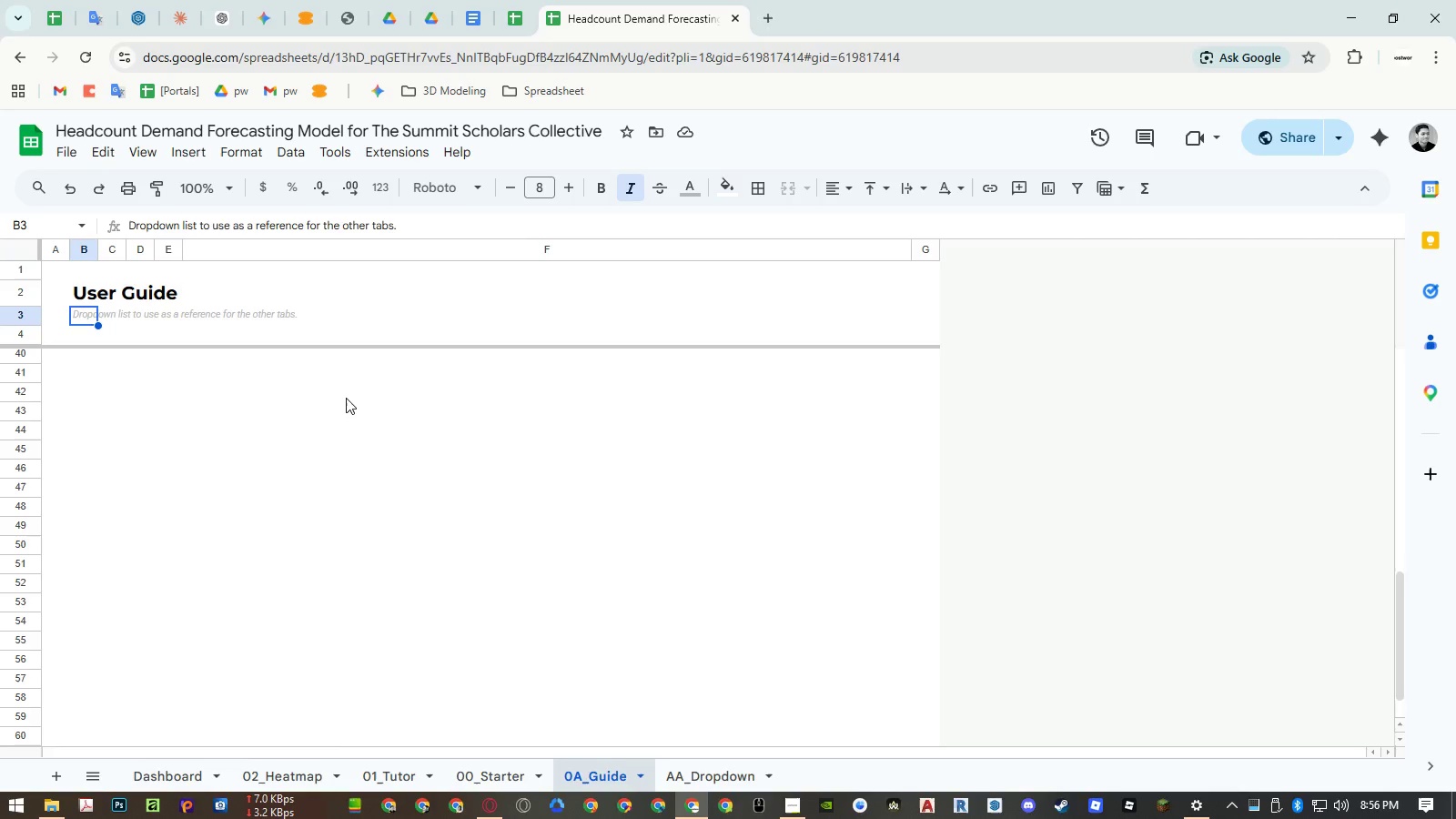 
hold_key(key=ShiftLeft, duration=1.5)
 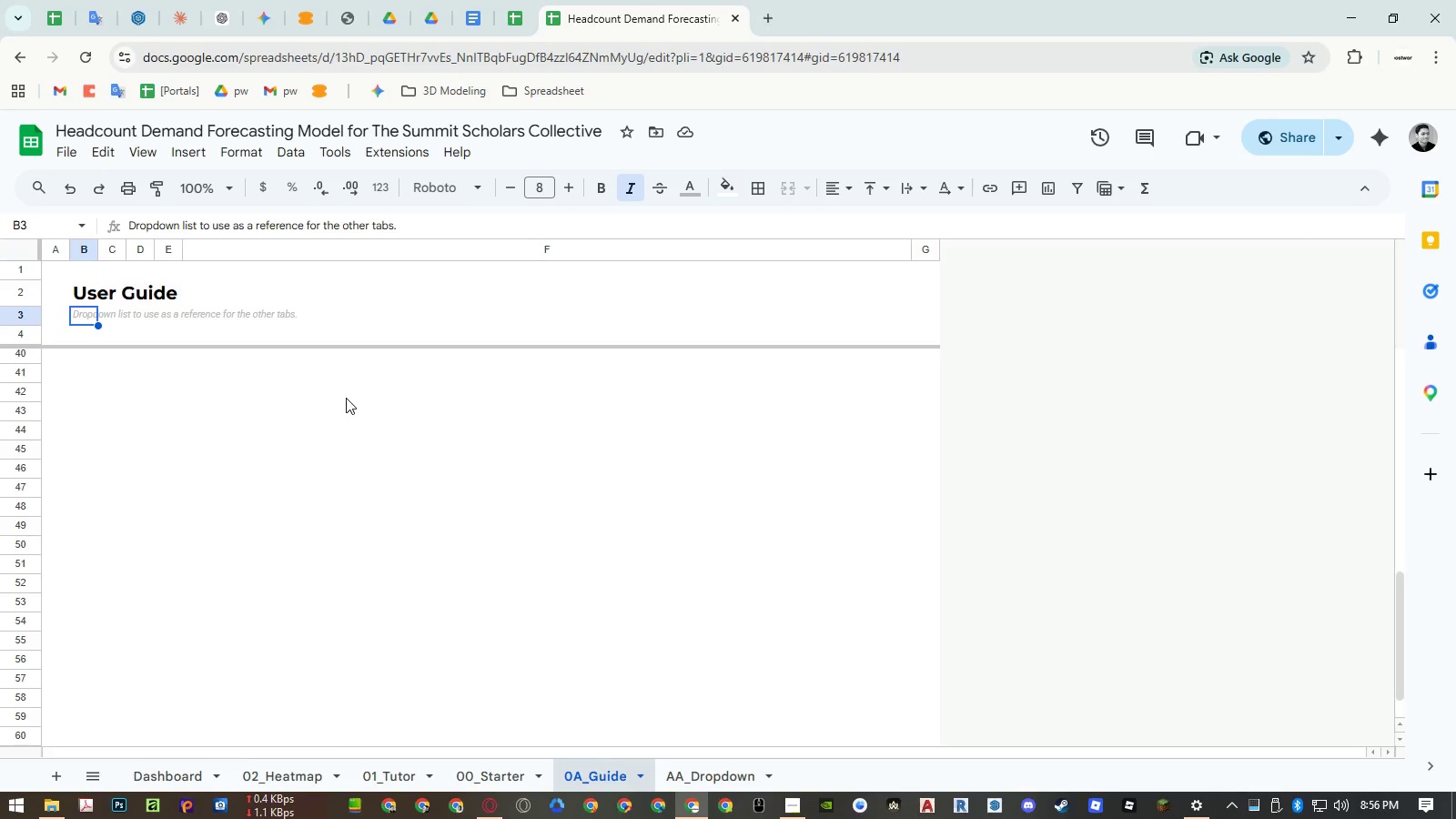 
type(All ex)
key(Escape)
type(Overview explanation about)
 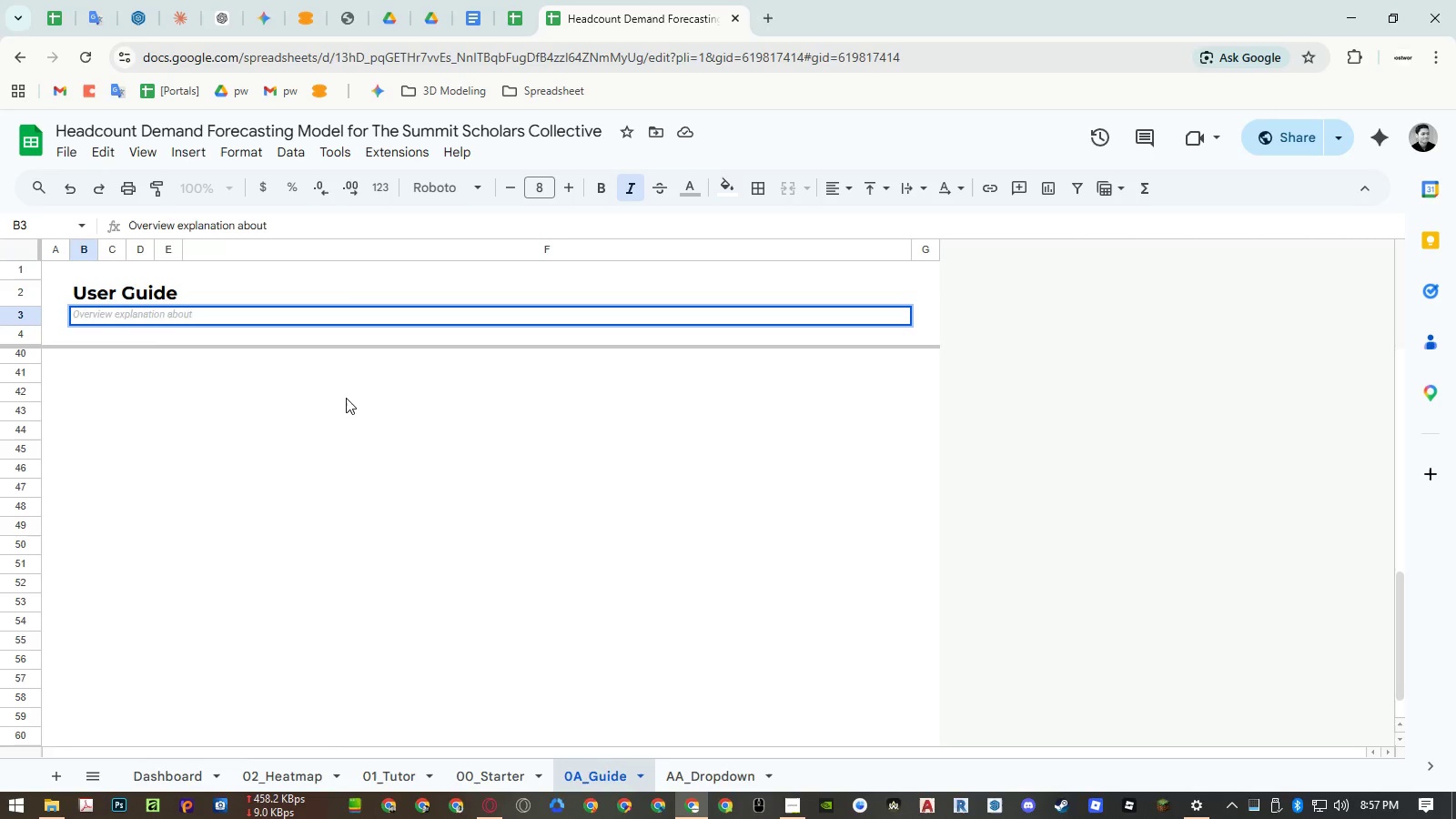 
wait(5.22)
 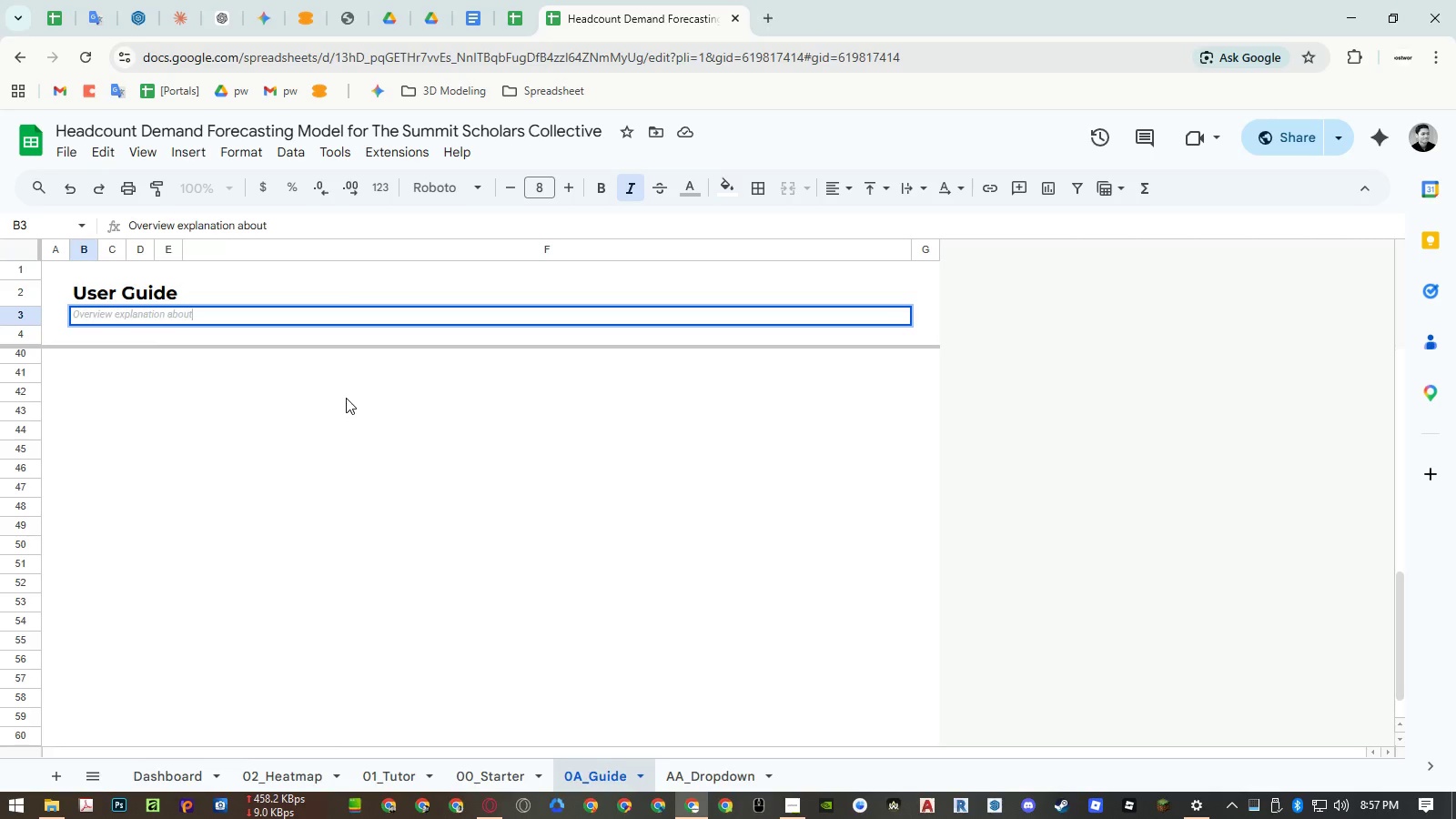 
type( all feature inside the Spreadsheet)
 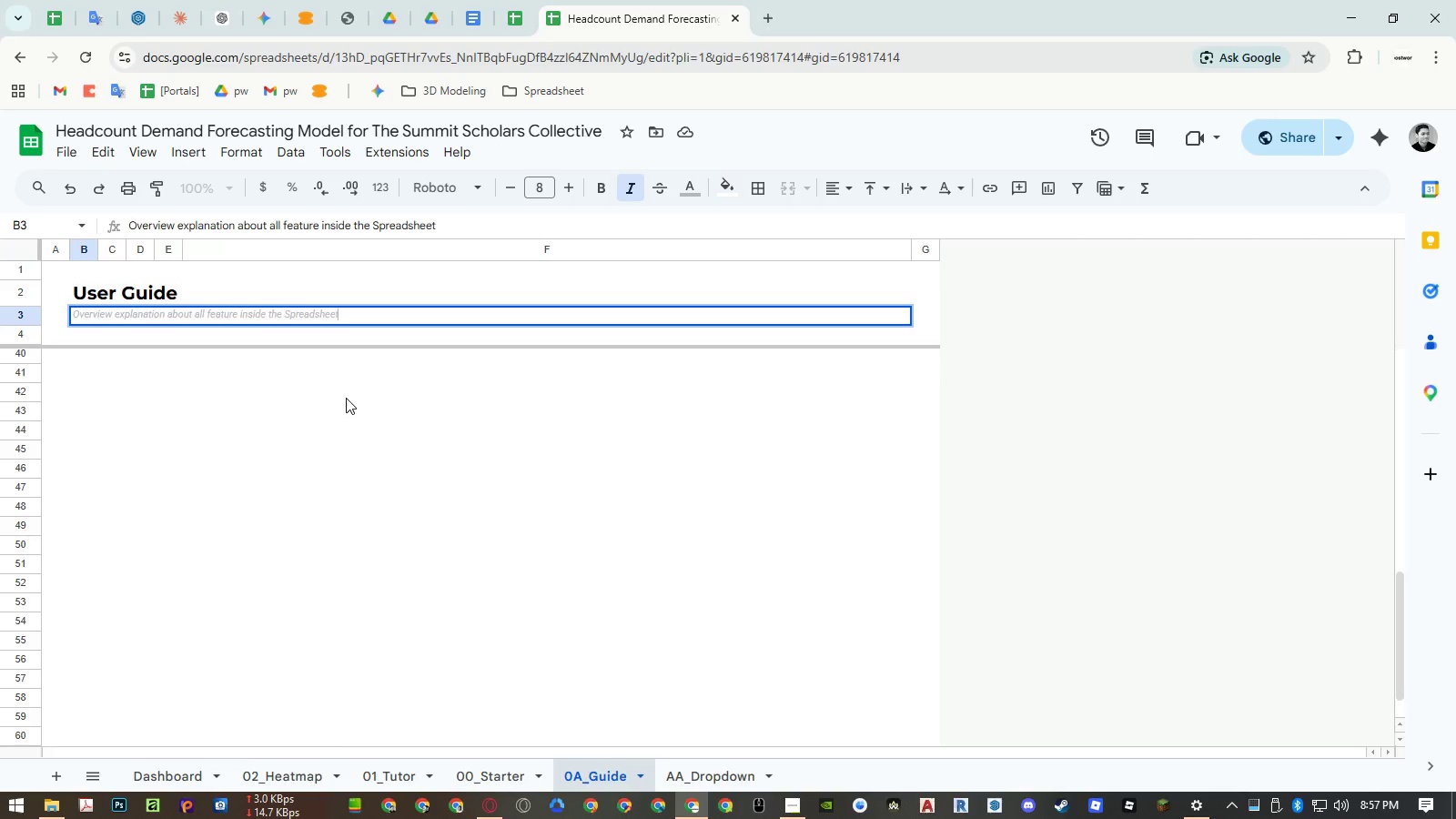 
key(Enter)
 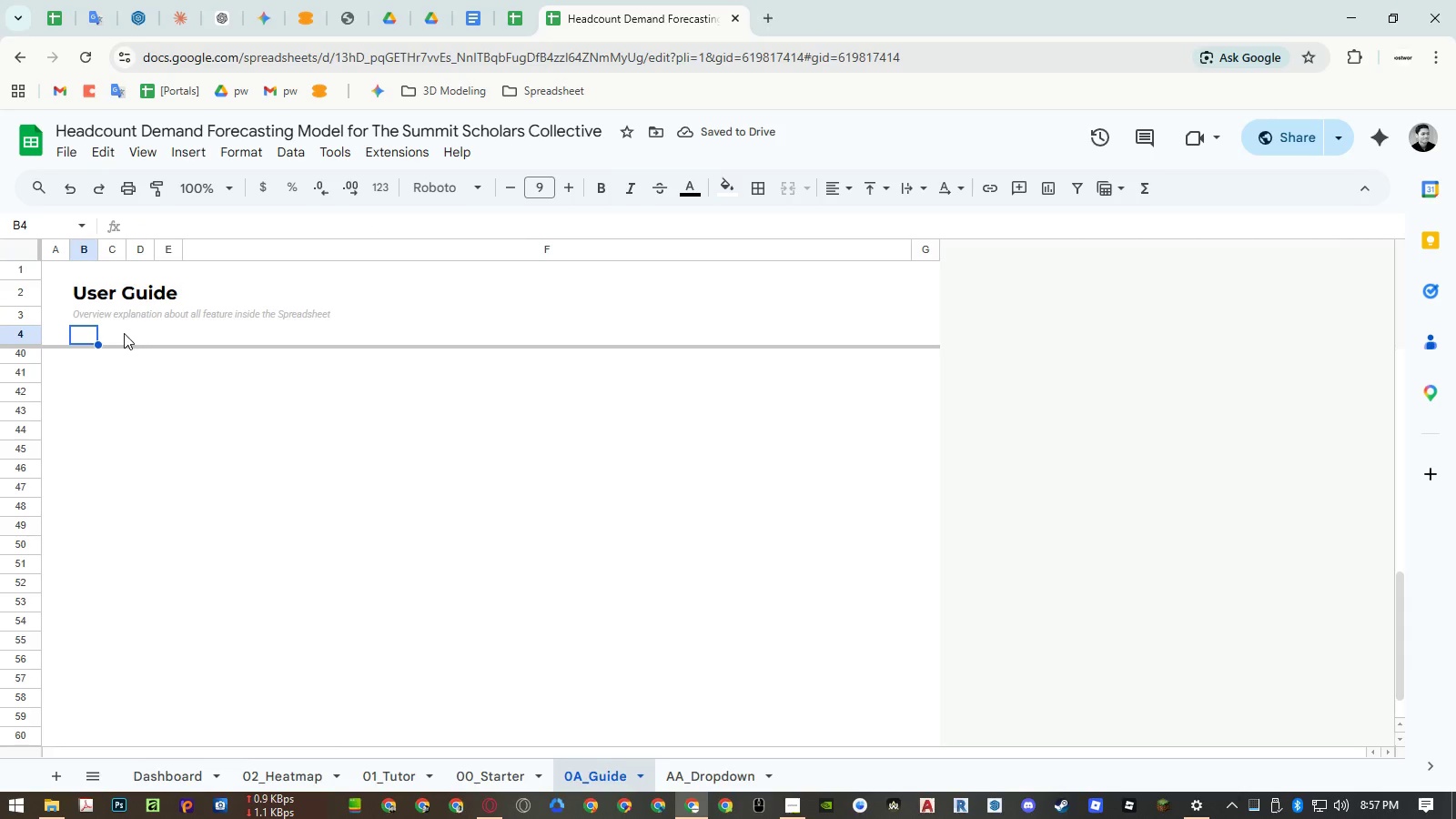 
double_click([80, 310])
 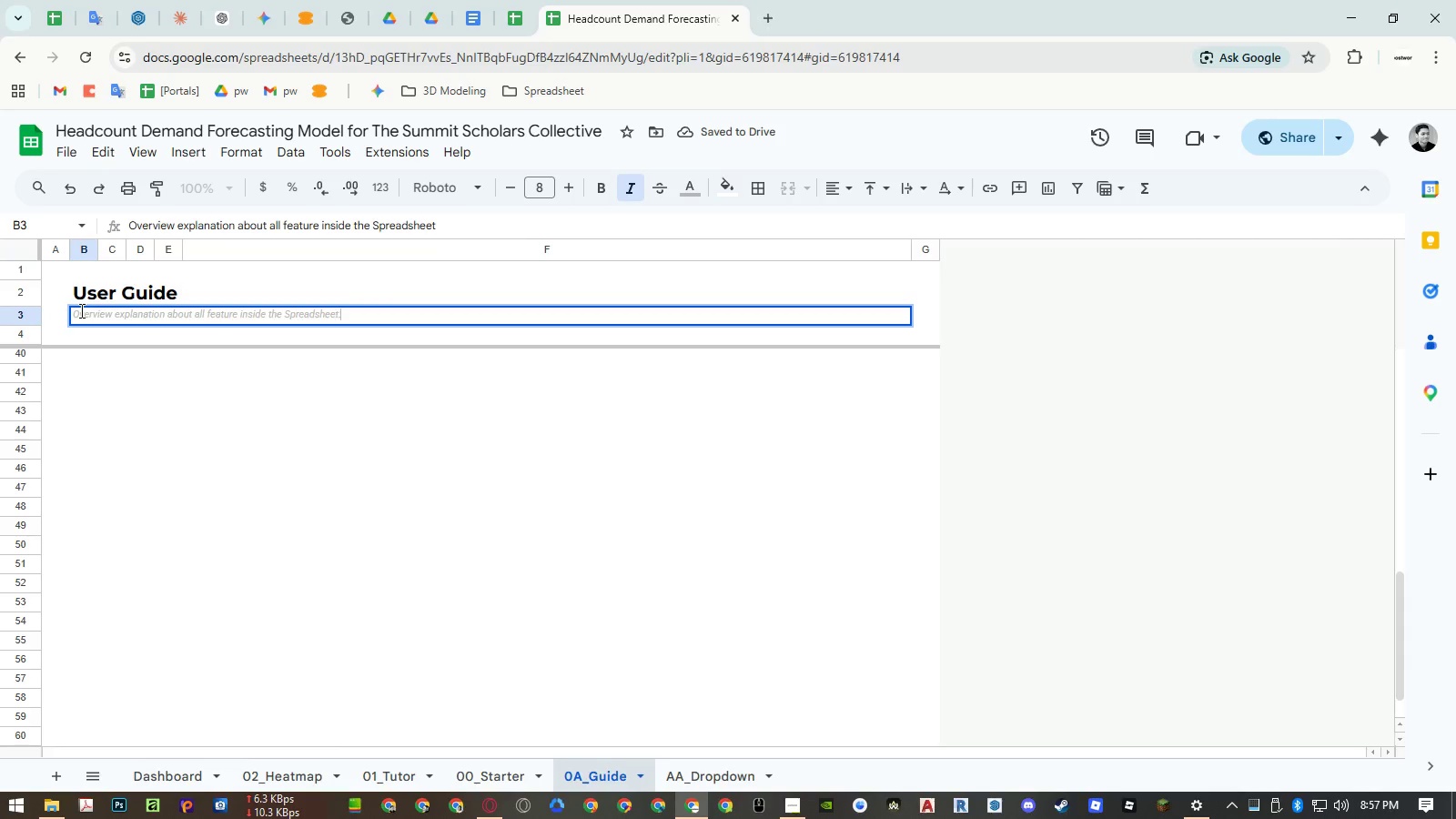 
key(Period)
 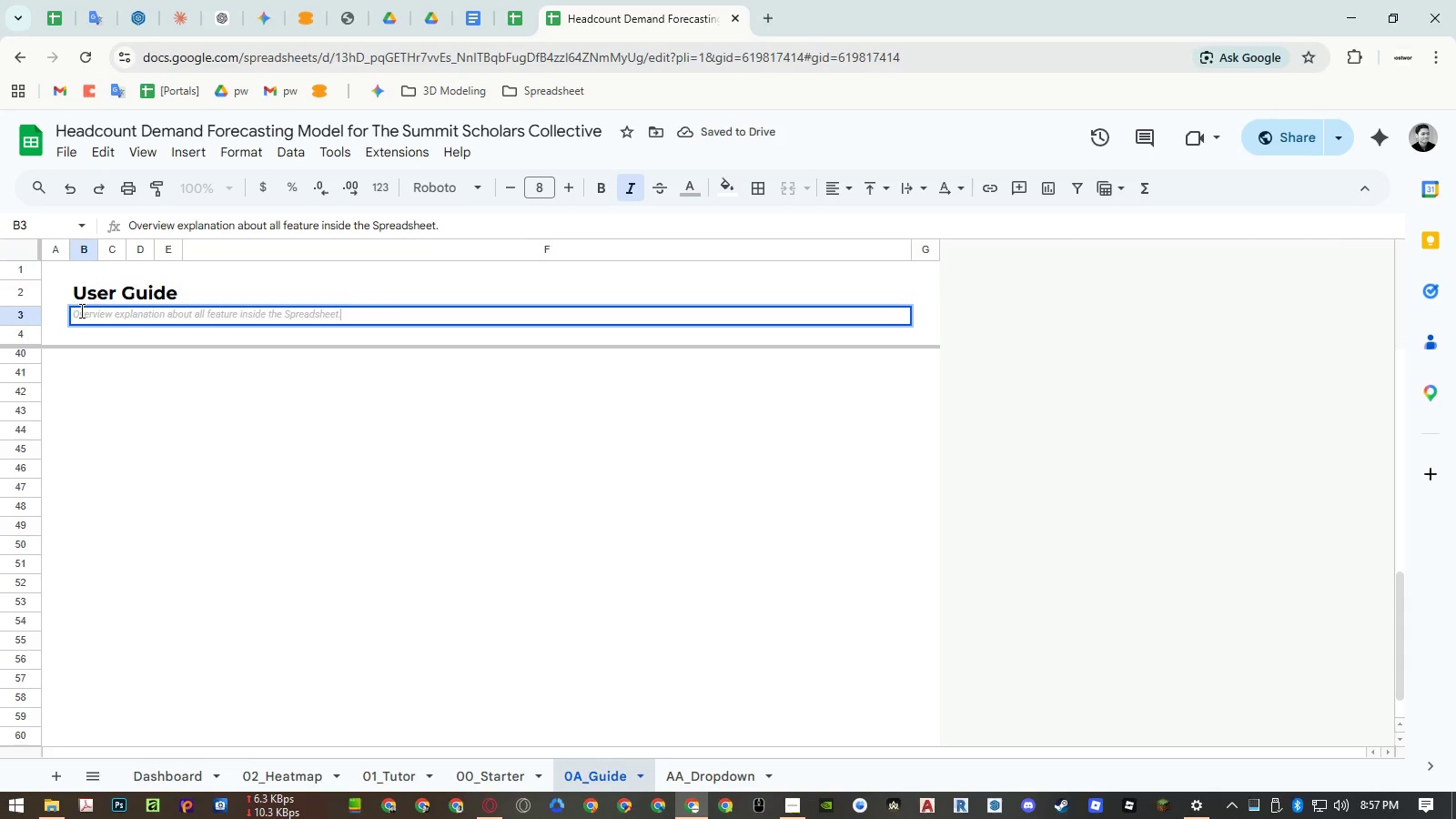 
key(Enter)
 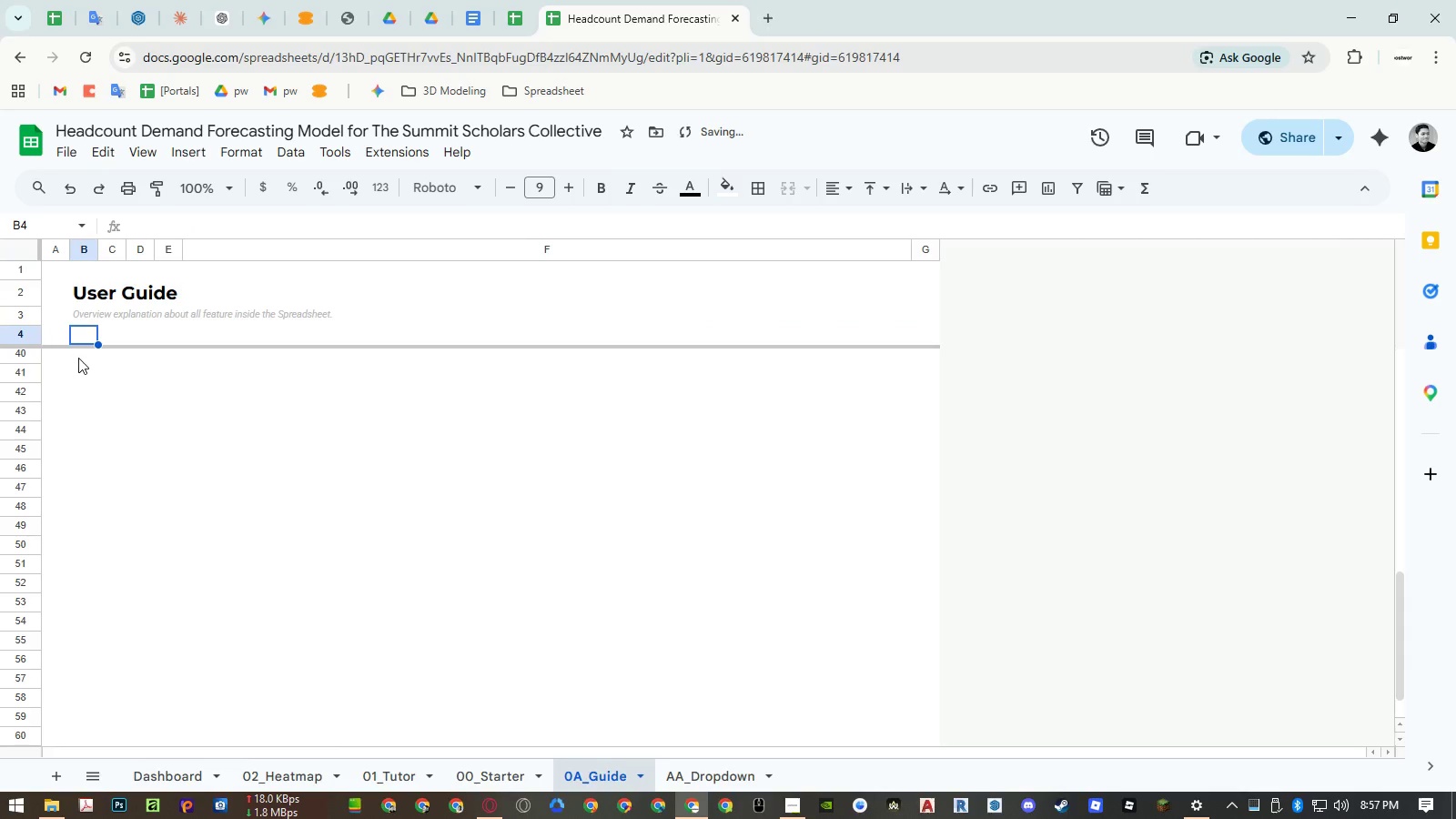 
left_click([79, 359])
 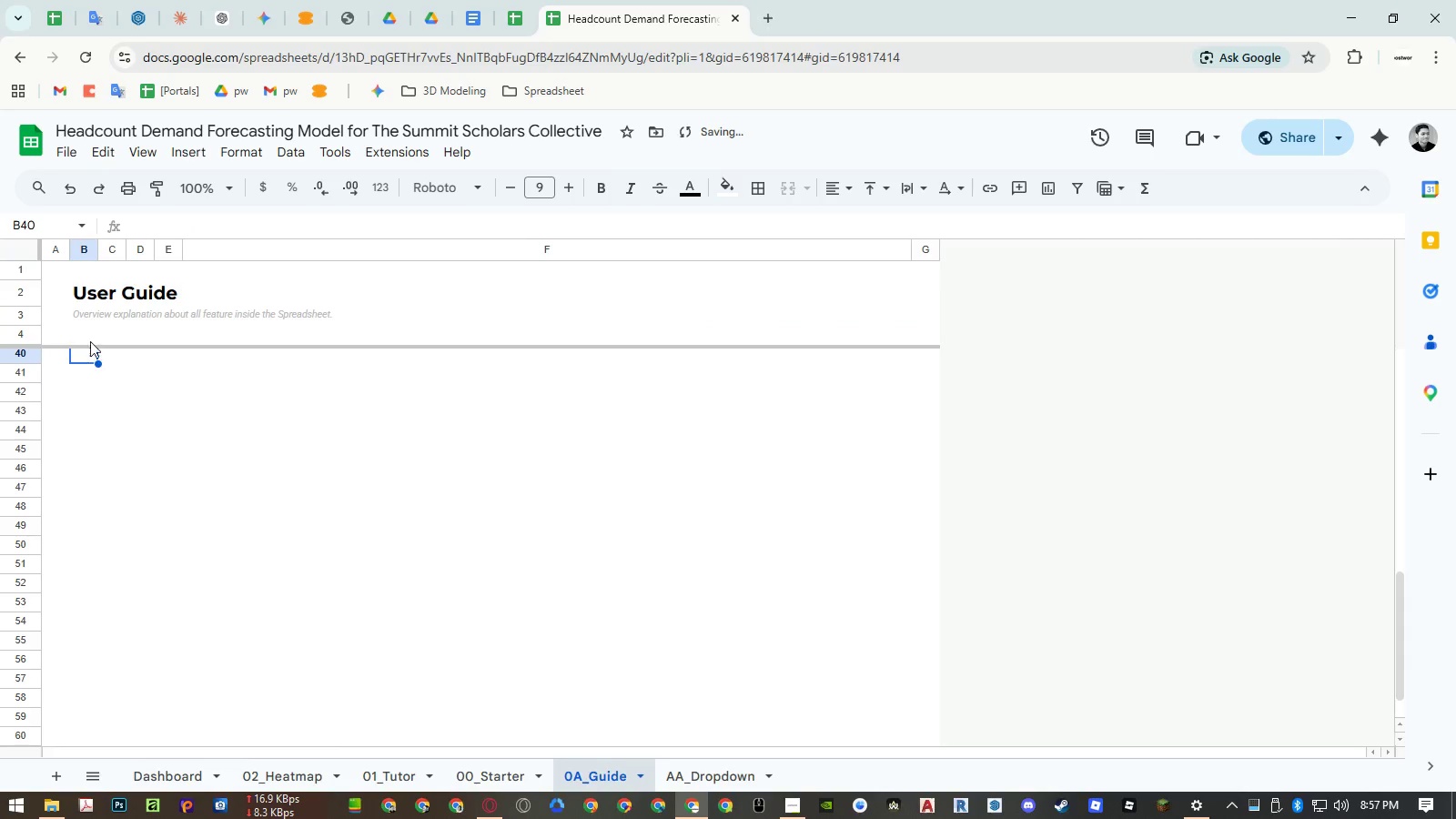 
left_click([84, 337])
 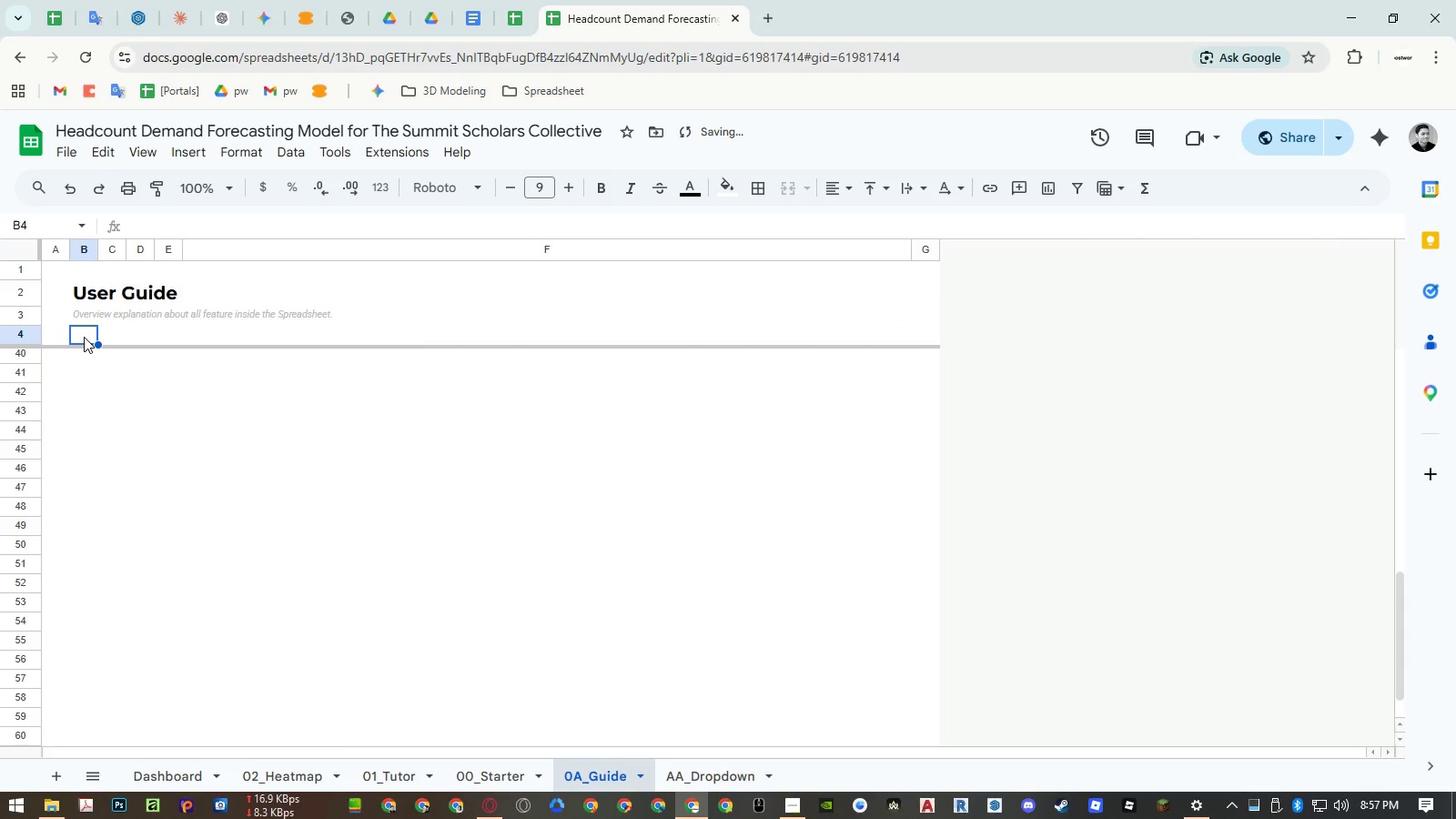 
key(ArrowDown)
 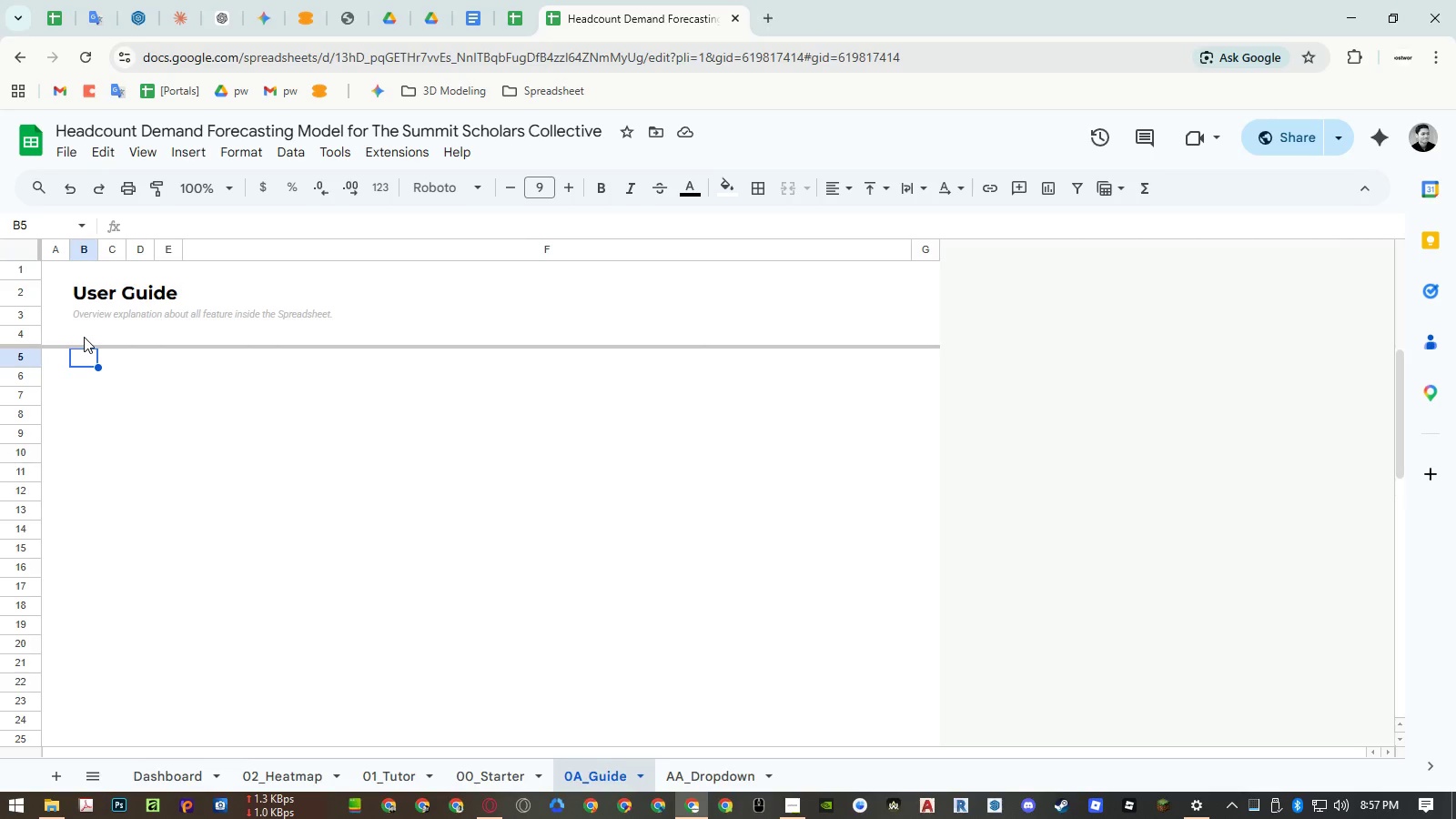 
left_click_drag(start_coordinate=[84, 362], to_coordinate=[211, 359])
 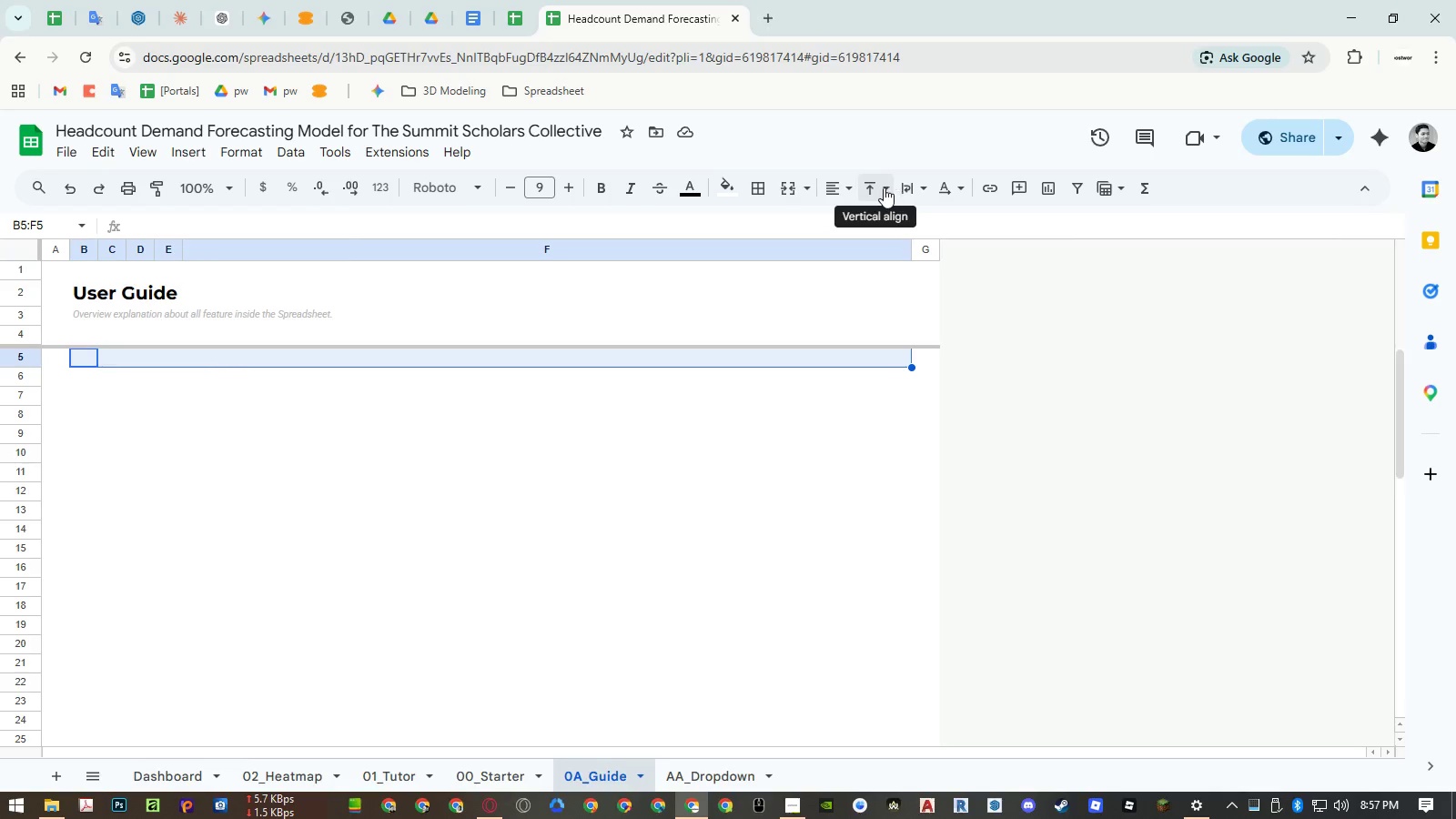 
left_click([777, 185])
 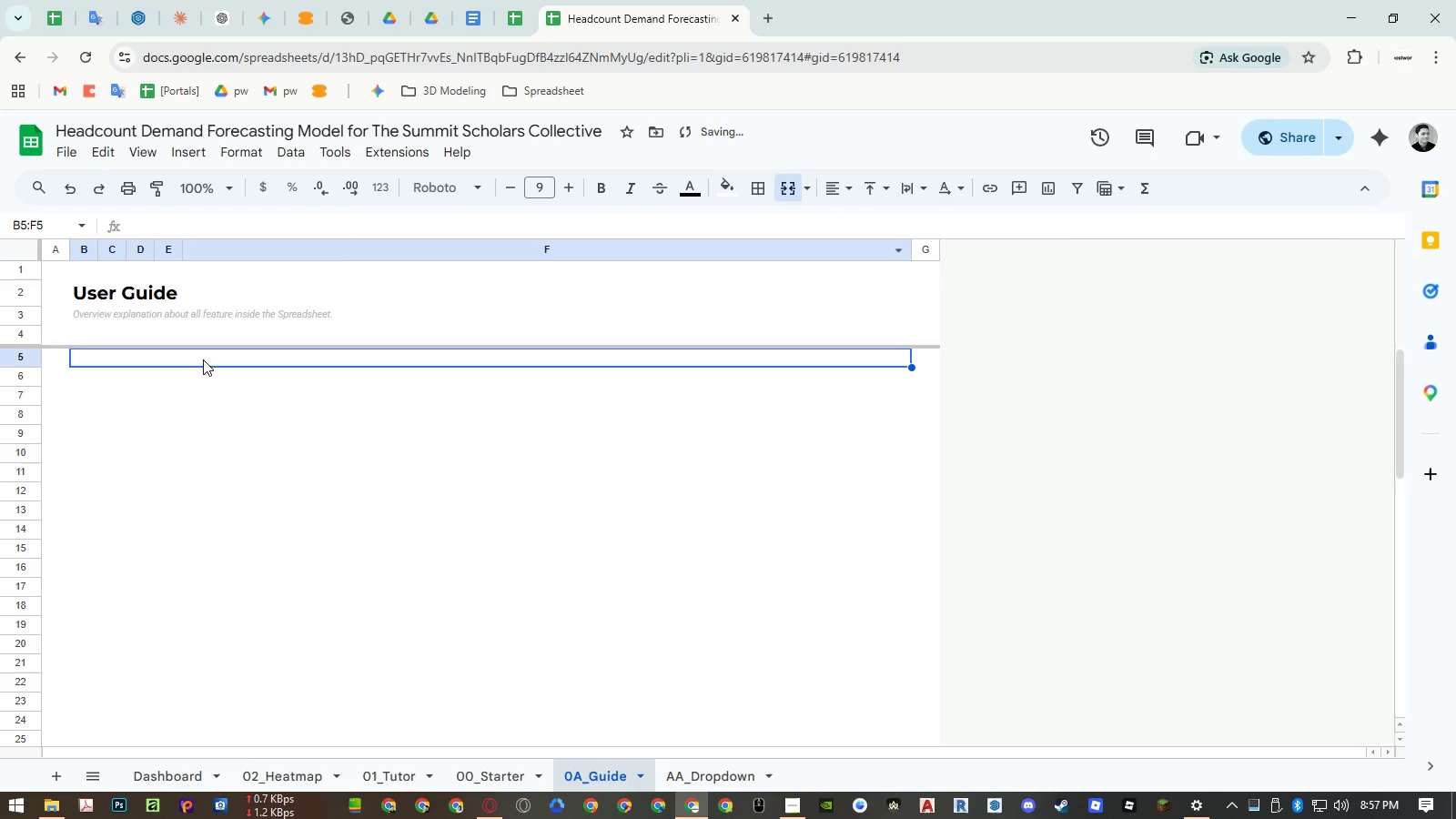 
left_click([202, 359])
 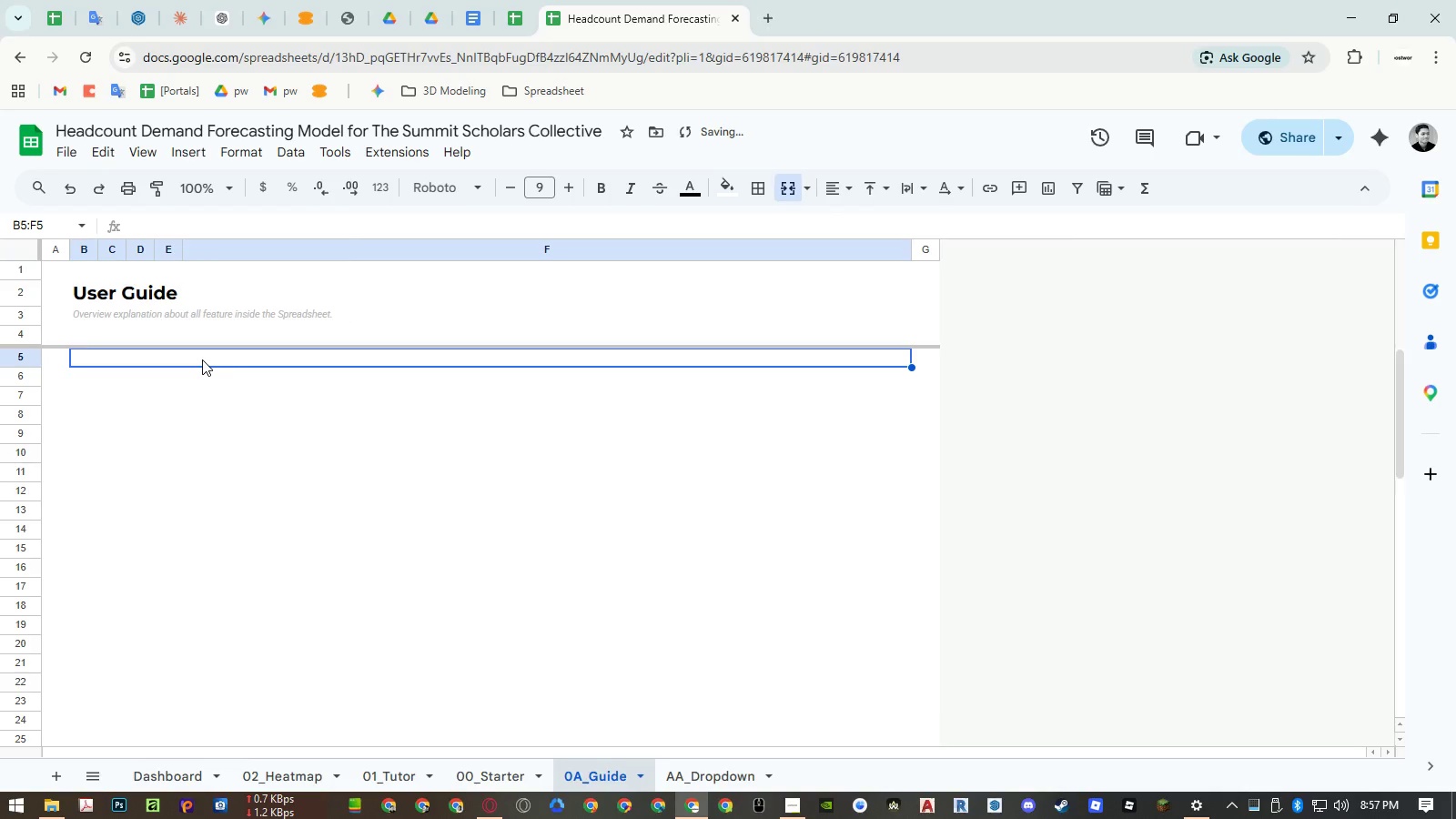 
type(Welcome to the update)
key(Backspace)
key(Backspace)
key(Backspace)
key(Backspace)
key(Backspace)
key(Backspace)
 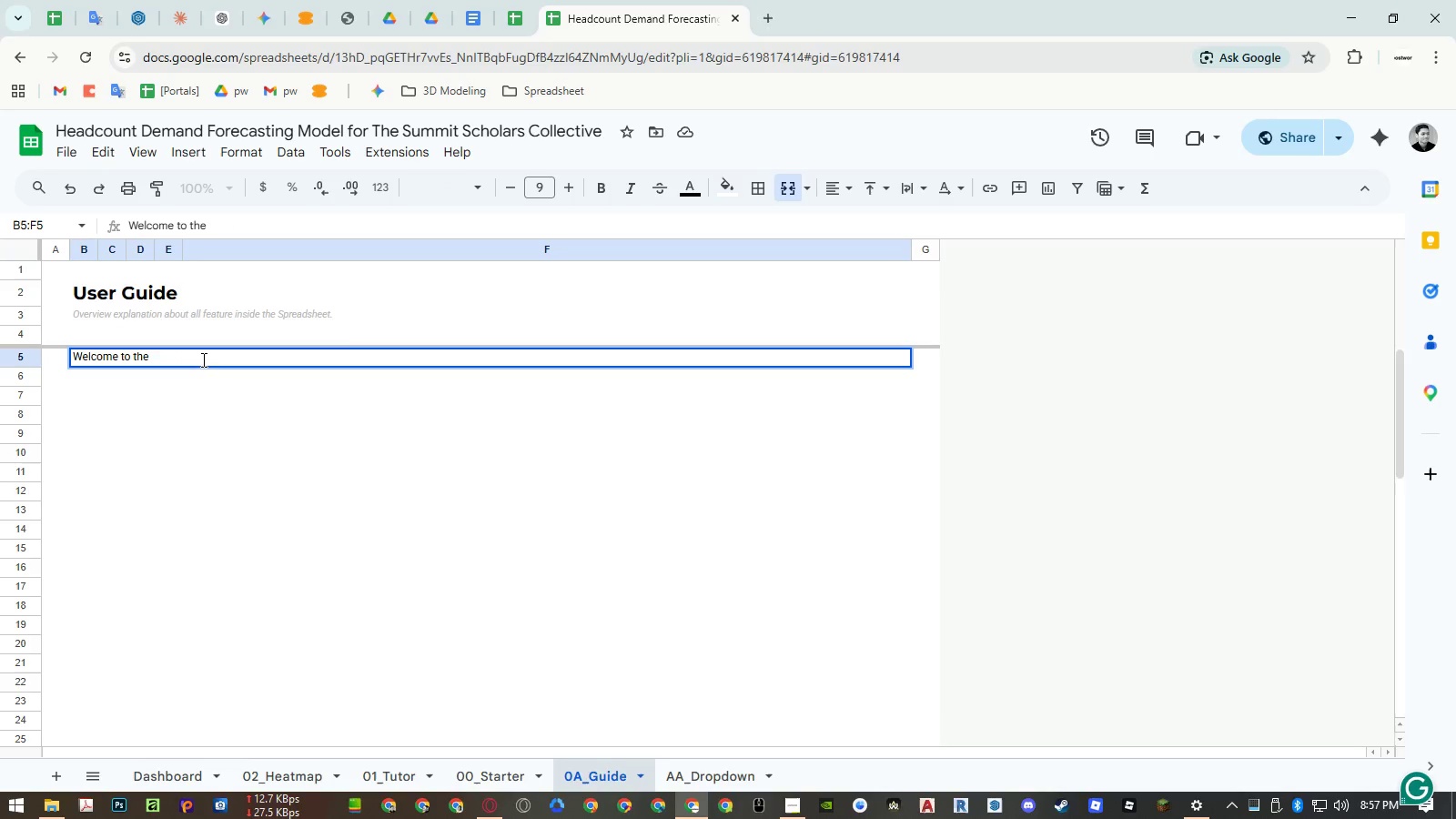 
wait(6.72)
 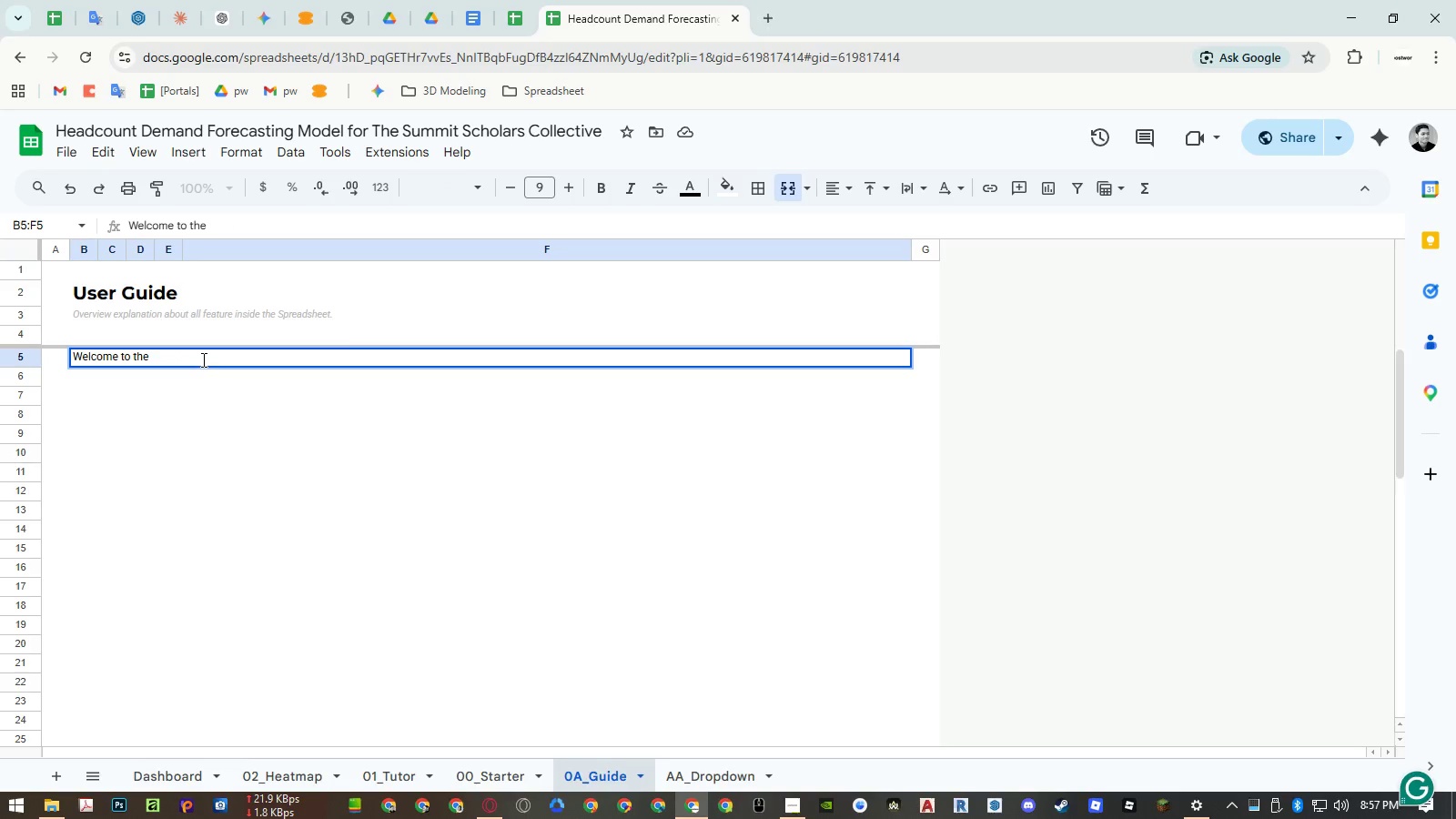 
left_click([157, 421])
 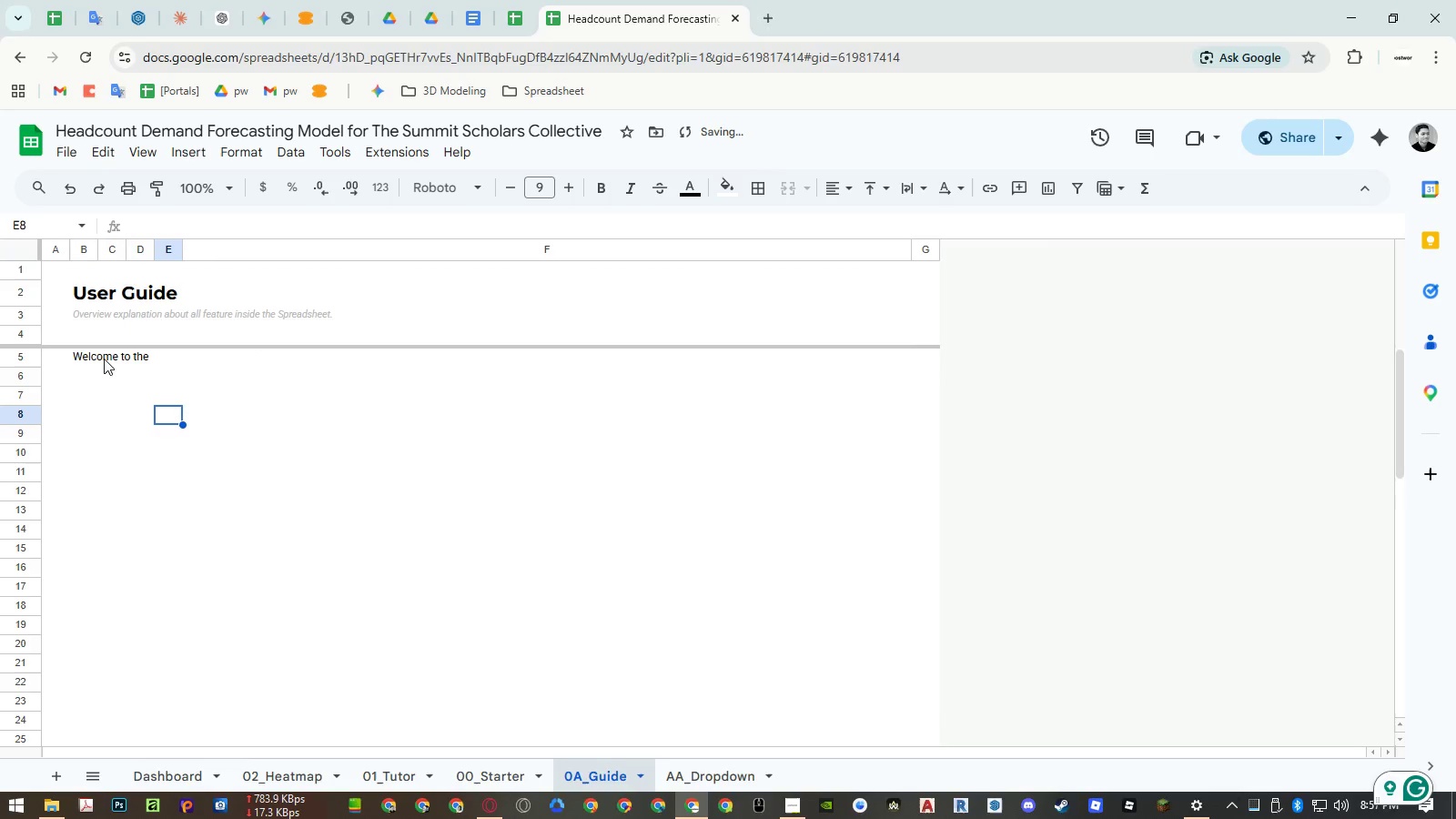 
left_click([96, 359])
 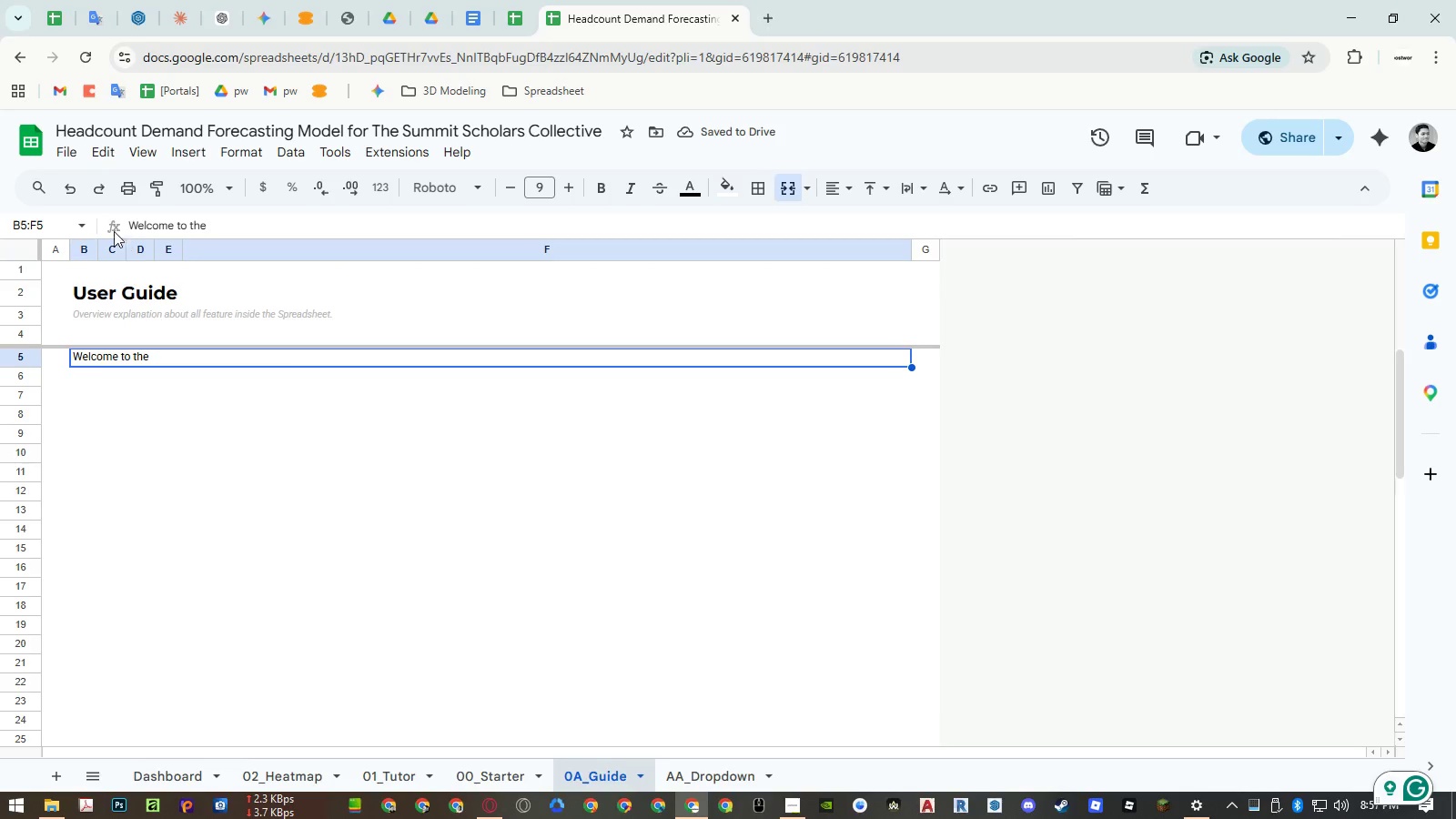 
mouse_move([94, 130])
 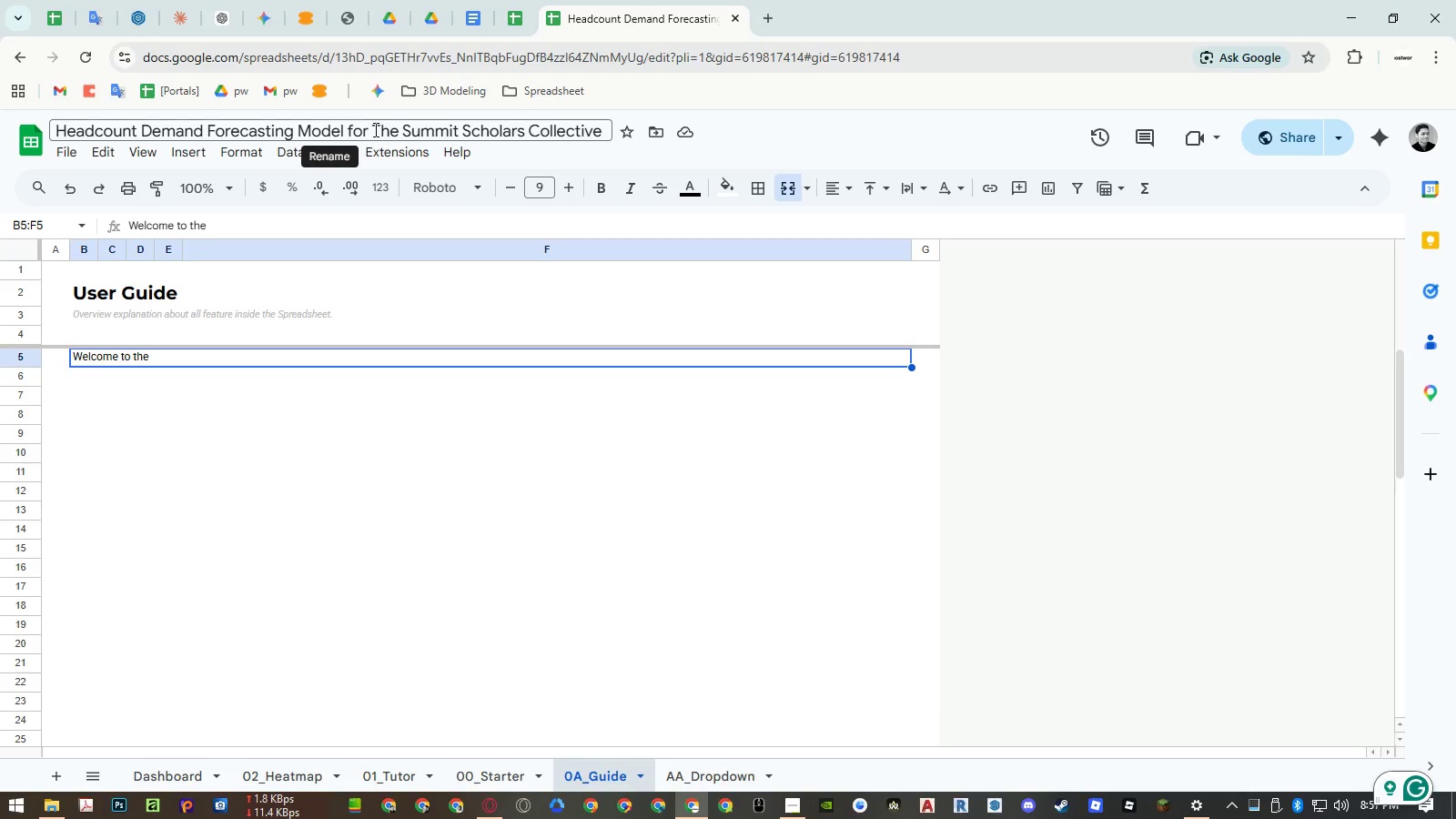 
left_click([374, 129])
 